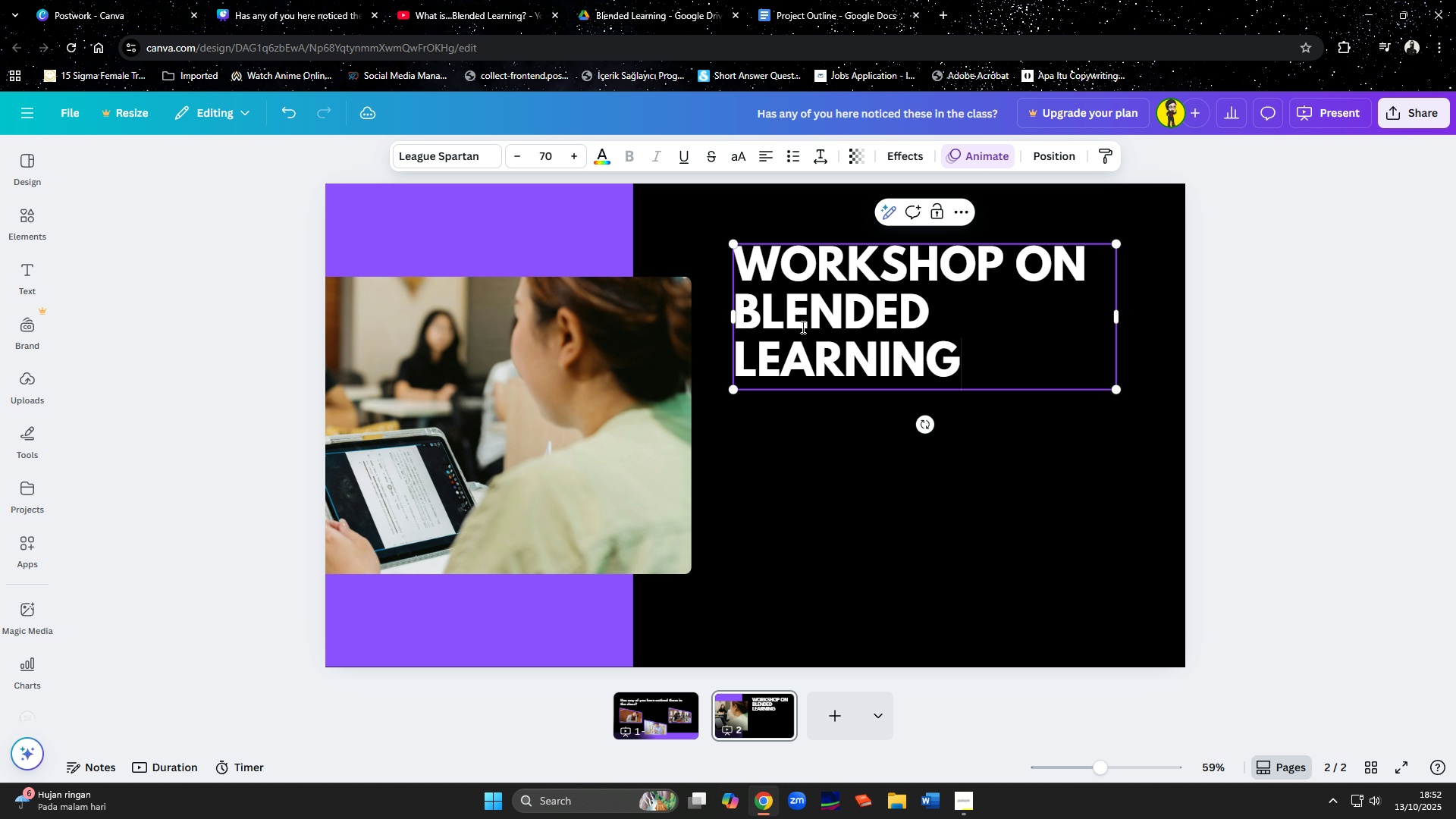 
left_click([1010, 461])
 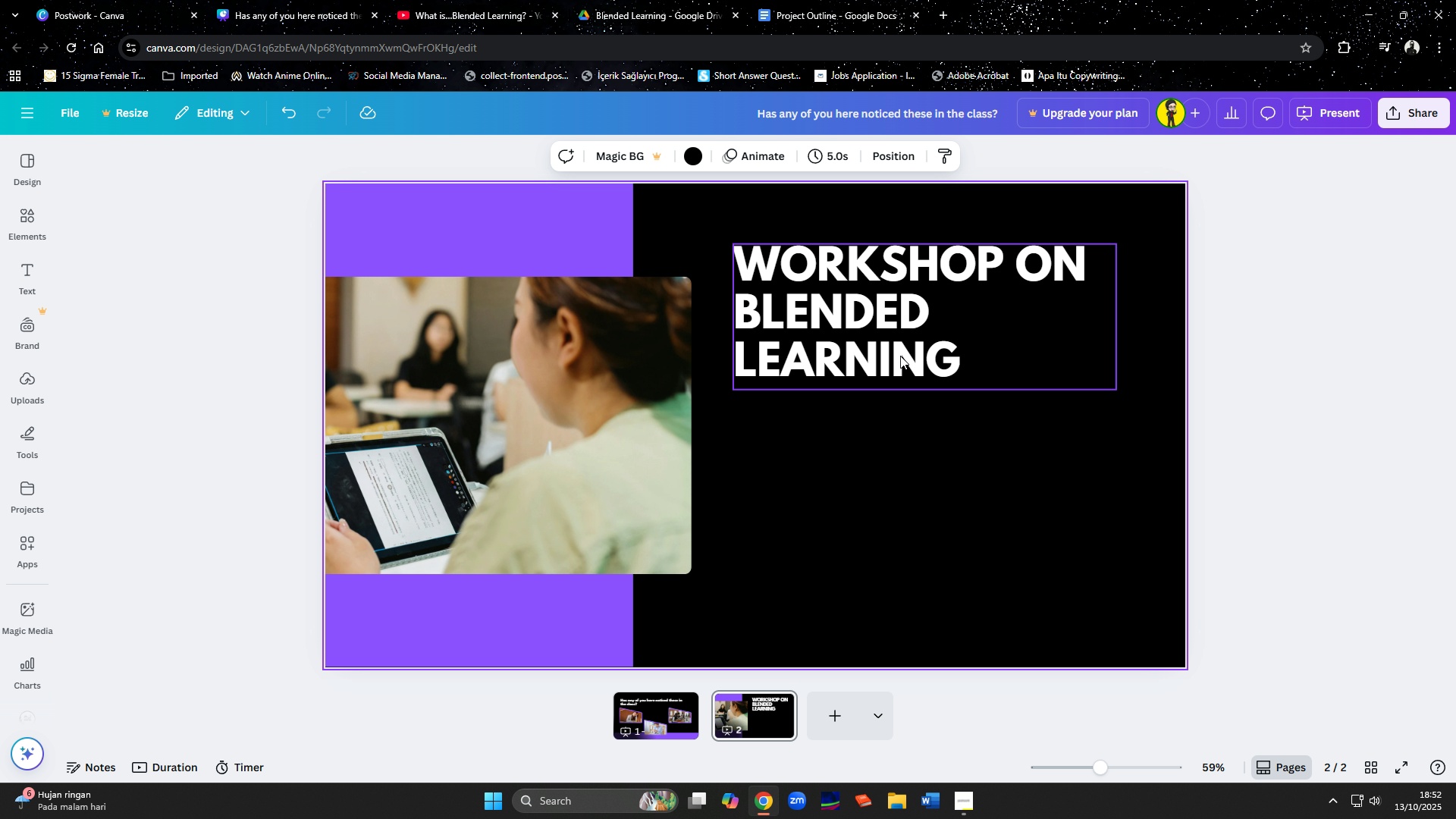 
left_click_drag(start_coordinate=[900, 356], to_coordinate=[900, 466])
 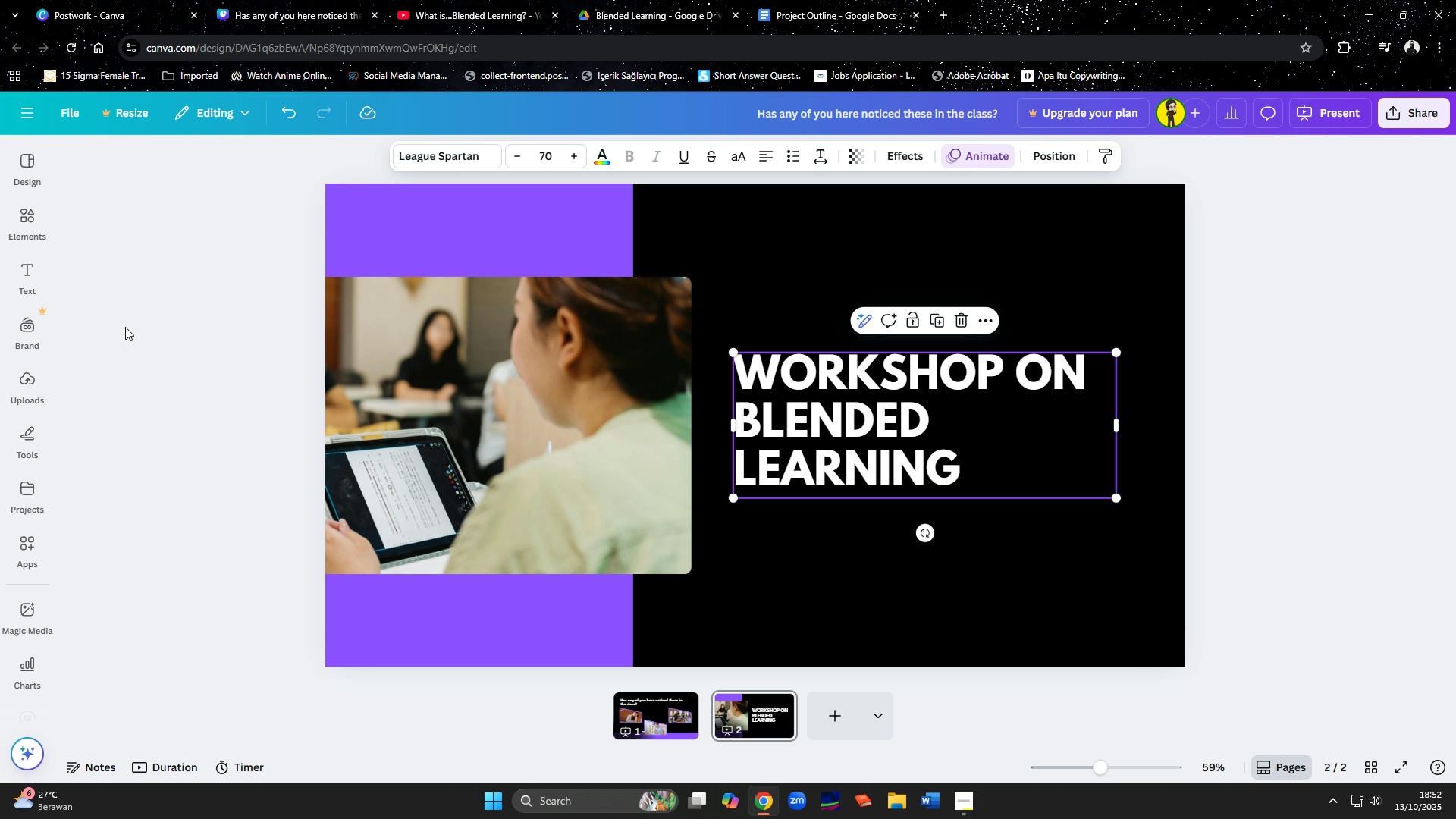 
left_click([30, 278])
 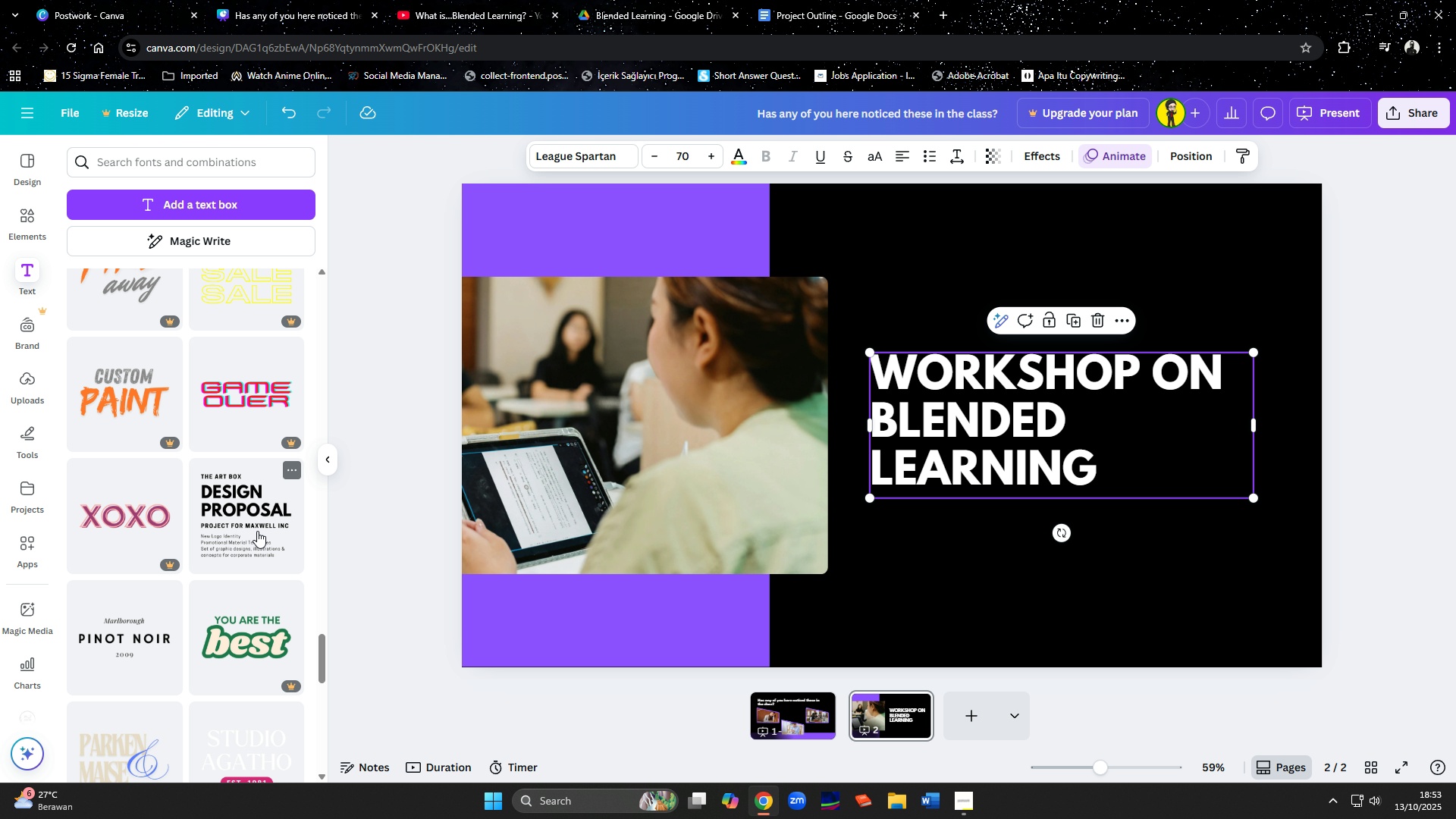 
left_click([224, 538])
 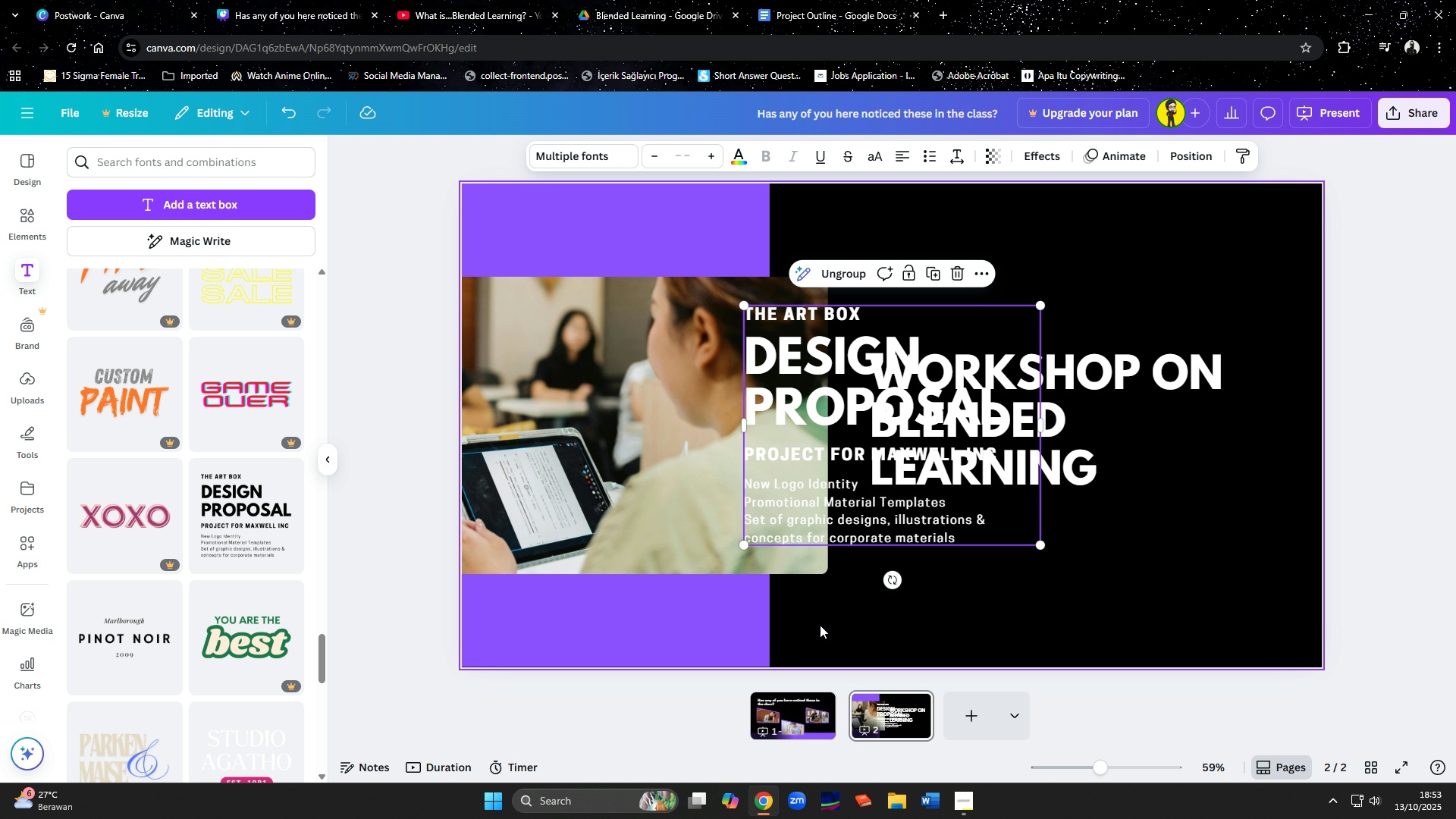 
left_click([802, 711])
 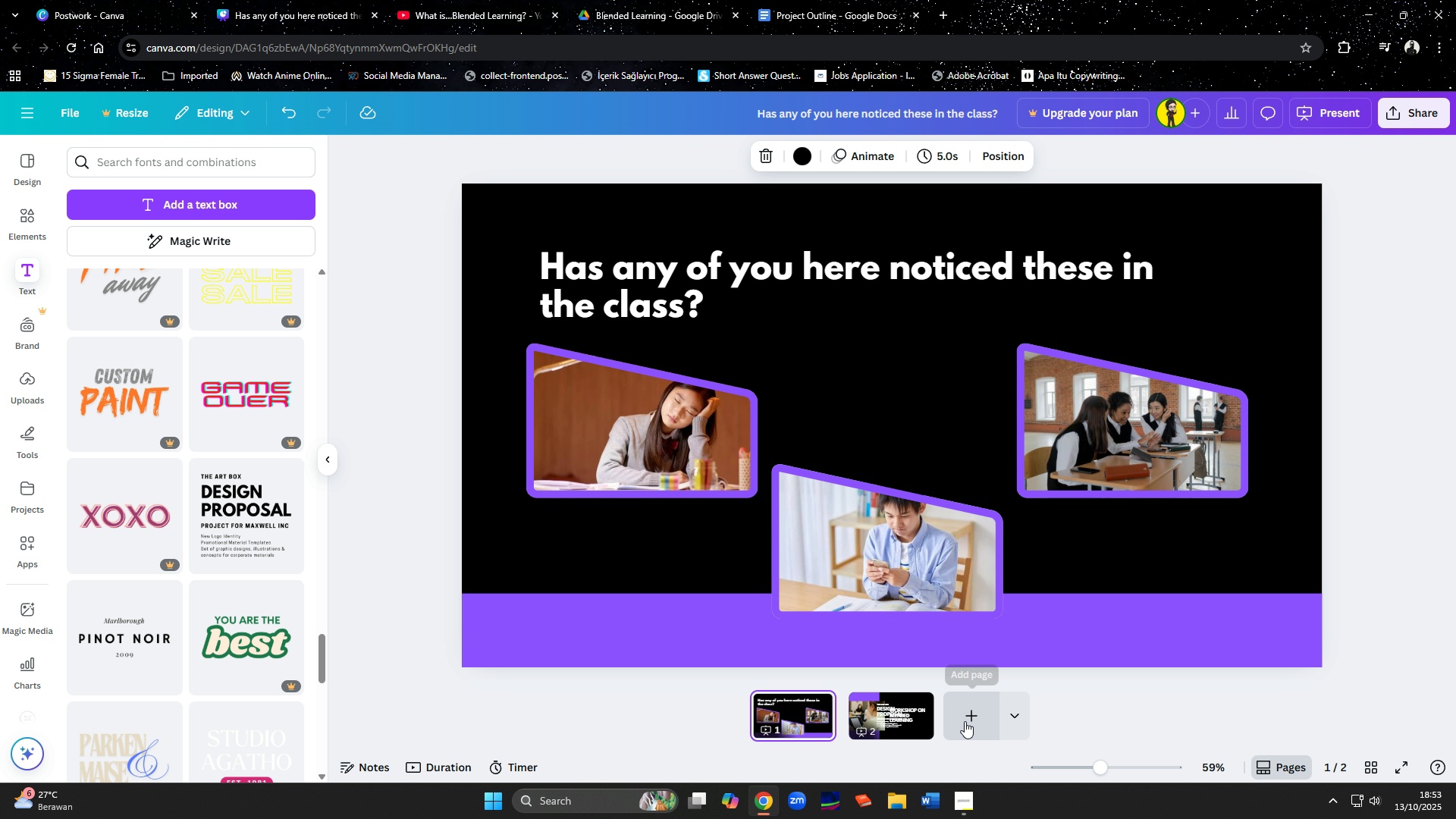 
left_click([903, 715])
 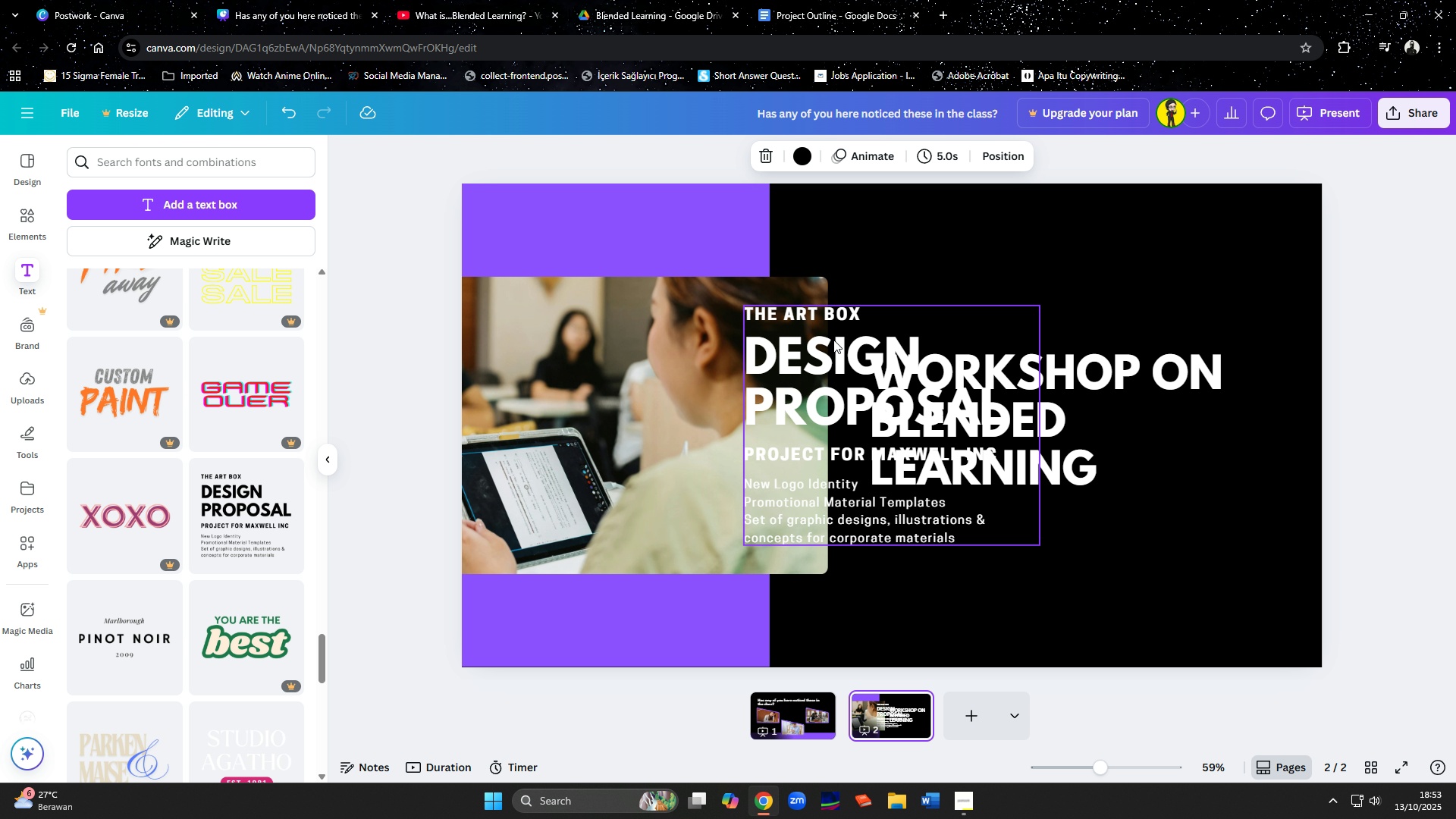 
left_click_drag(start_coordinate=[817, 327], to_coordinate=[1029, 291])
 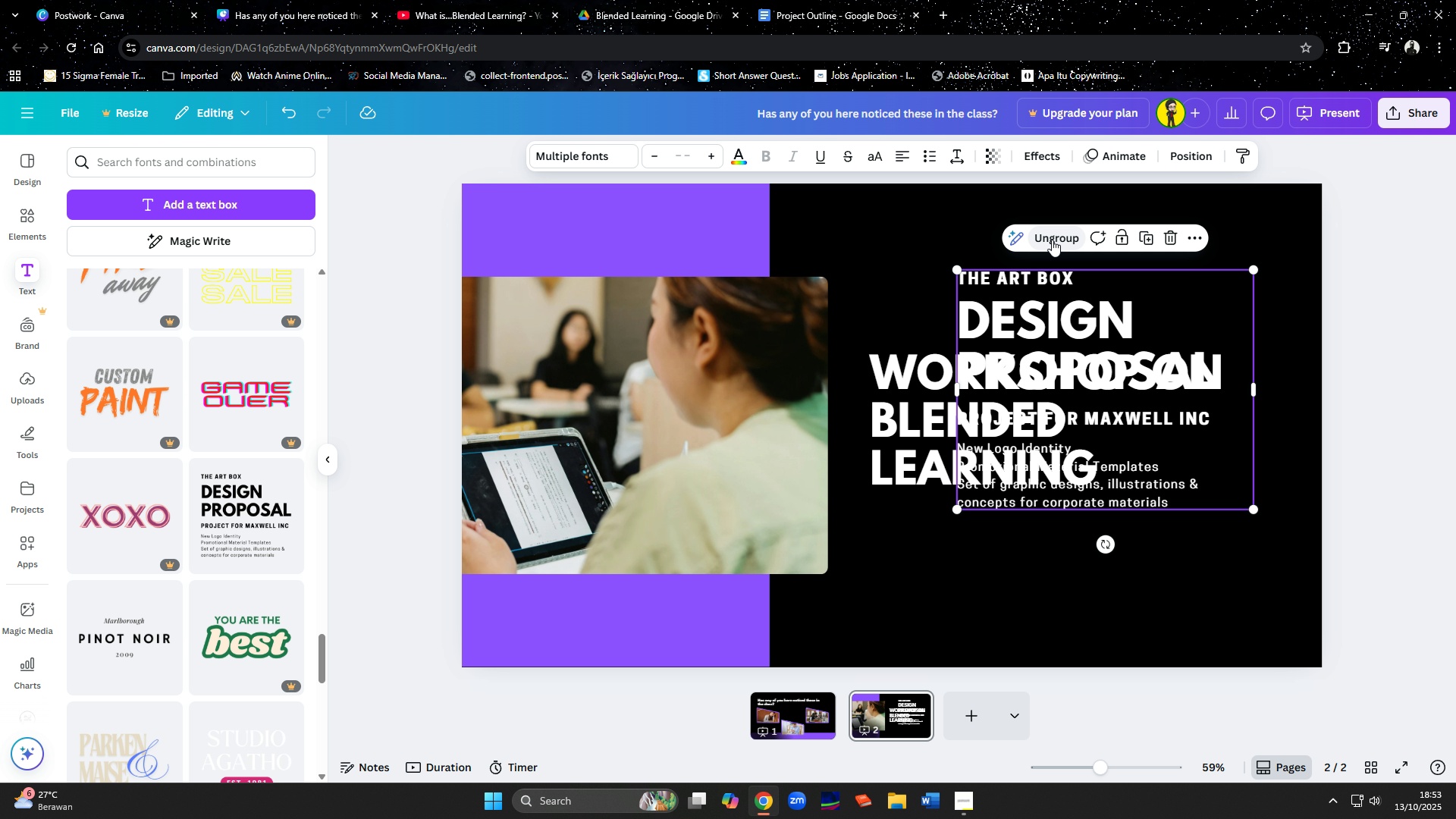 
left_click([1052, 235])
 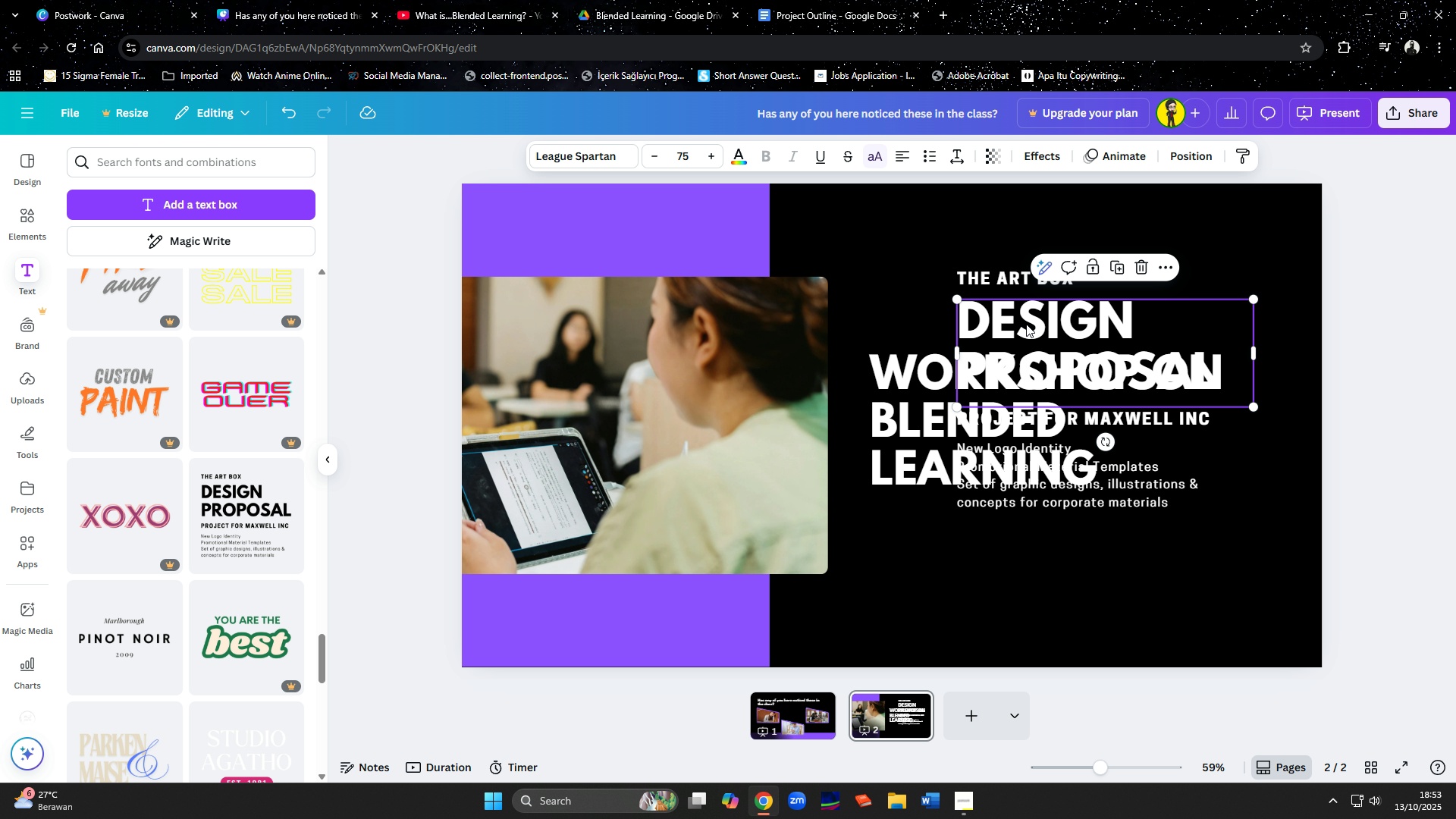 
left_click([1026, 324])
 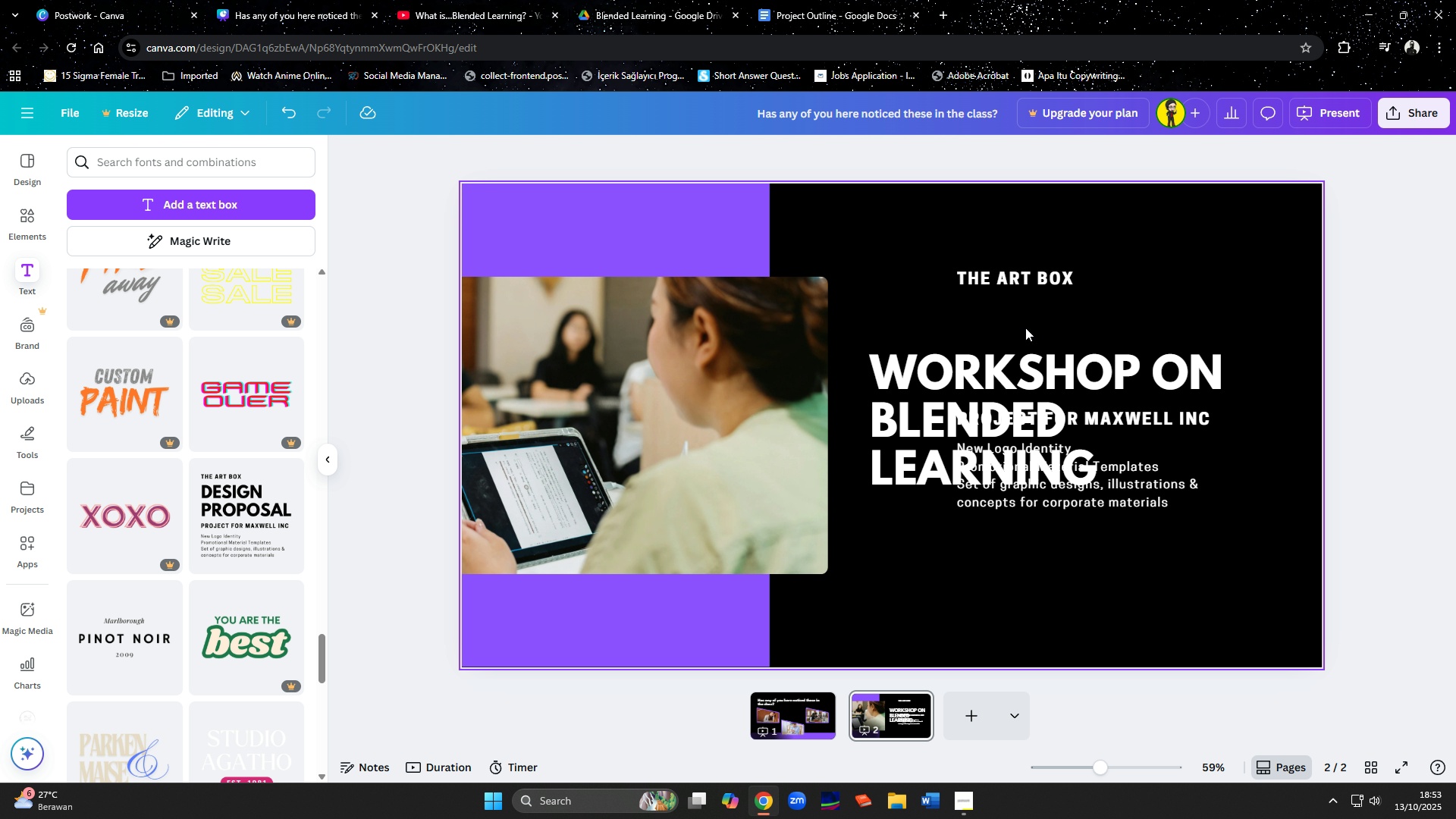 
key(Delete)
 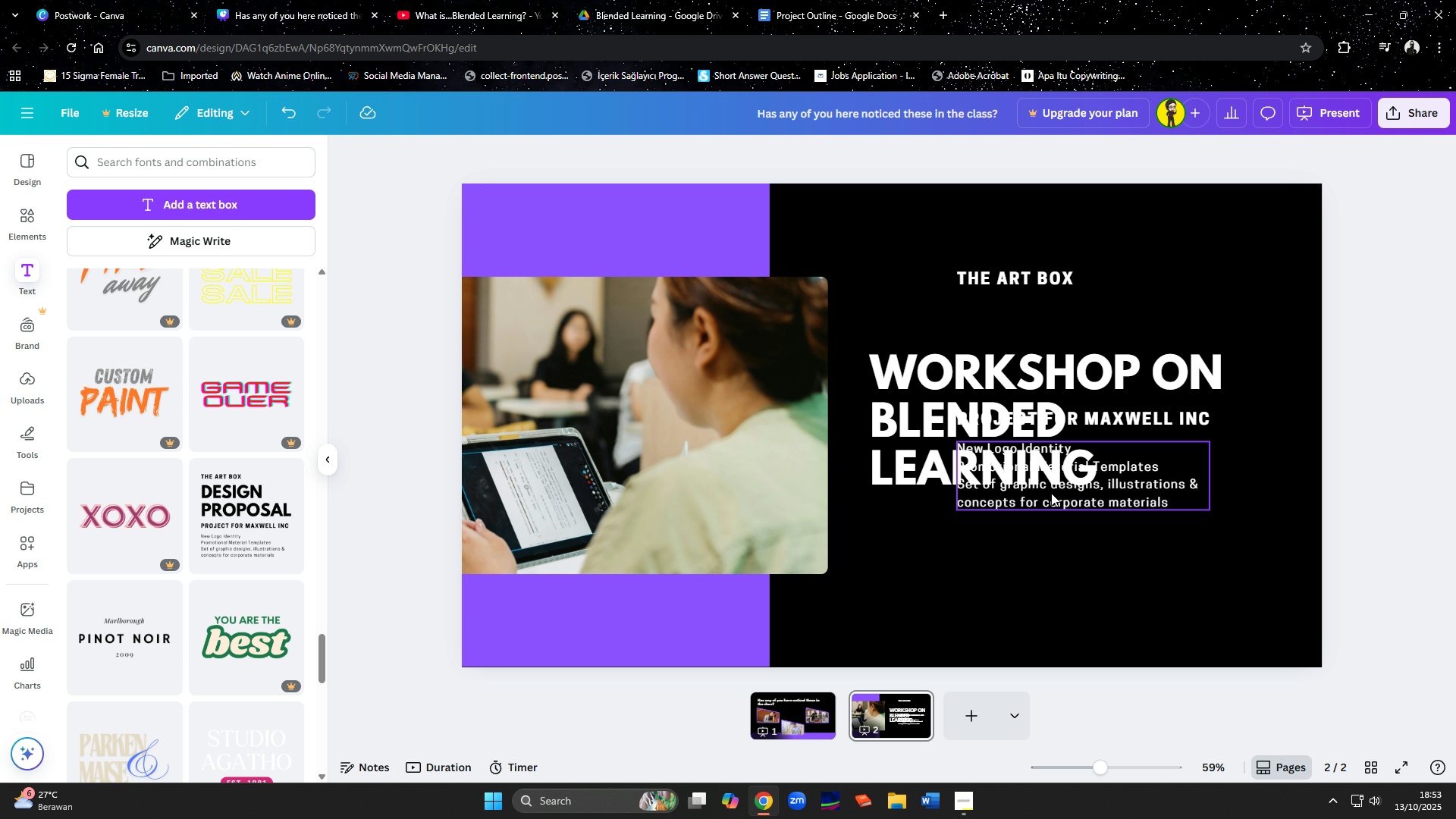 
left_click([1051, 500])
 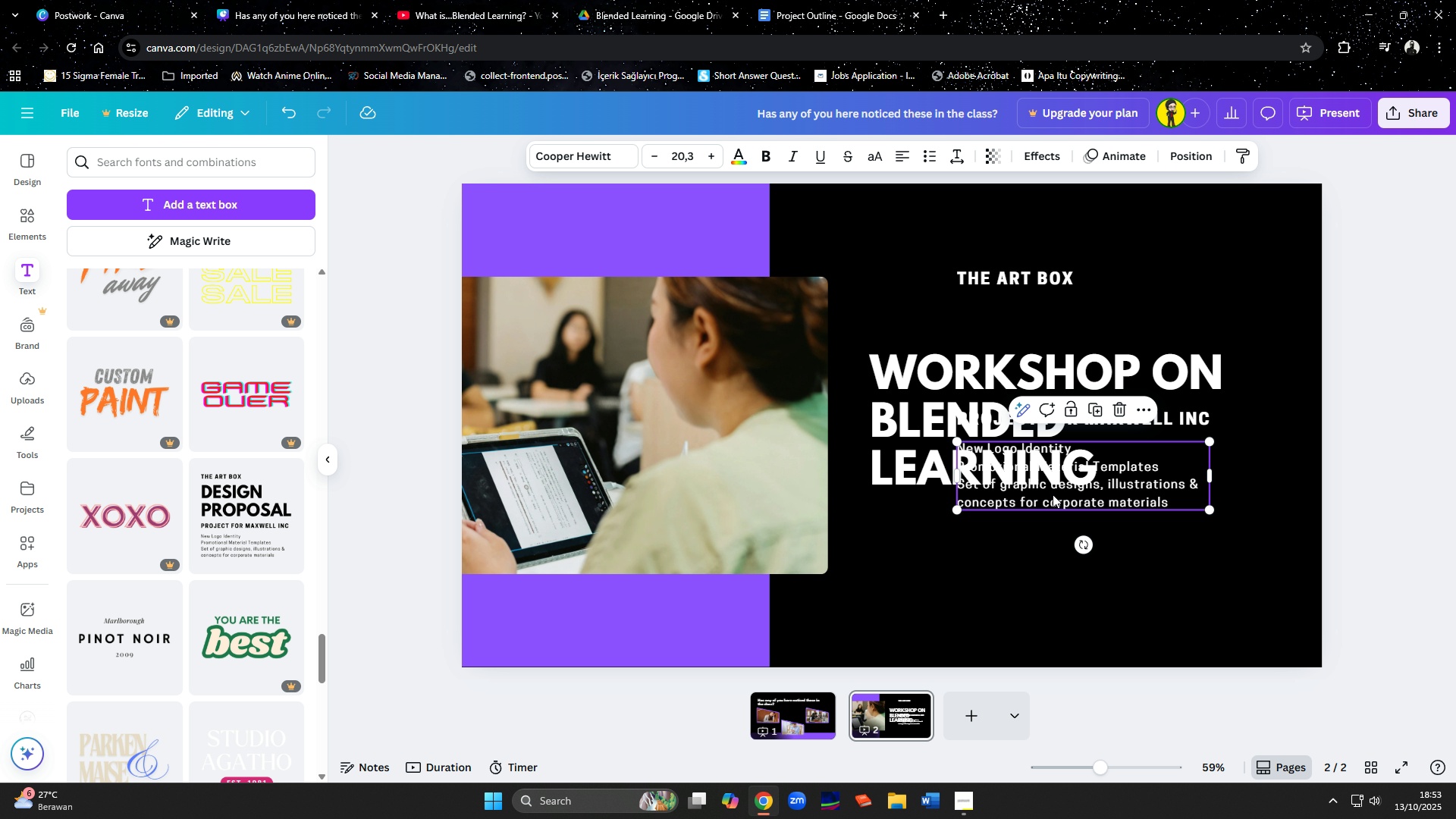 
key(Delete)
 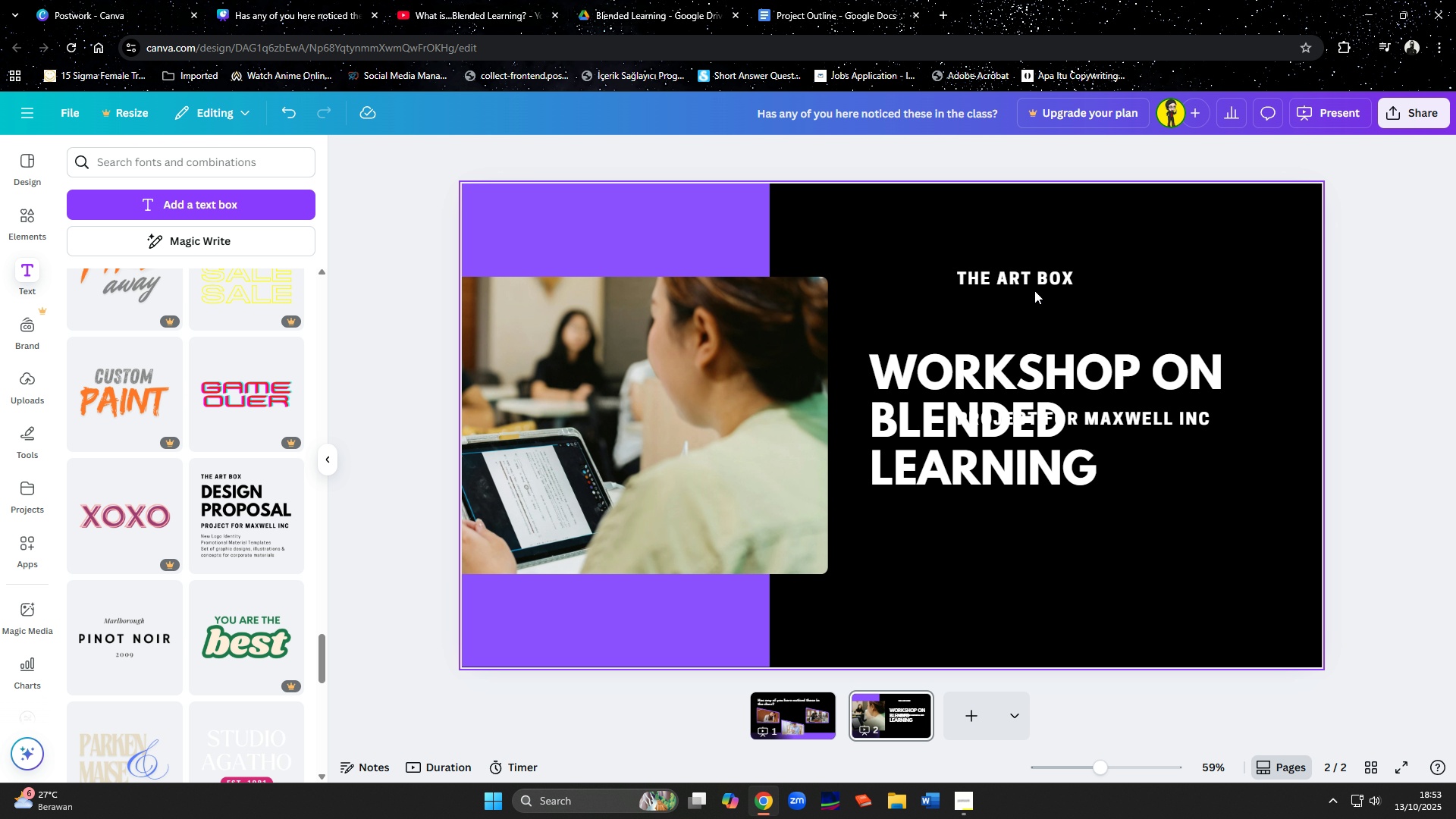 
left_click([1034, 290])
 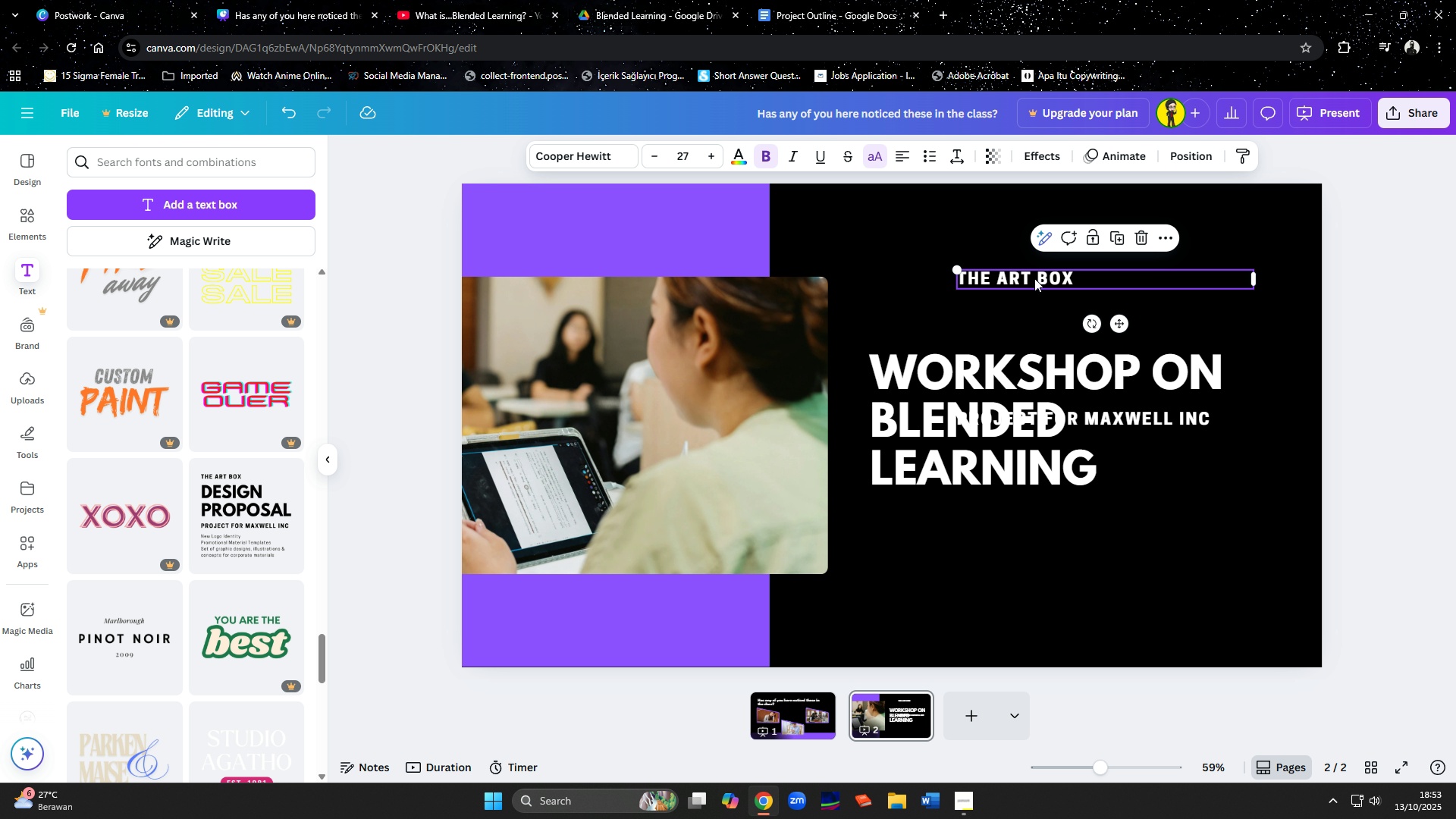 
double_click([1034, 278])
 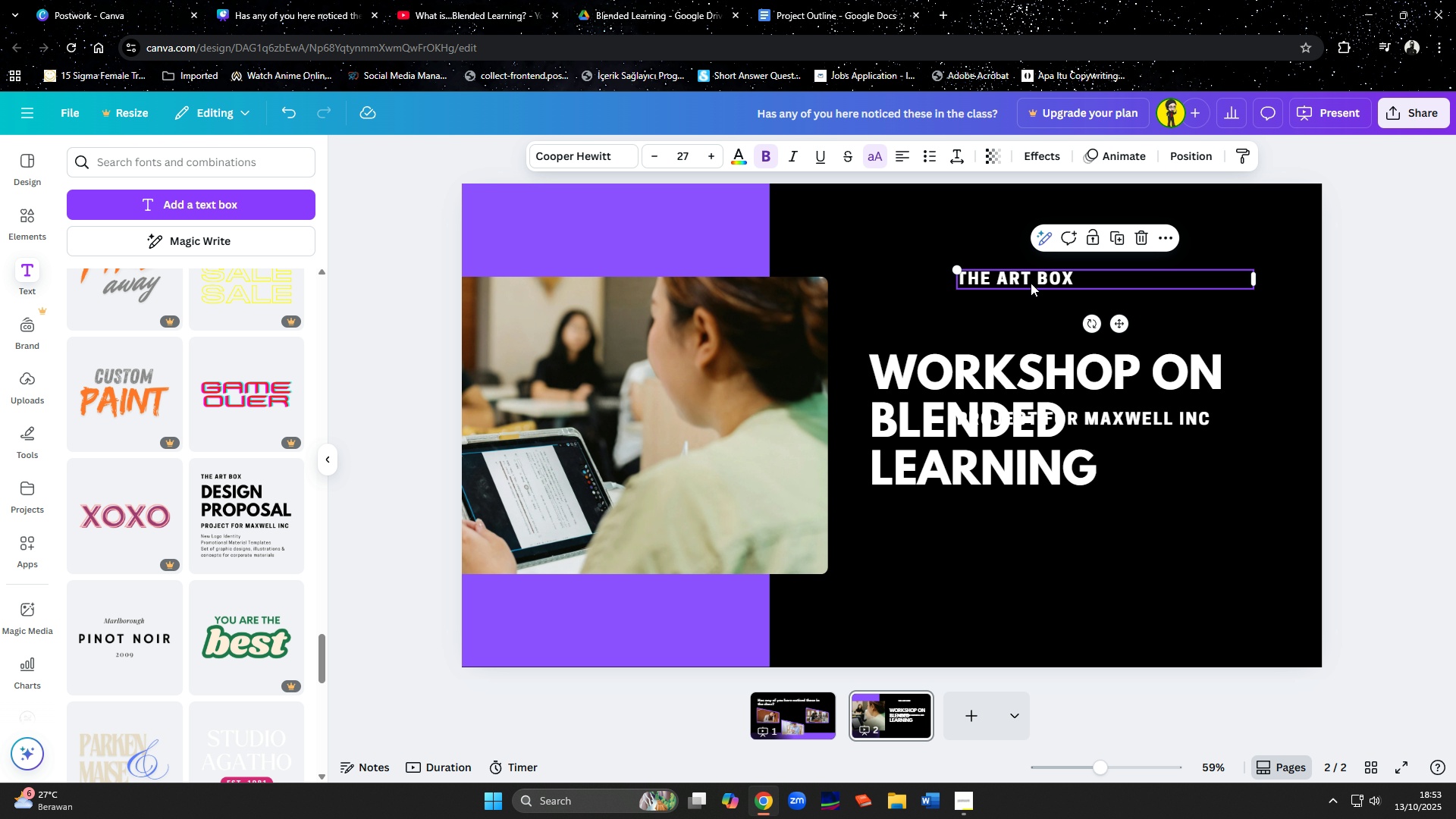 
left_click_drag(start_coordinate=[1034, 278], to_coordinate=[948, 309])
 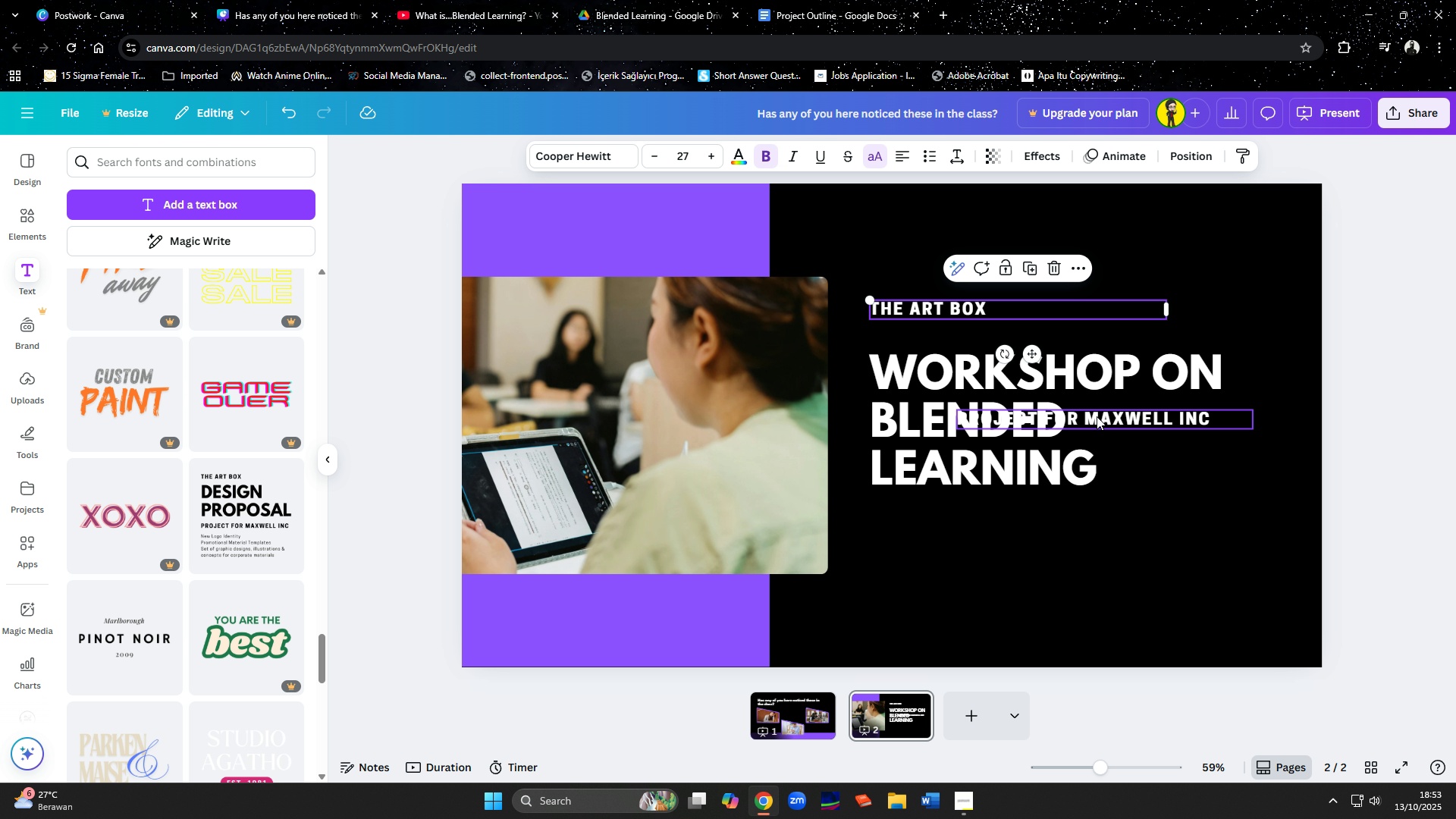 
left_click_drag(start_coordinate=[1099, 419], to_coordinate=[1014, 529])
 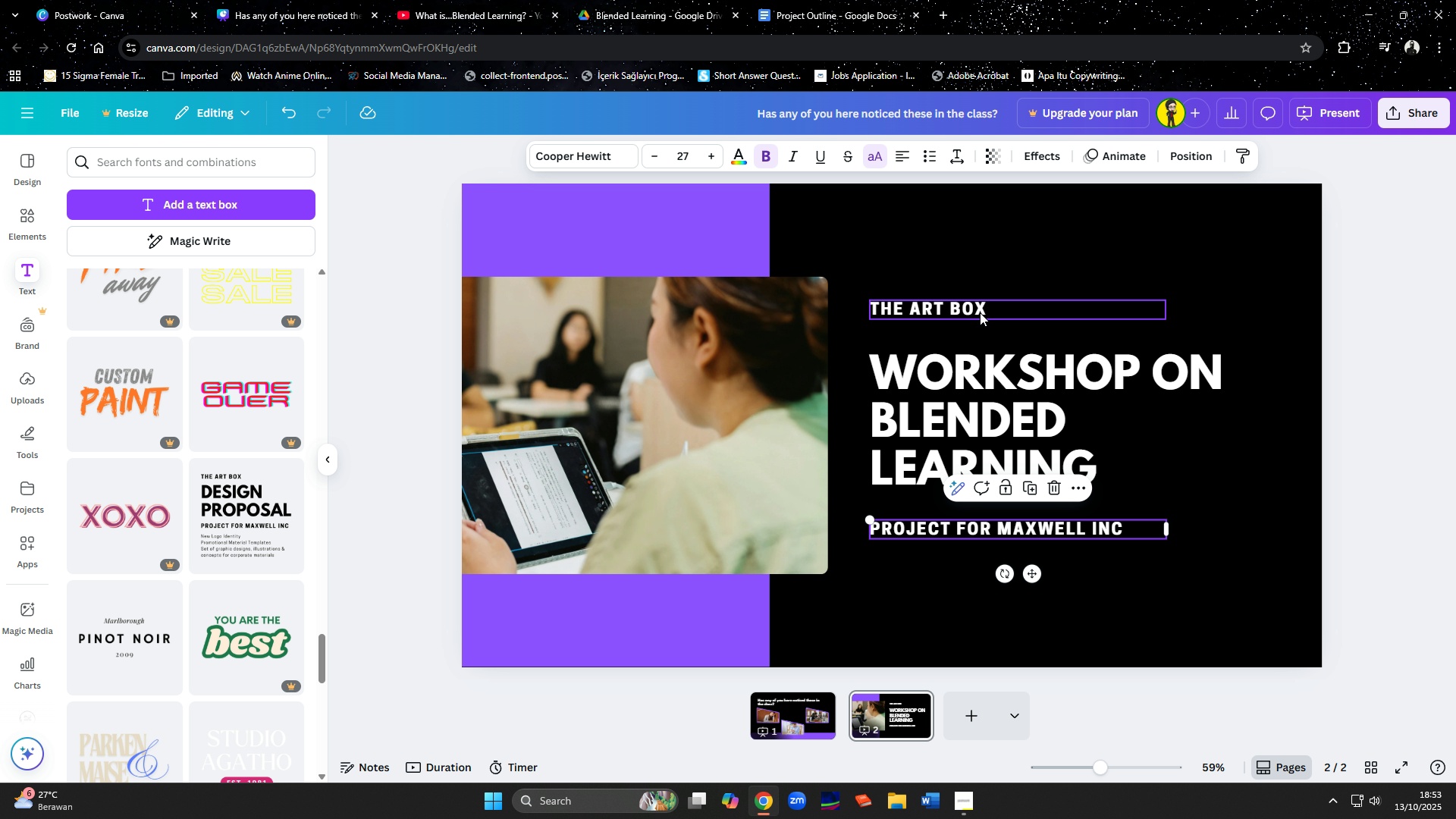 
left_click_drag(start_coordinate=[980, 312], to_coordinate=[981, 316])
 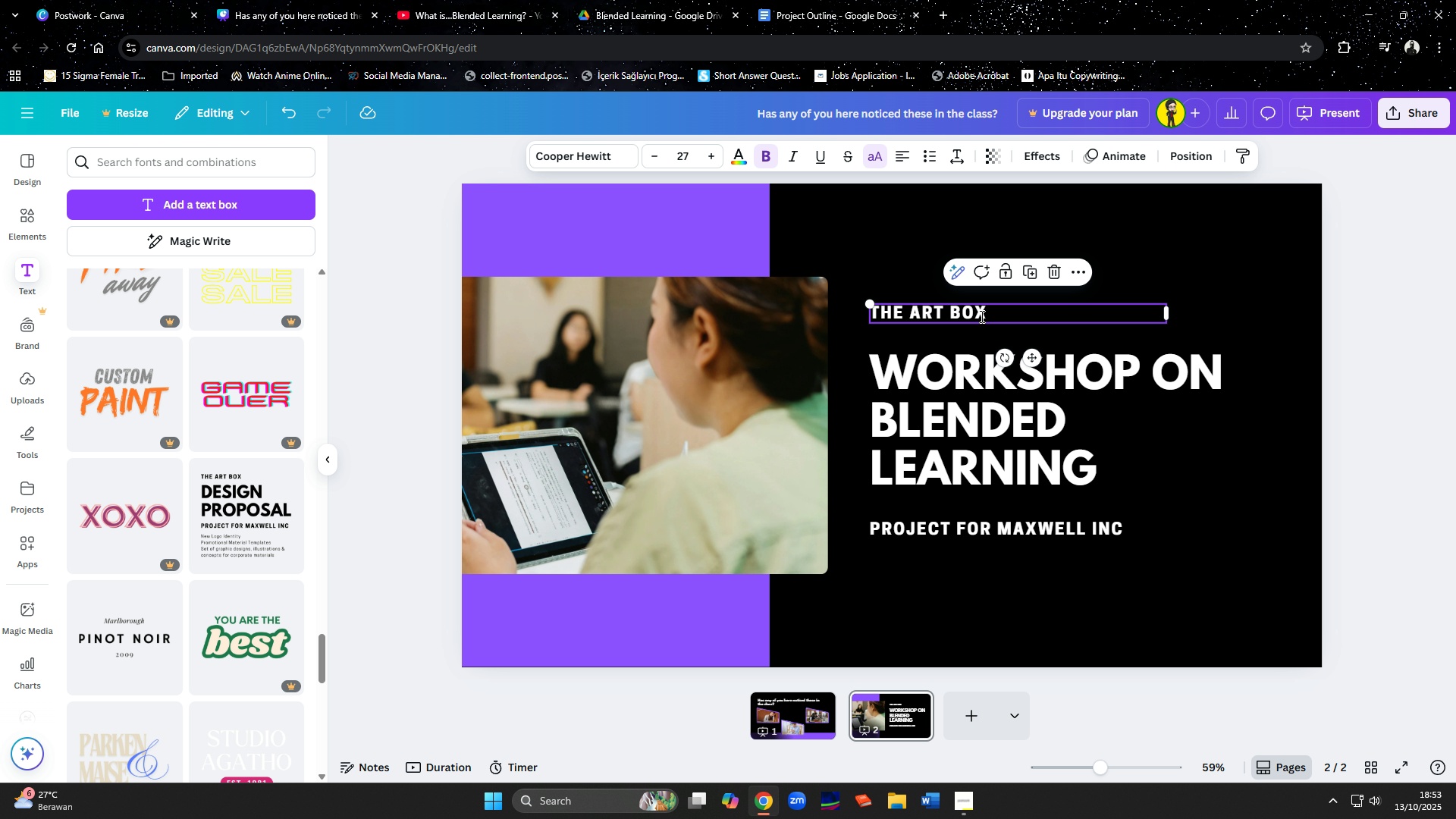 
left_click([981, 316])
 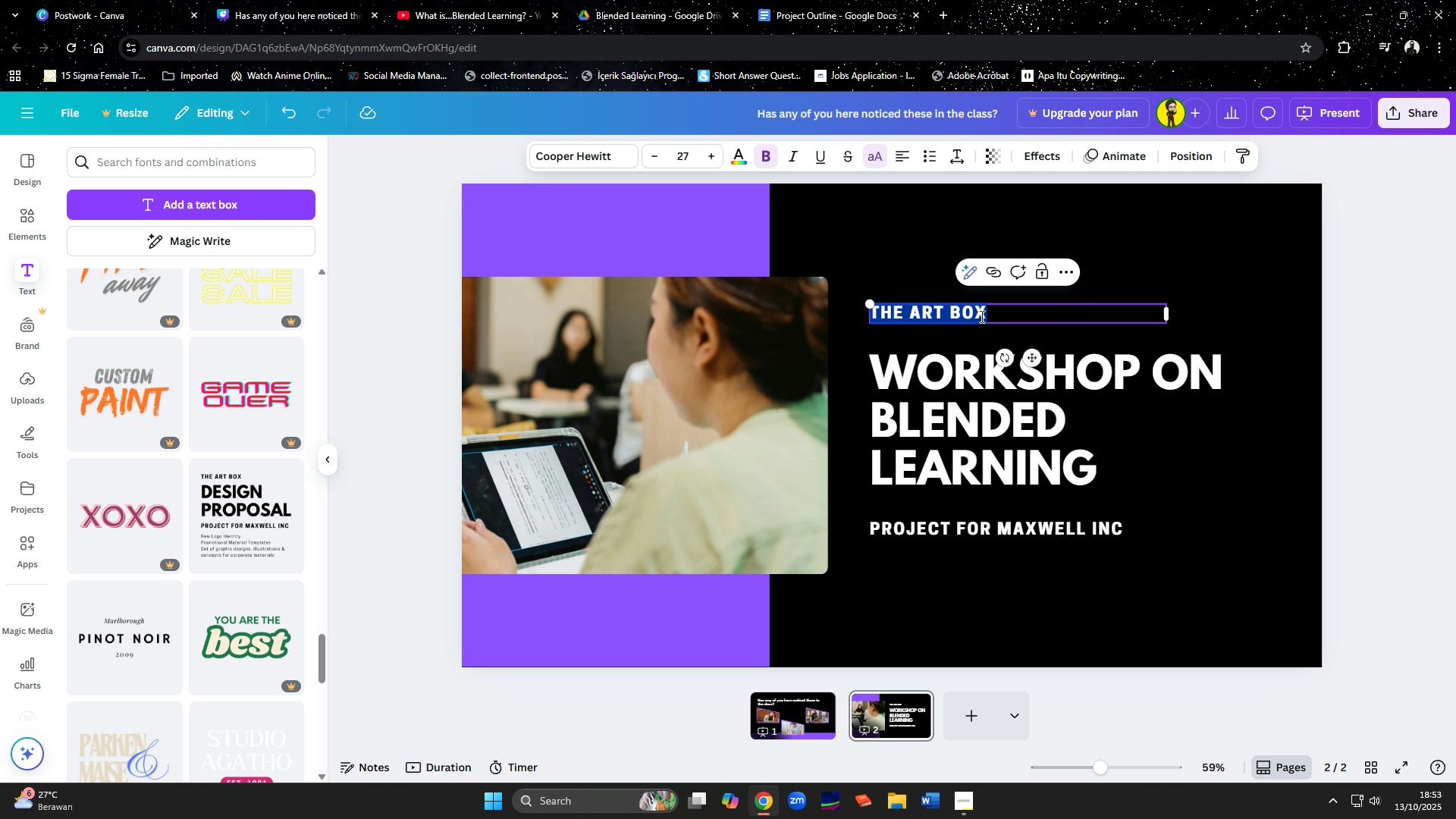 
type(NAME OF THE UNIVERT)
key(Backspace)
type( THE UNIVERSITY)
 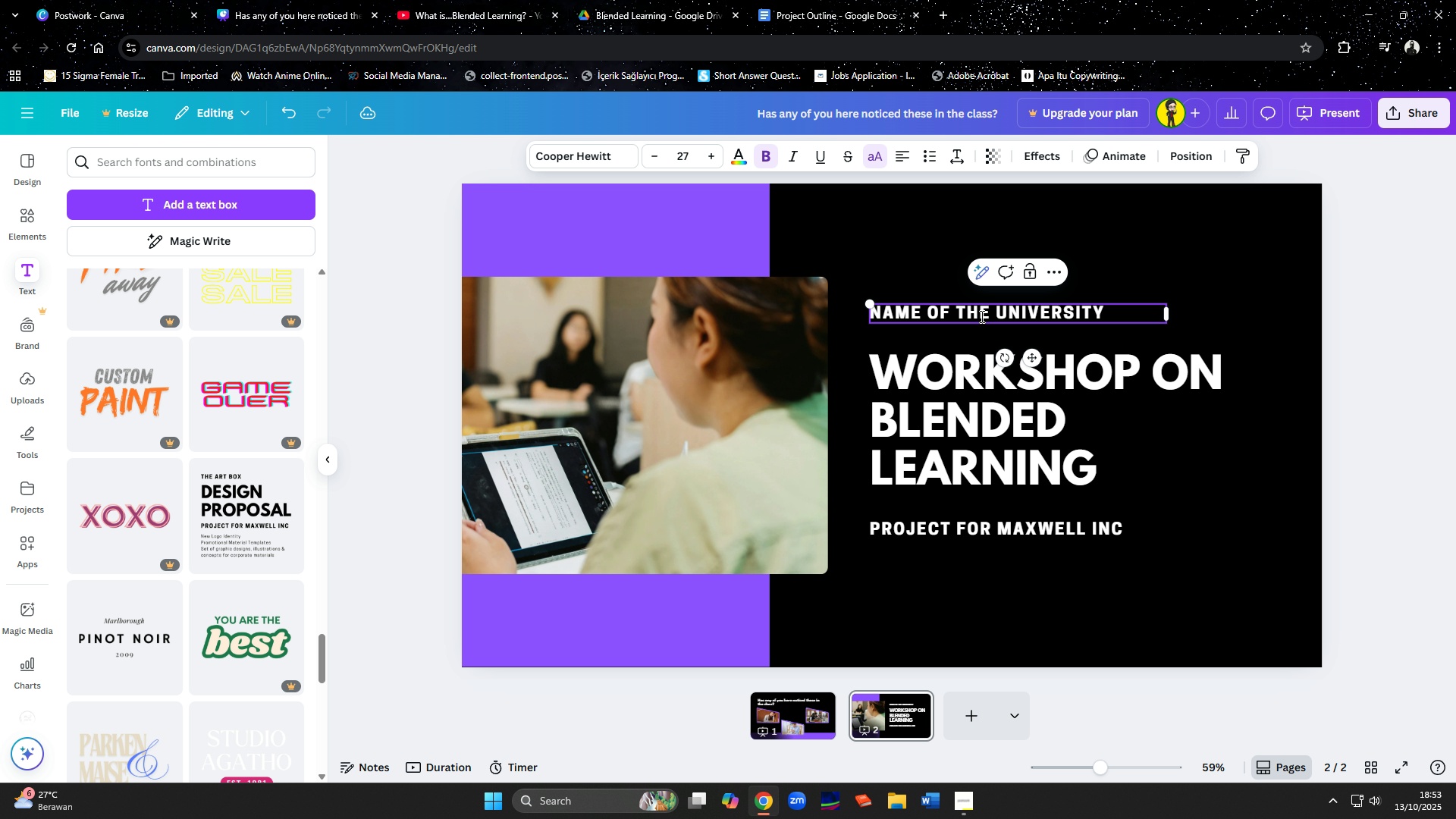 
double_click([959, 522])
 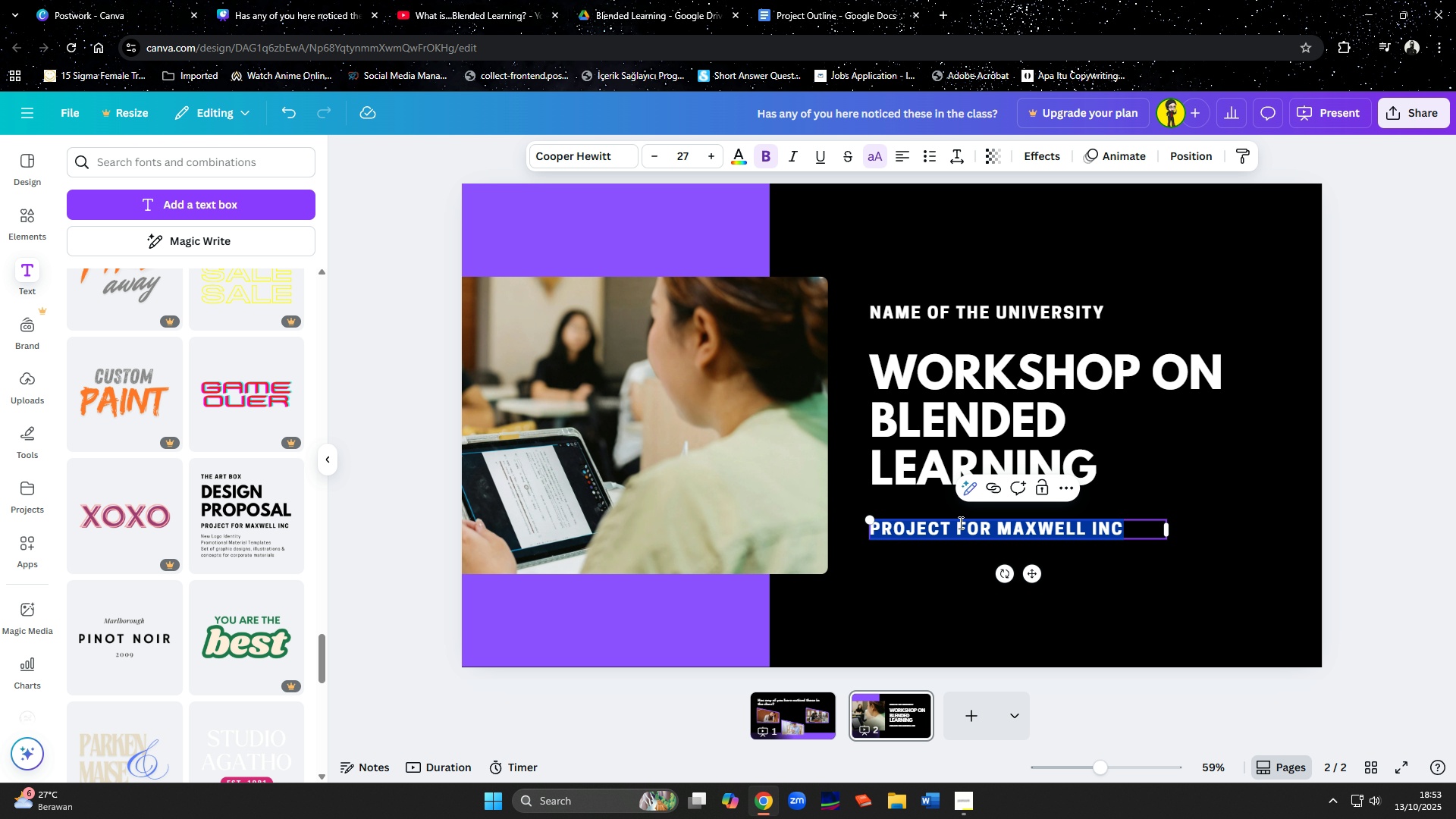 
hold_key(key=ShiftLeft, duration=1.54)
 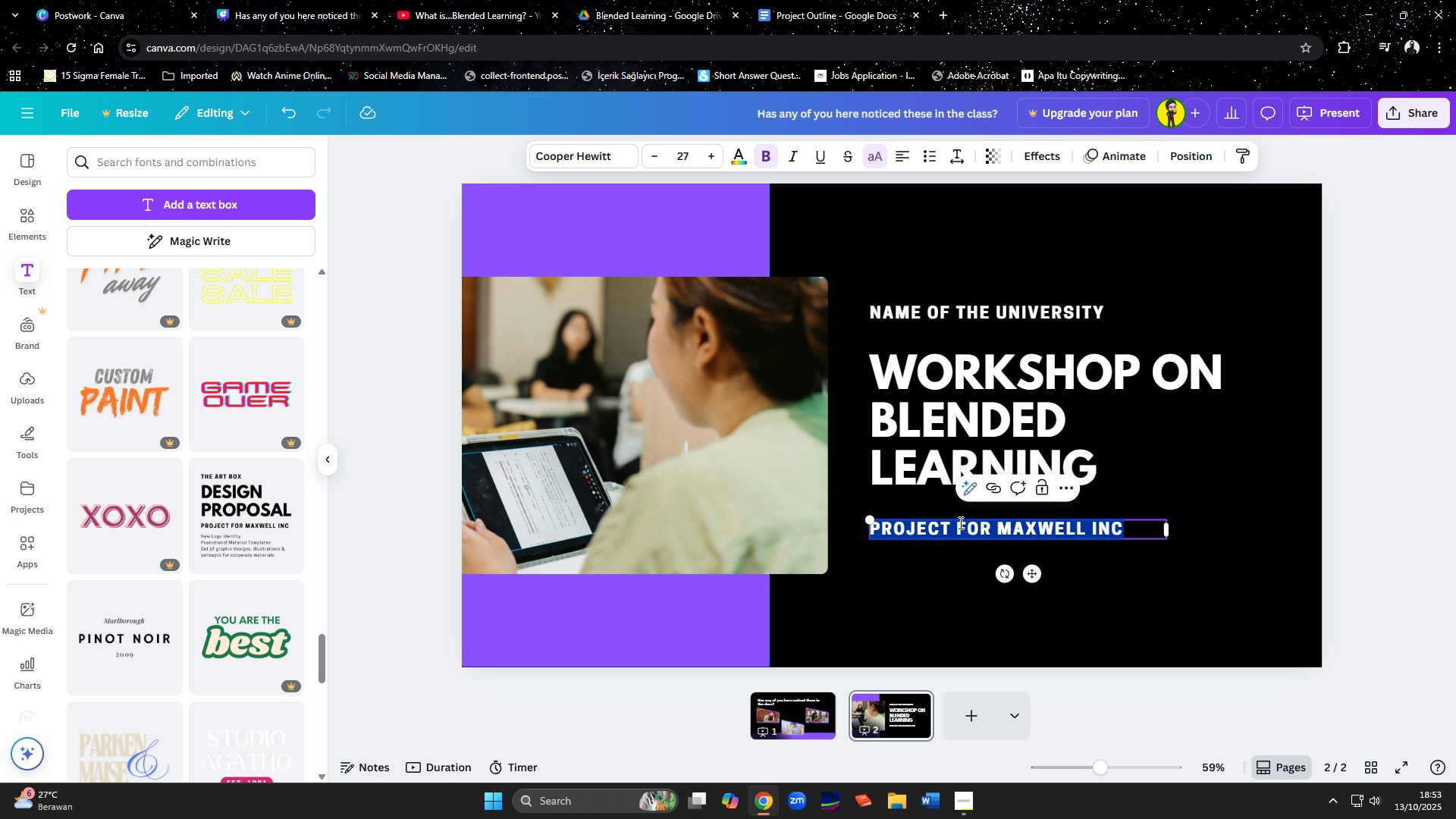 
hold_key(key=ShiftLeft, duration=1.51)
 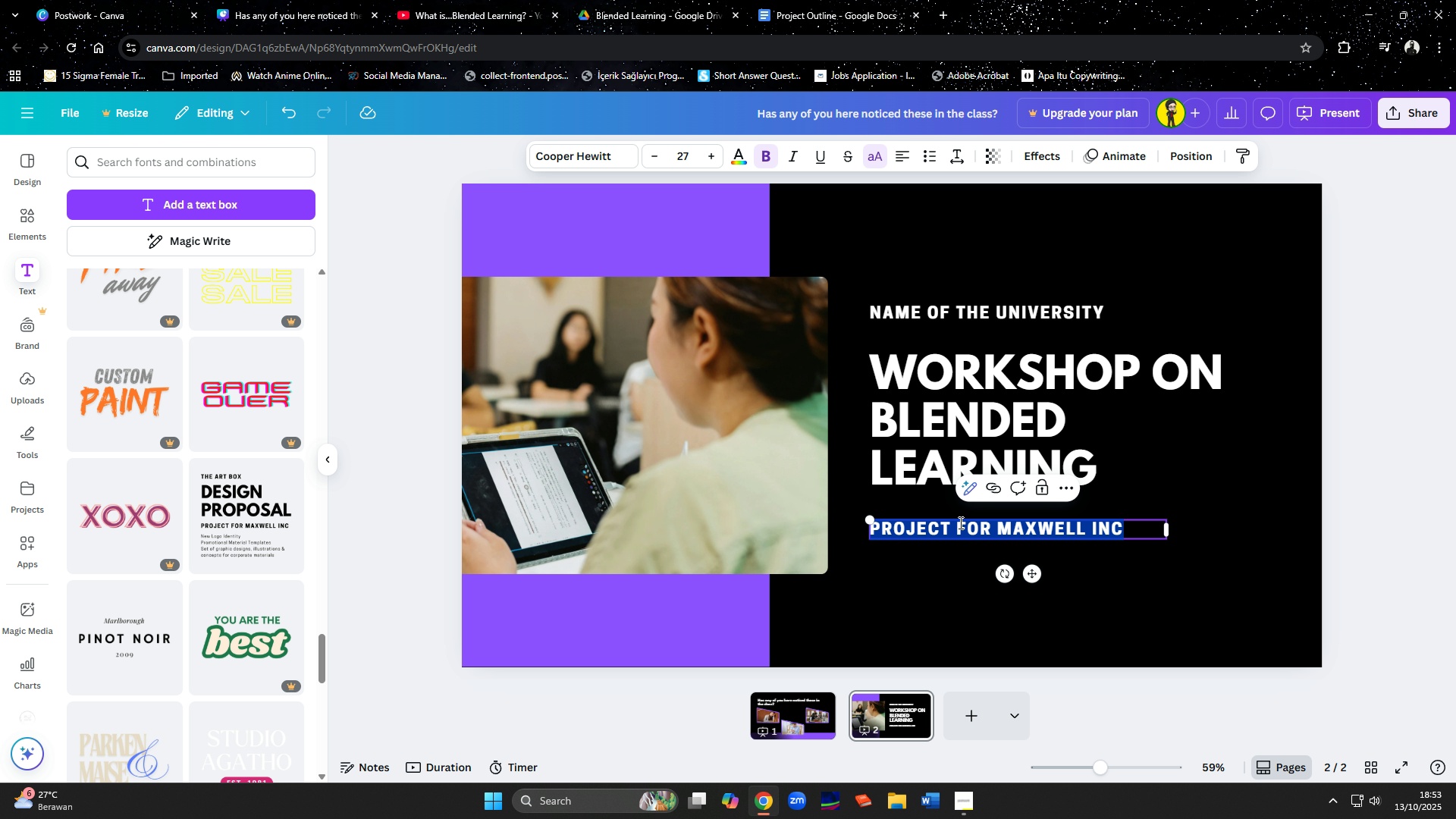 
hold_key(key=ShiftLeft, duration=1.51)
 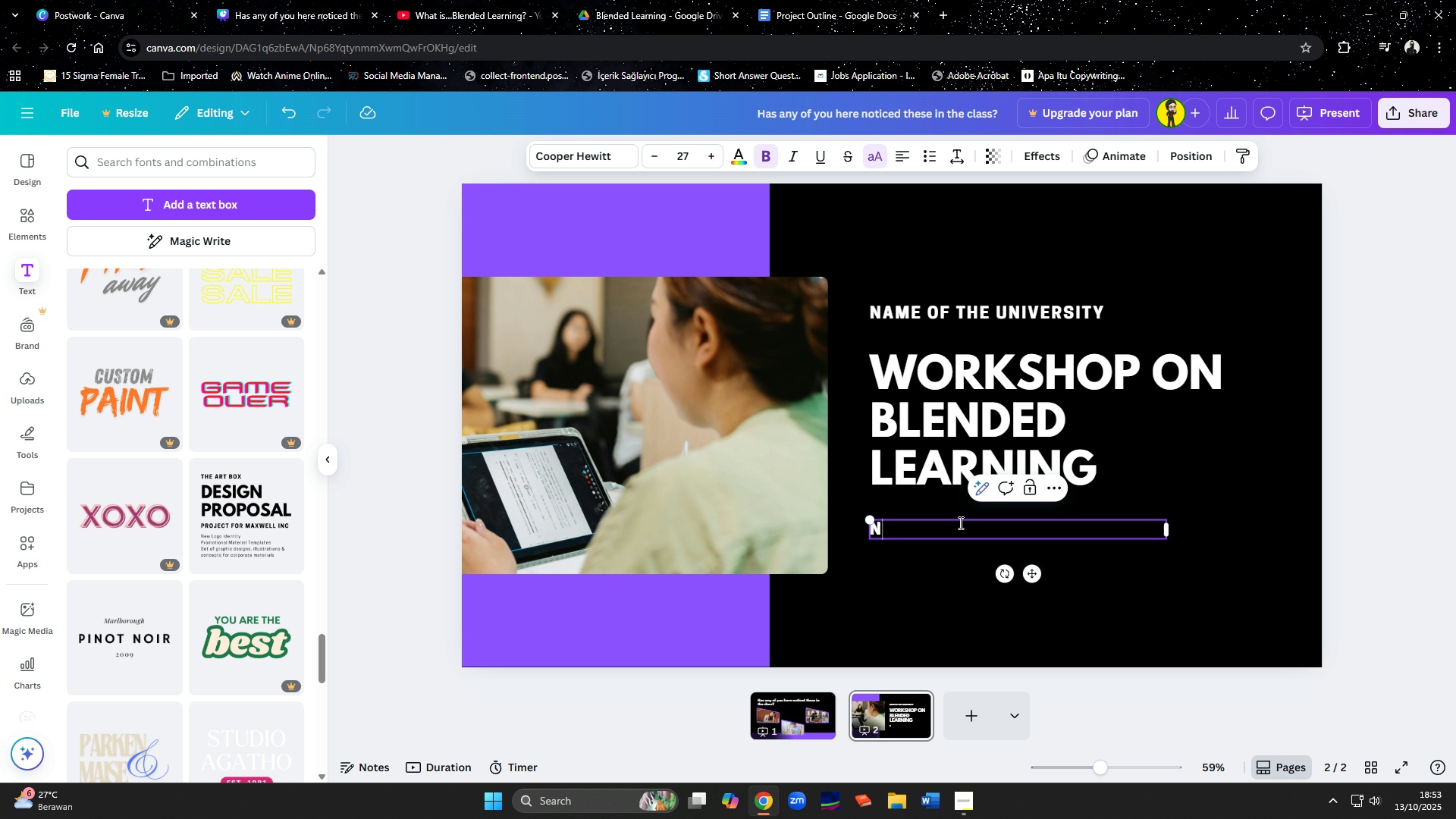 
type(NAME F)
key(Backspace)
type(OF )
key(Backspace)
key(Backspace)
key(Backspace)
 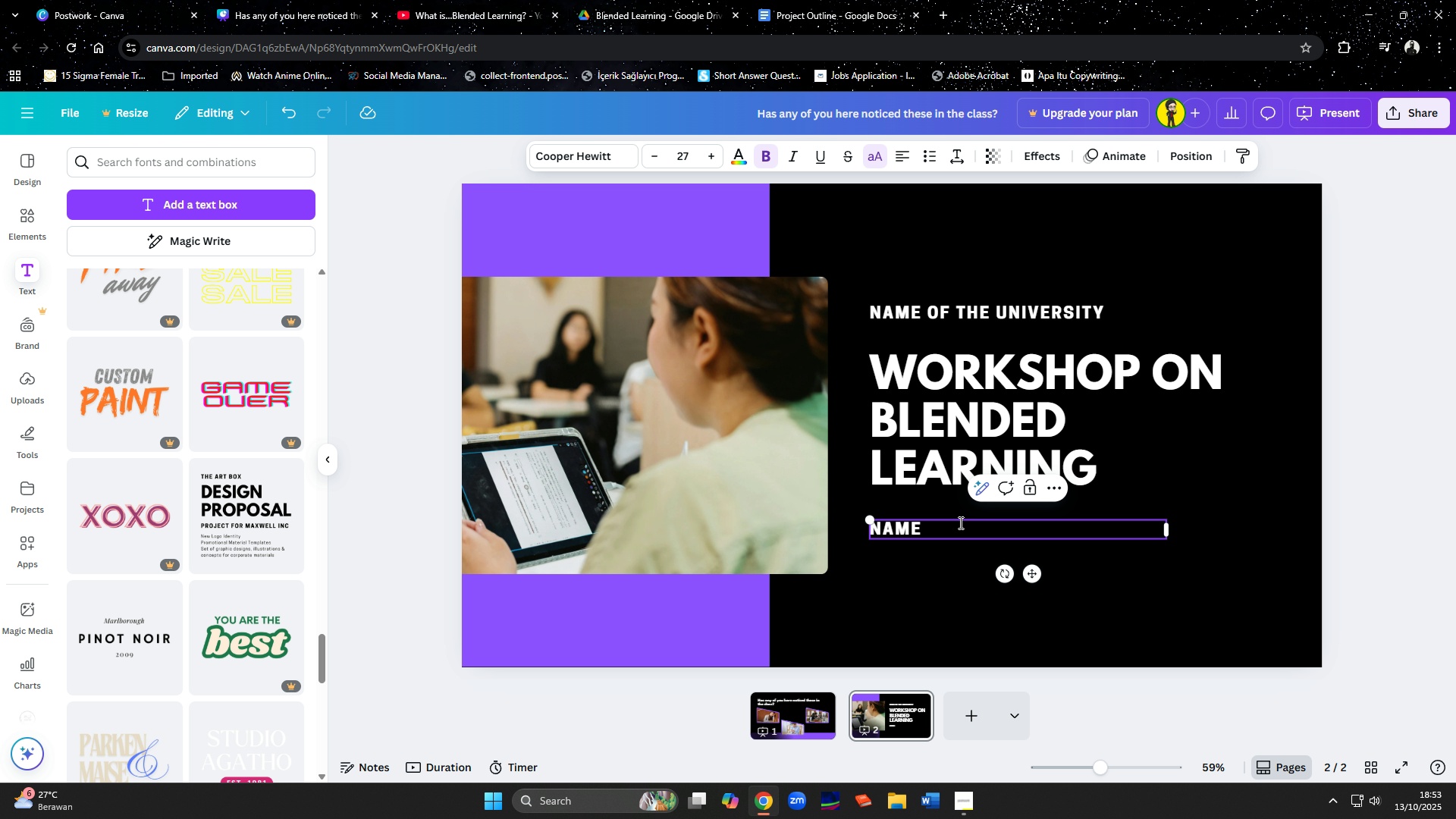 
wait(7.56)
 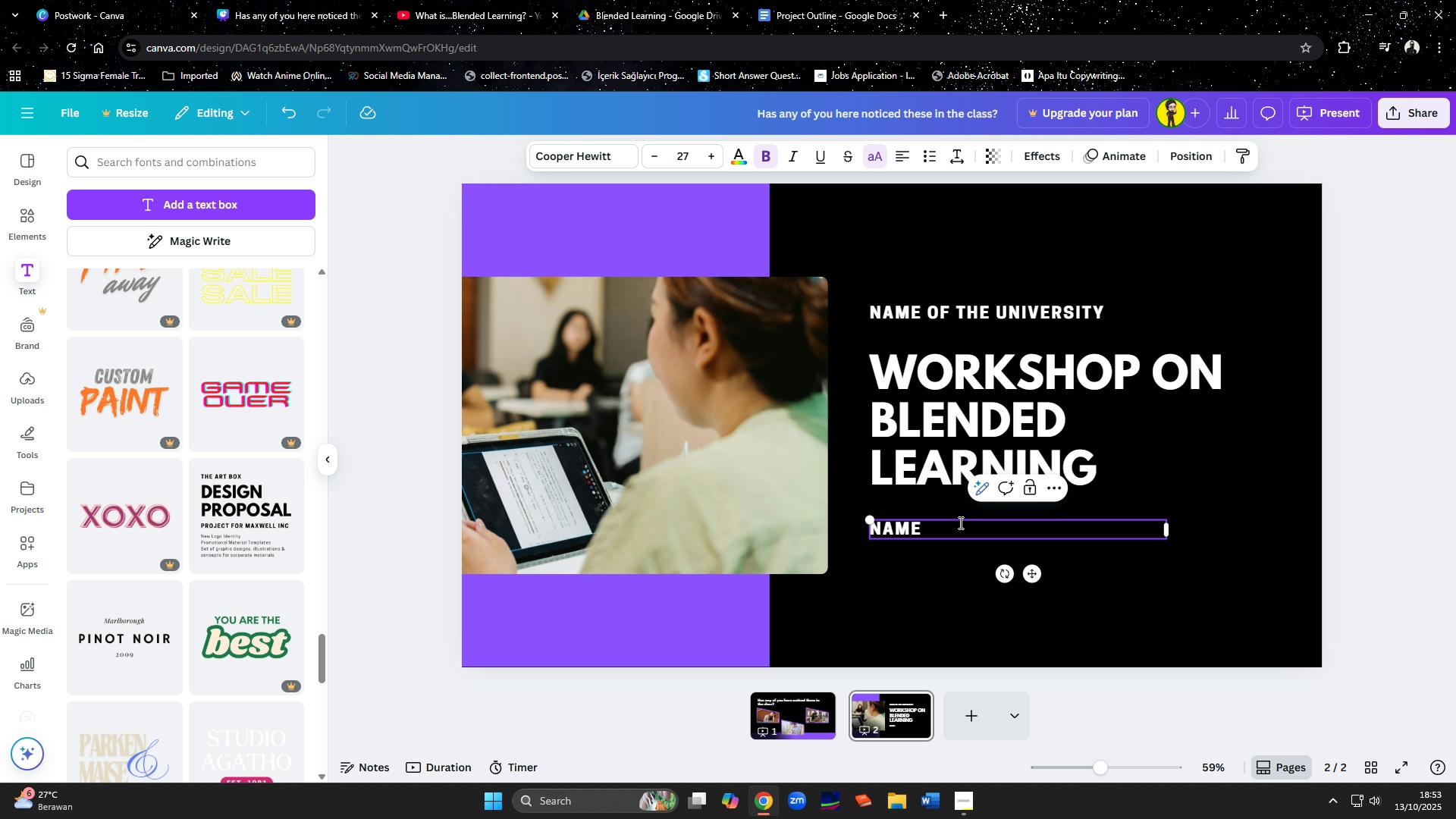 
type(OF THE PREN)
key(Backspace)
type(ENTER)
 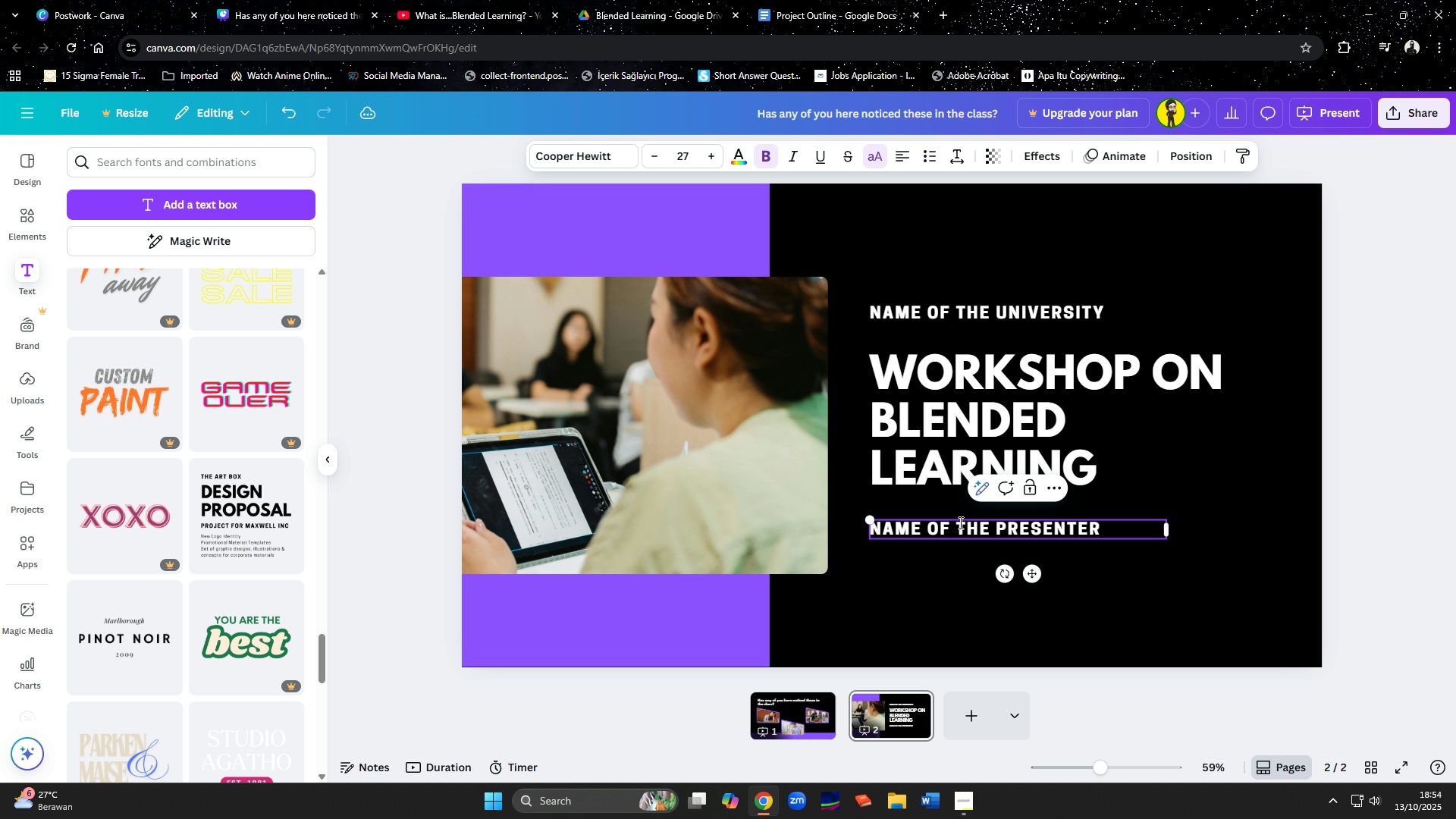 
hold_key(key=S, duration=0.32)
 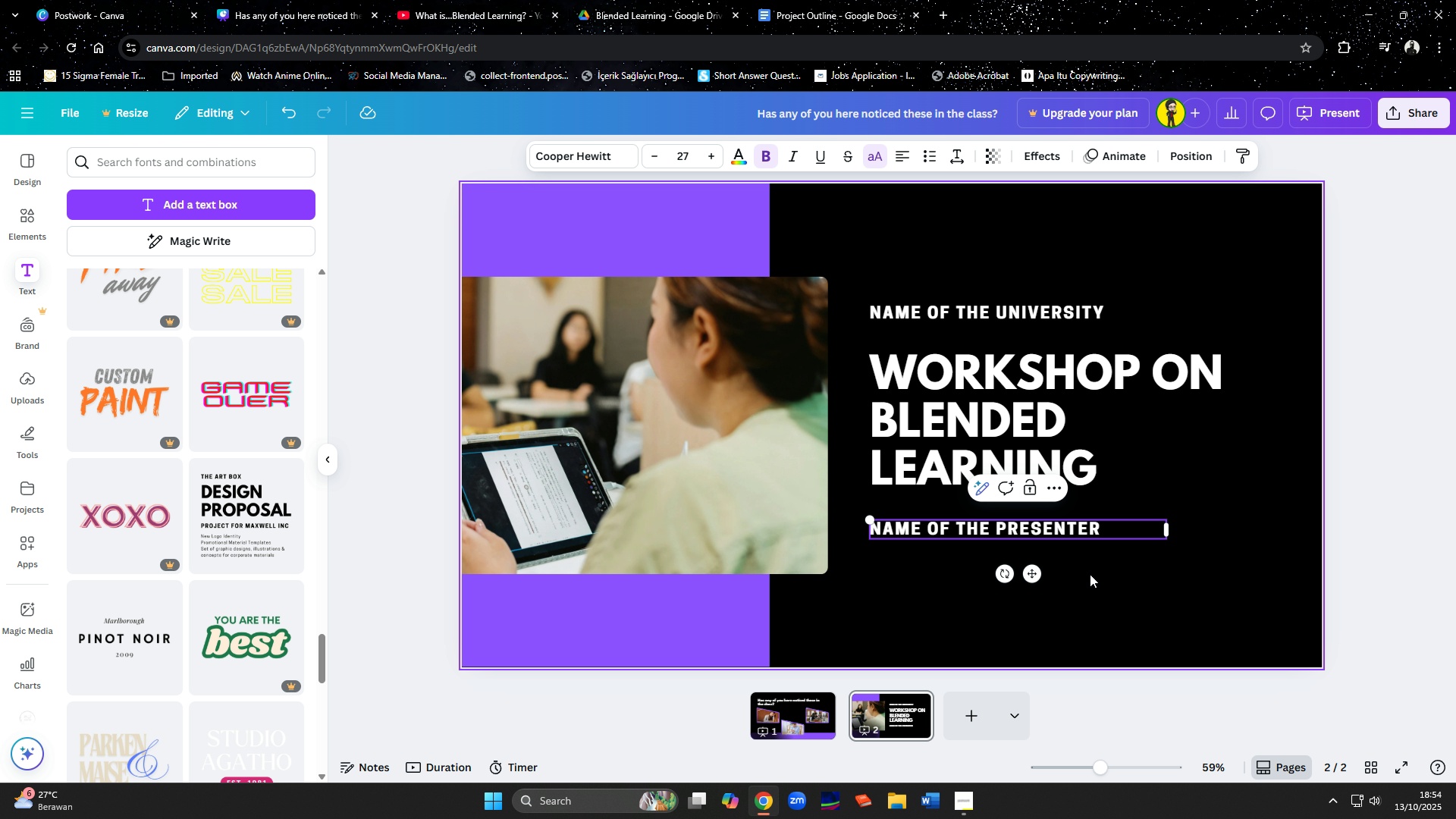 
double_click([1048, 530])
 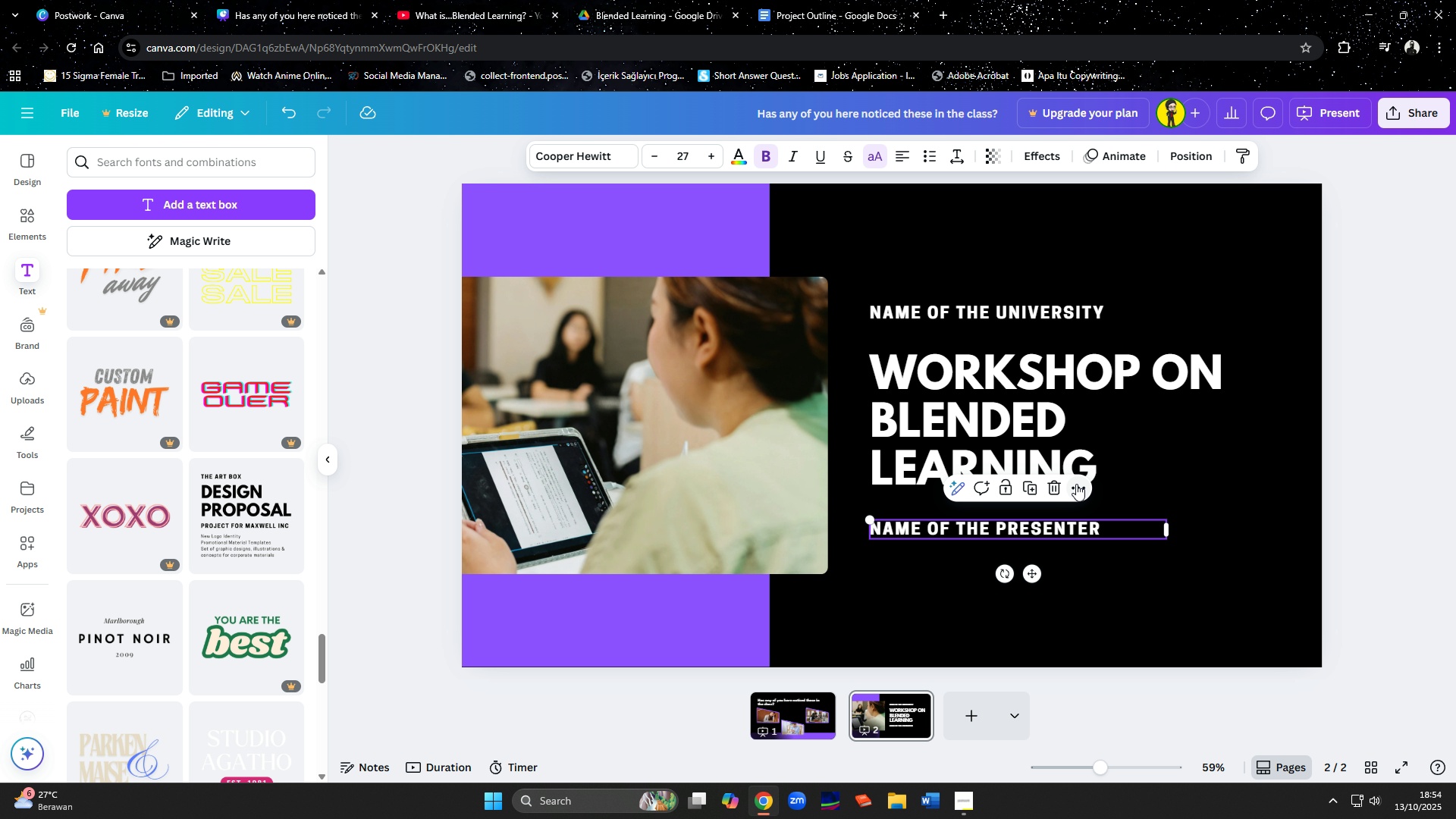 
left_click([1081, 484])
 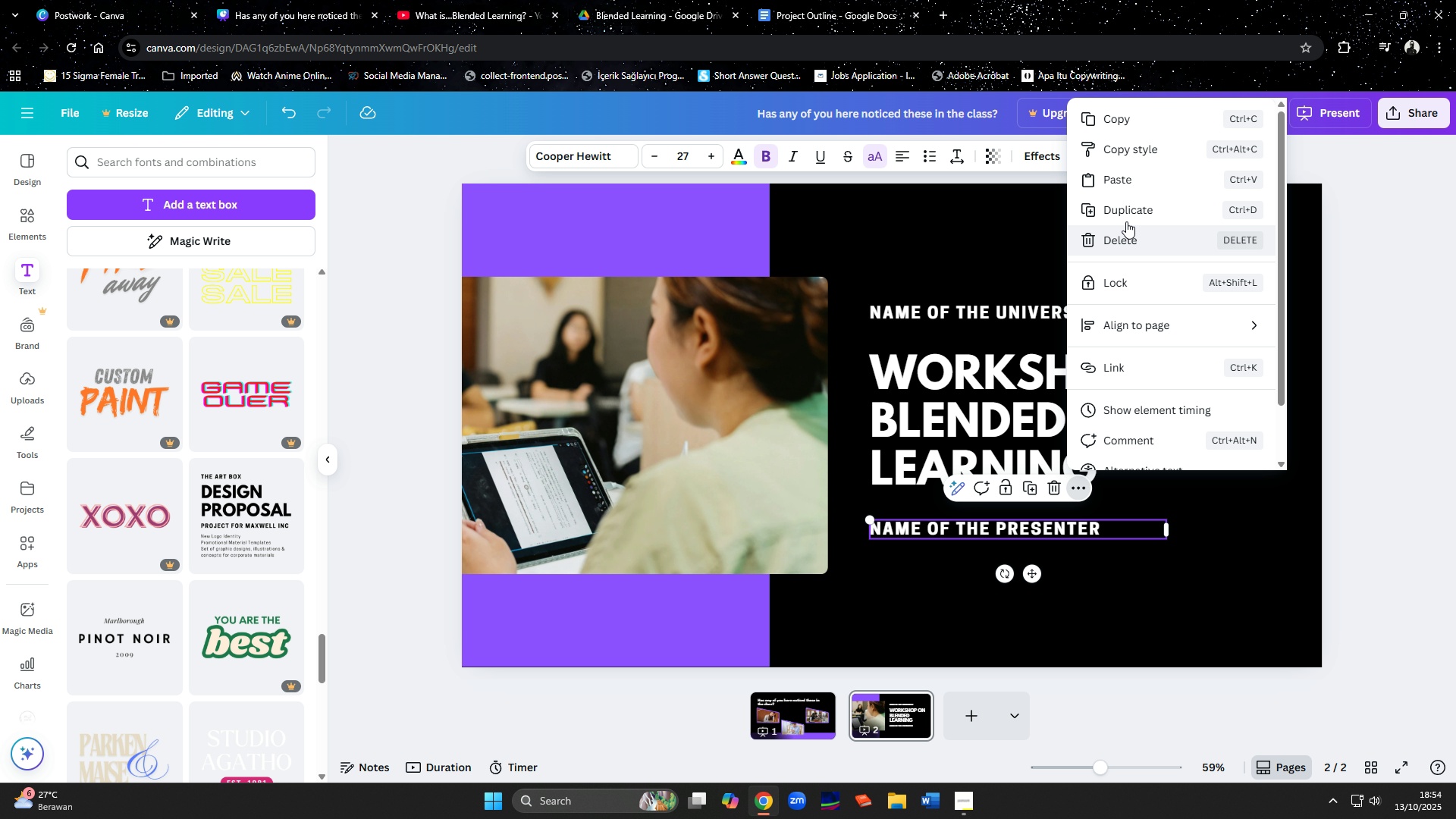 
left_click([1125, 215])
 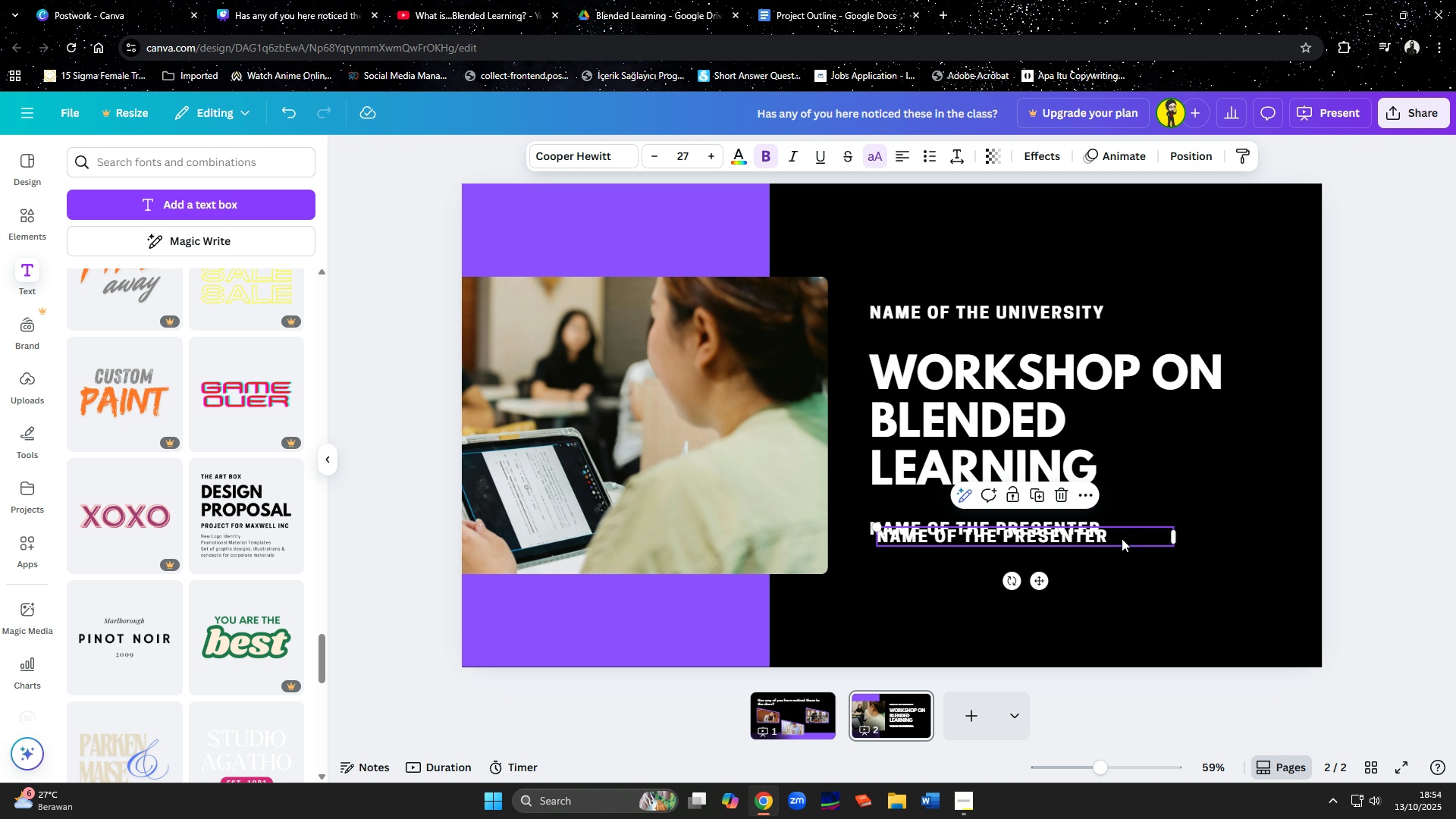 
left_click_drag(start_coordinate=[1122, 538], to_coordinate=[1111, 553])
 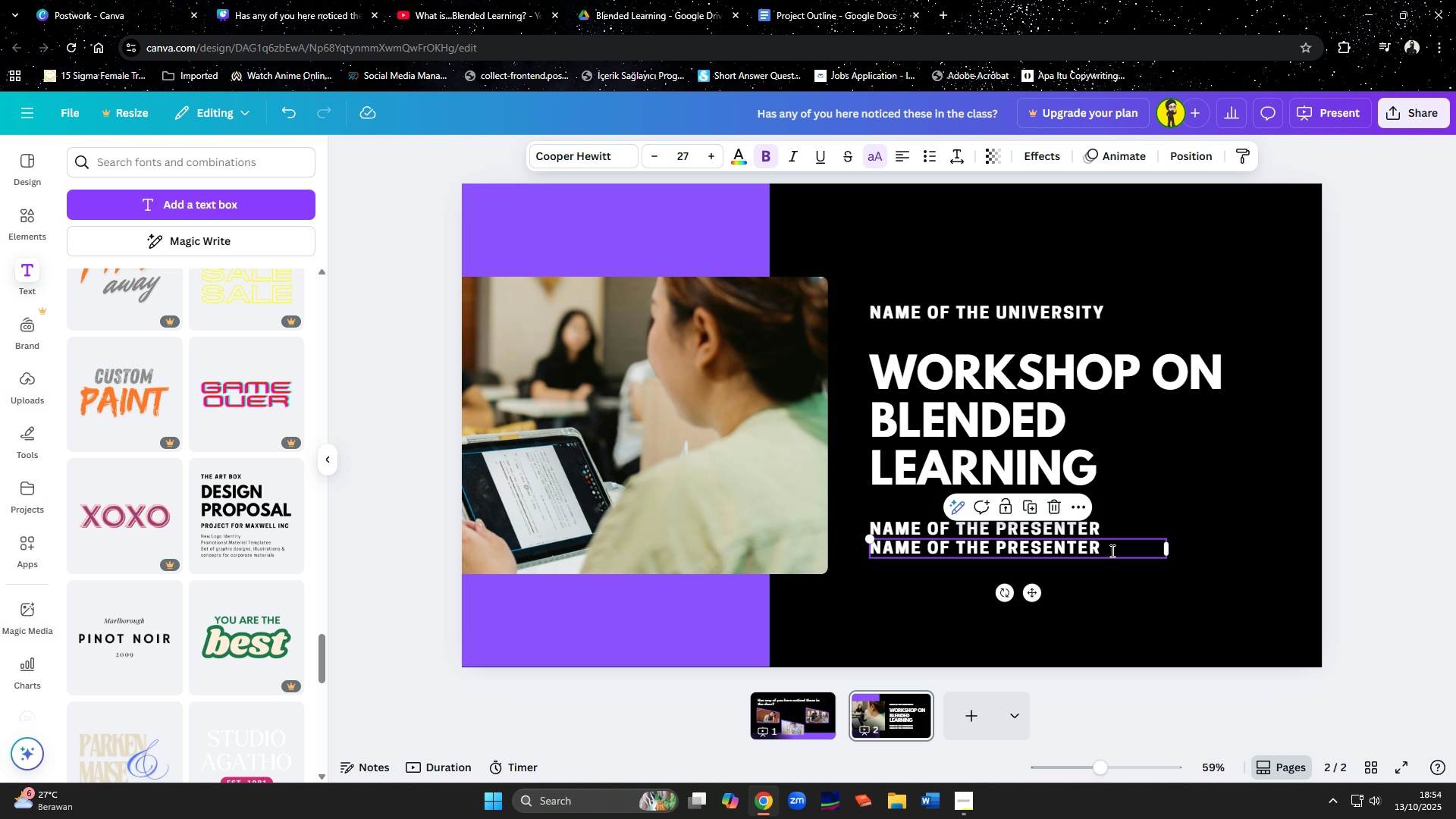 
left_click([1111, 551])
 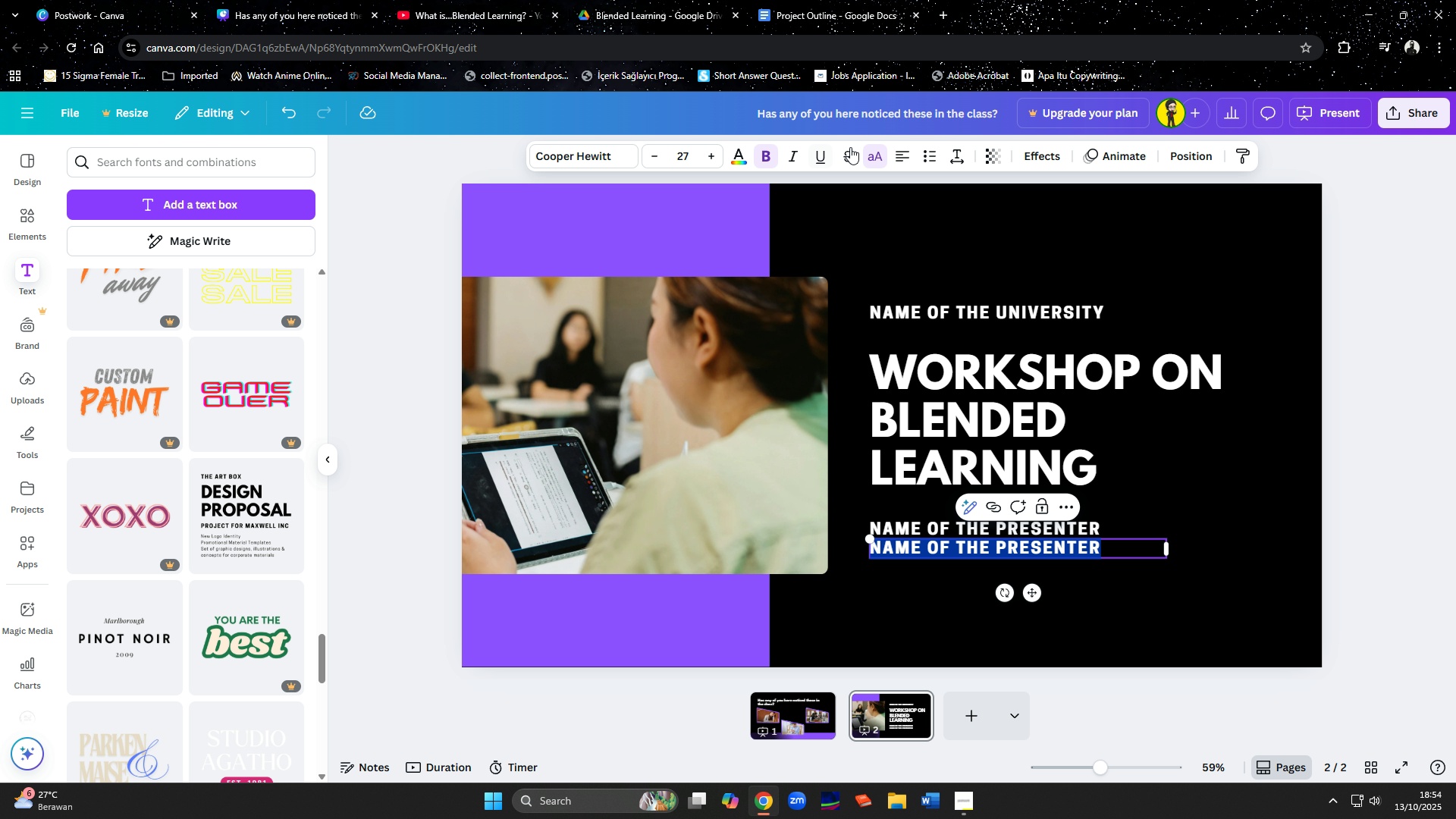 
left_click([868, 156])
 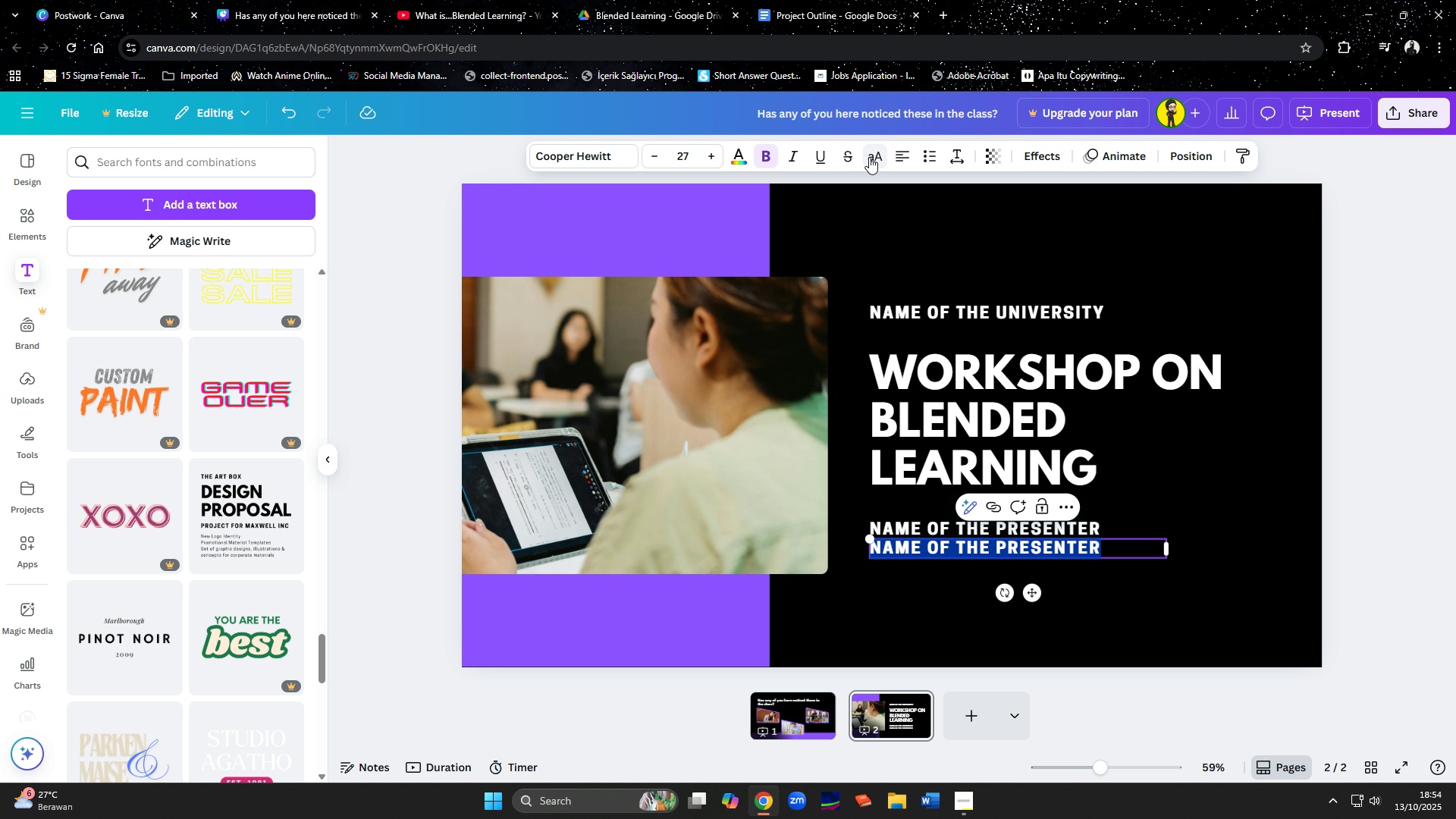 
type(Date: )
 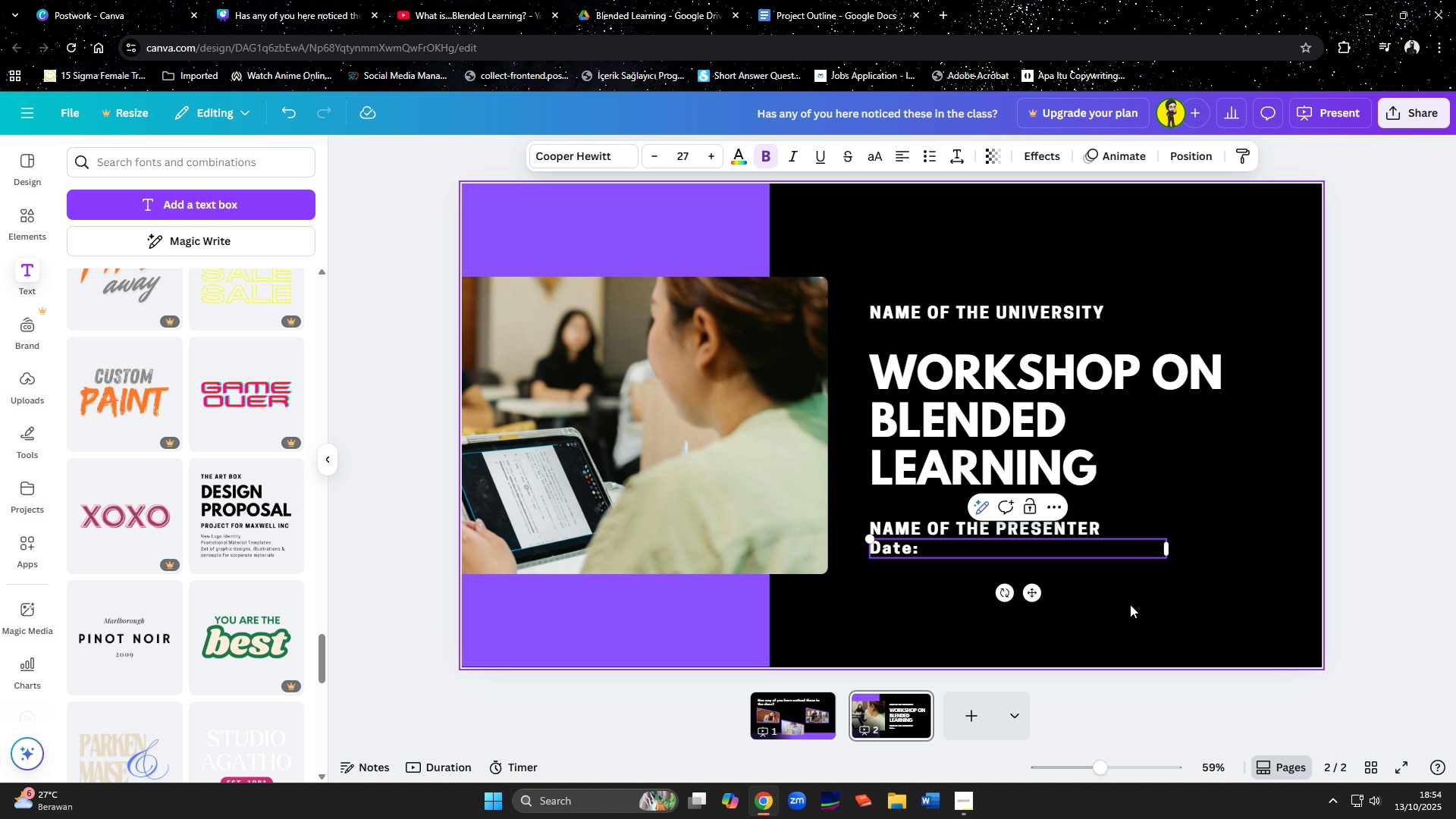 
 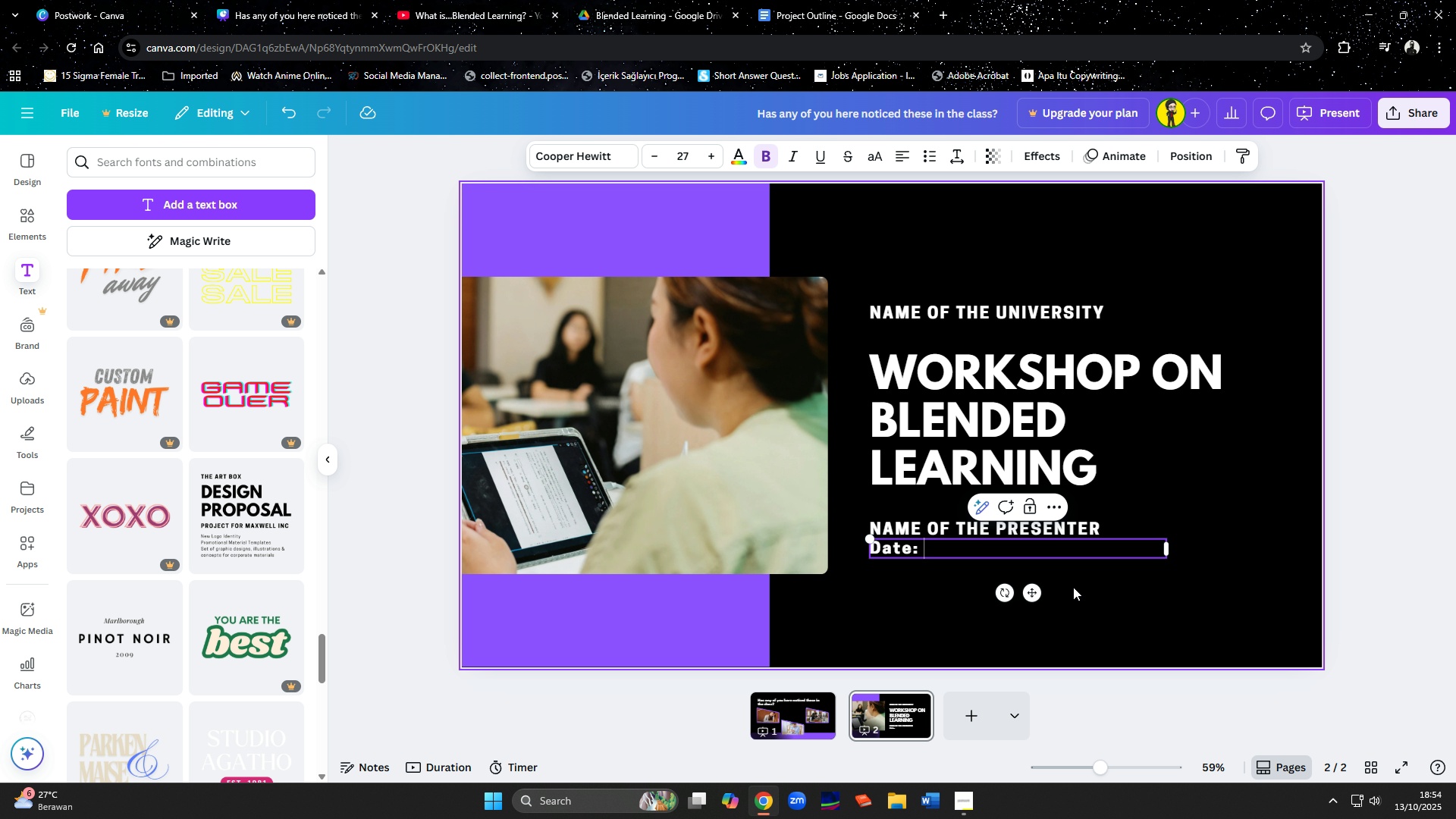 
left_click([1130, 604])
 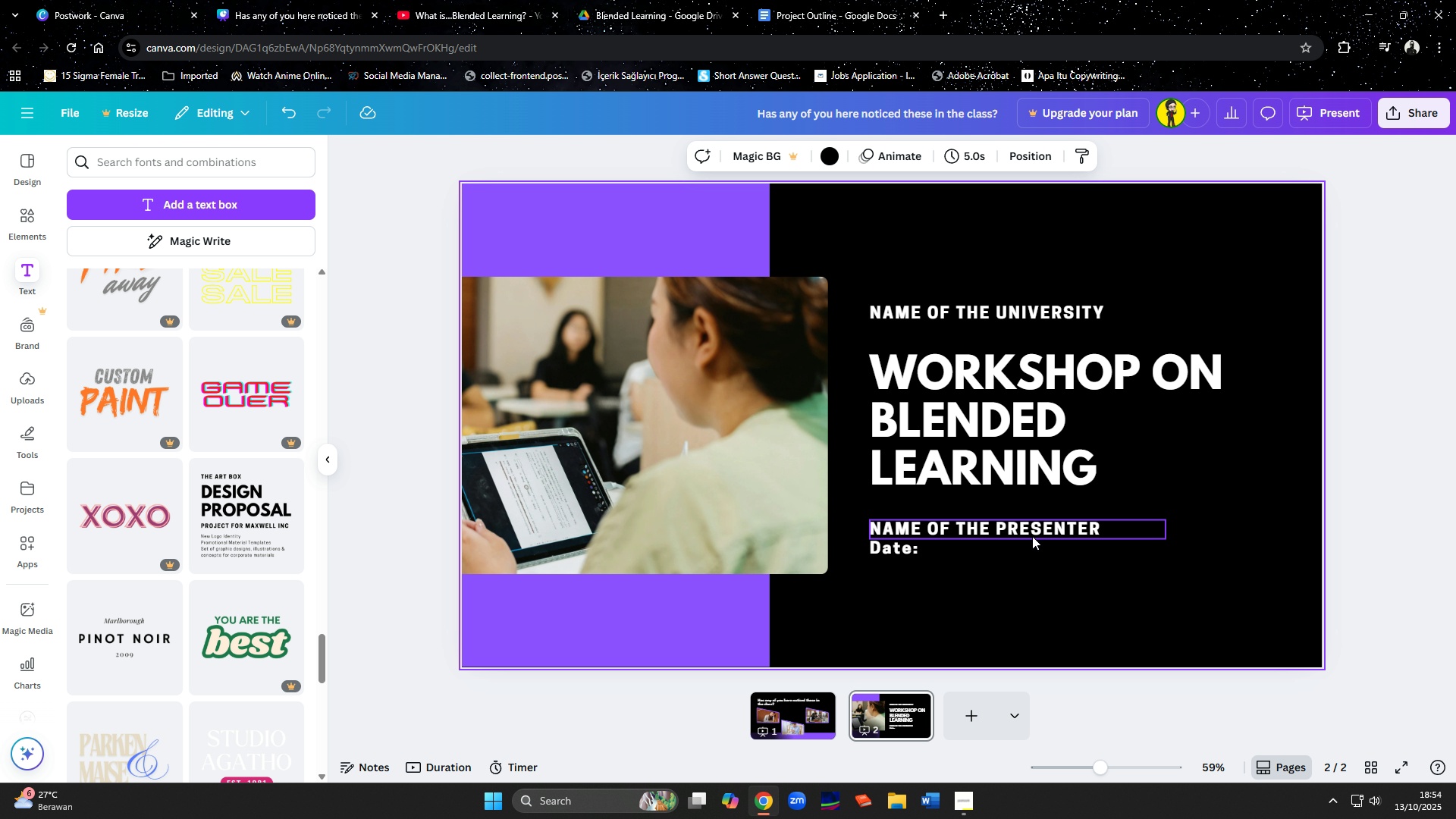 
left_click([1059, 592])
 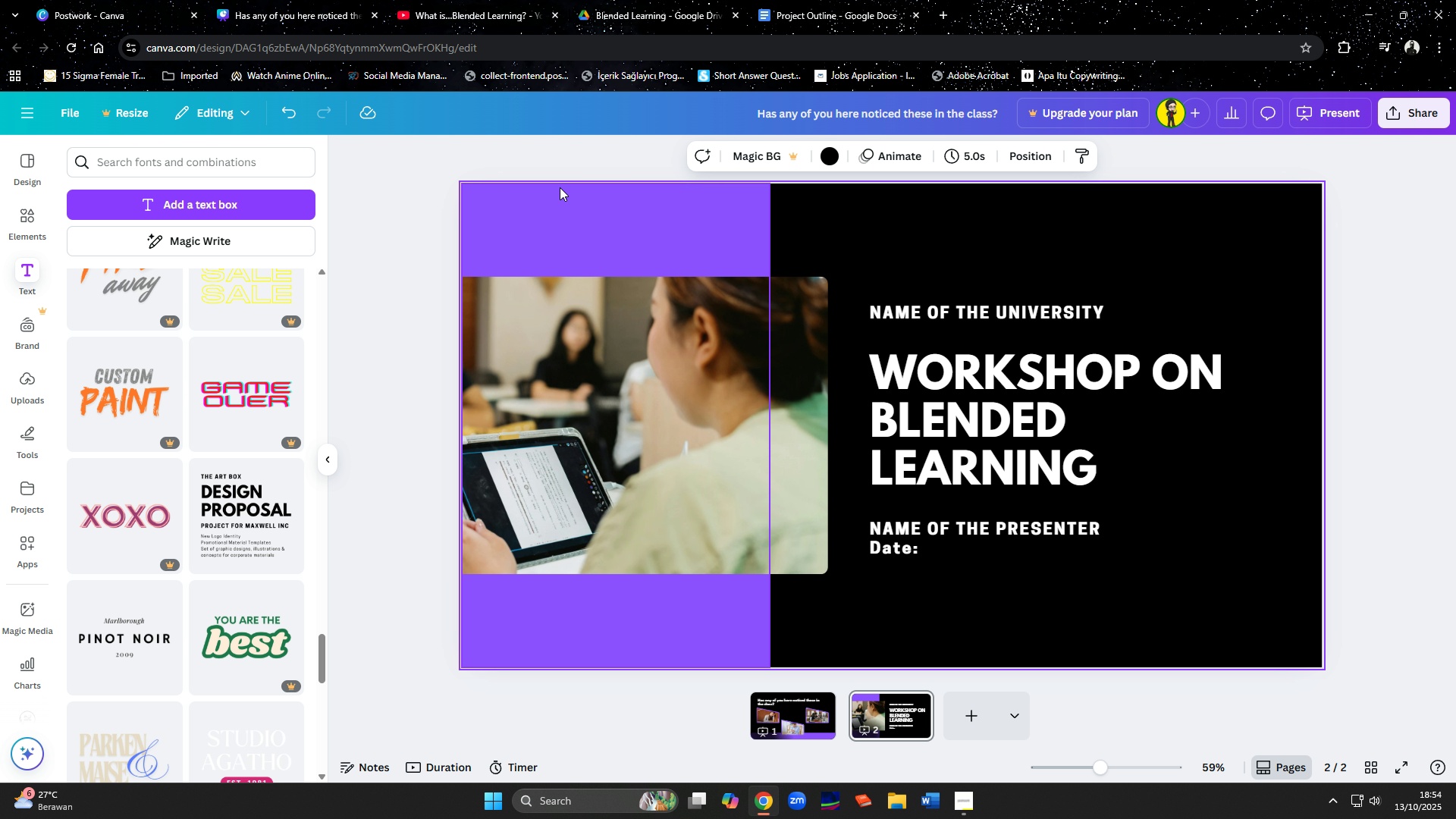 
left_click([29, 214])
 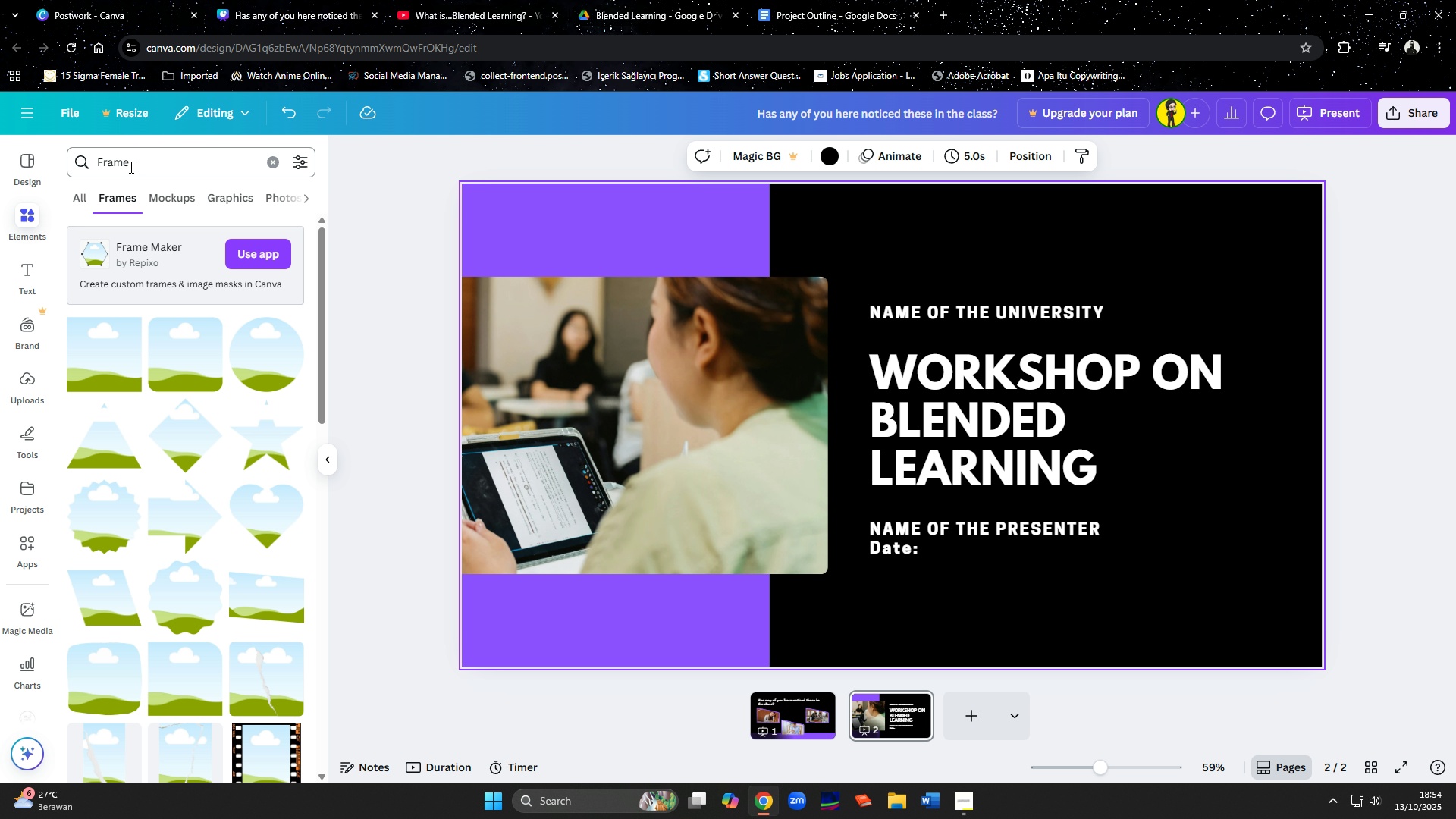 
left_click_drag(start_coordinate=[130, 167], to_coordinate=[64, 162])
 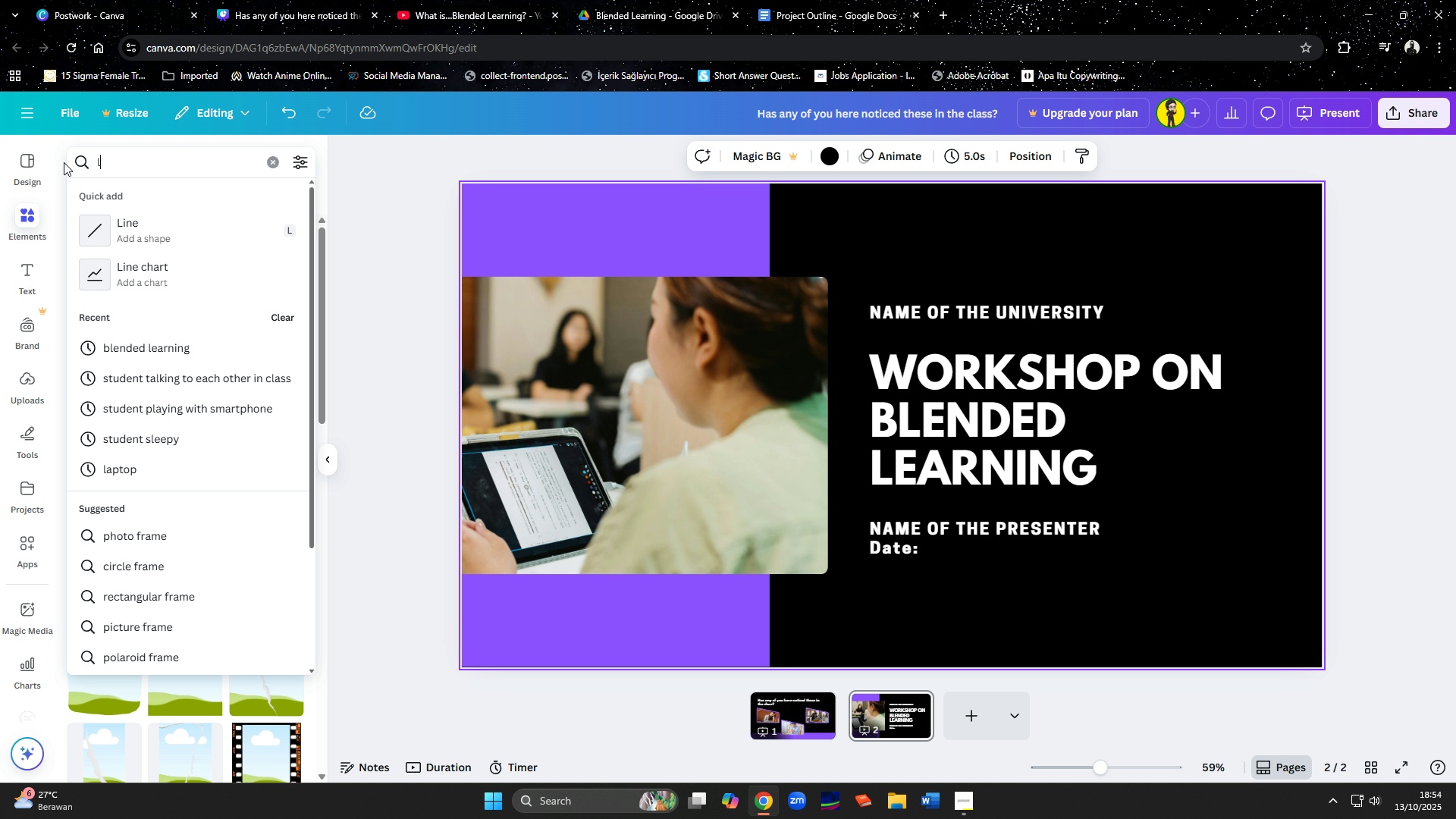 
type(logo)
 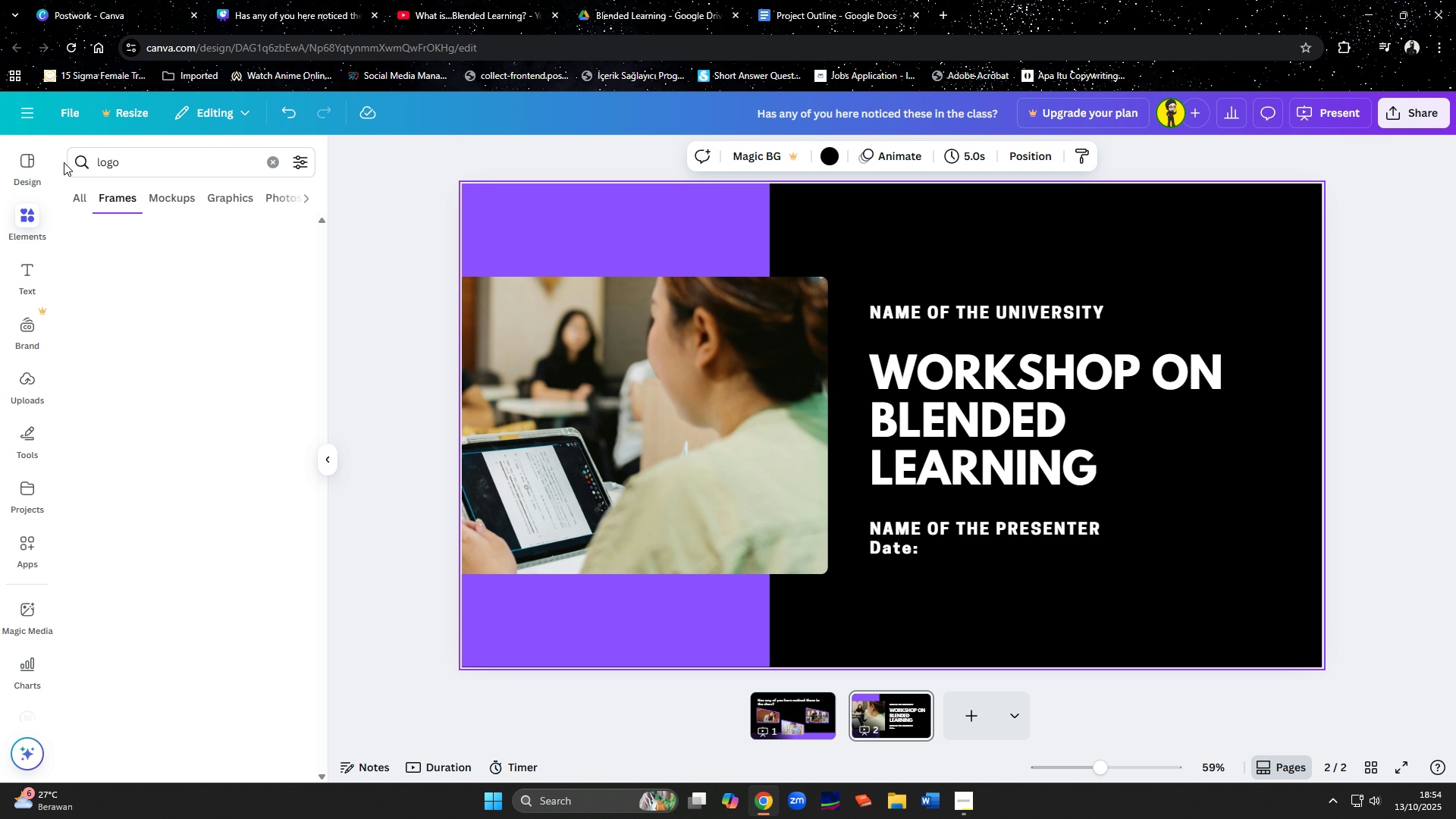 
key(Enter)
 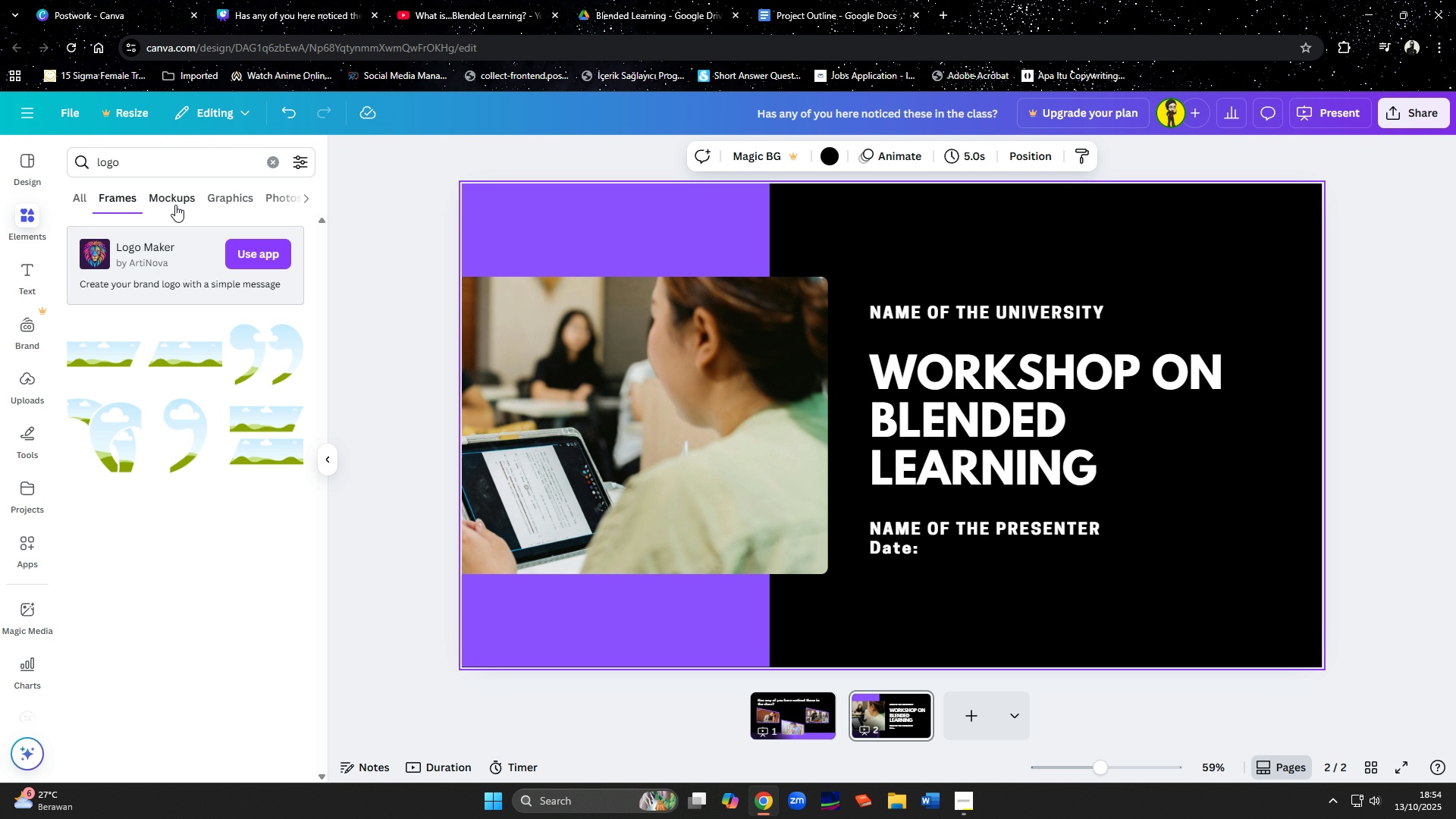 
left_click([216, 202])
 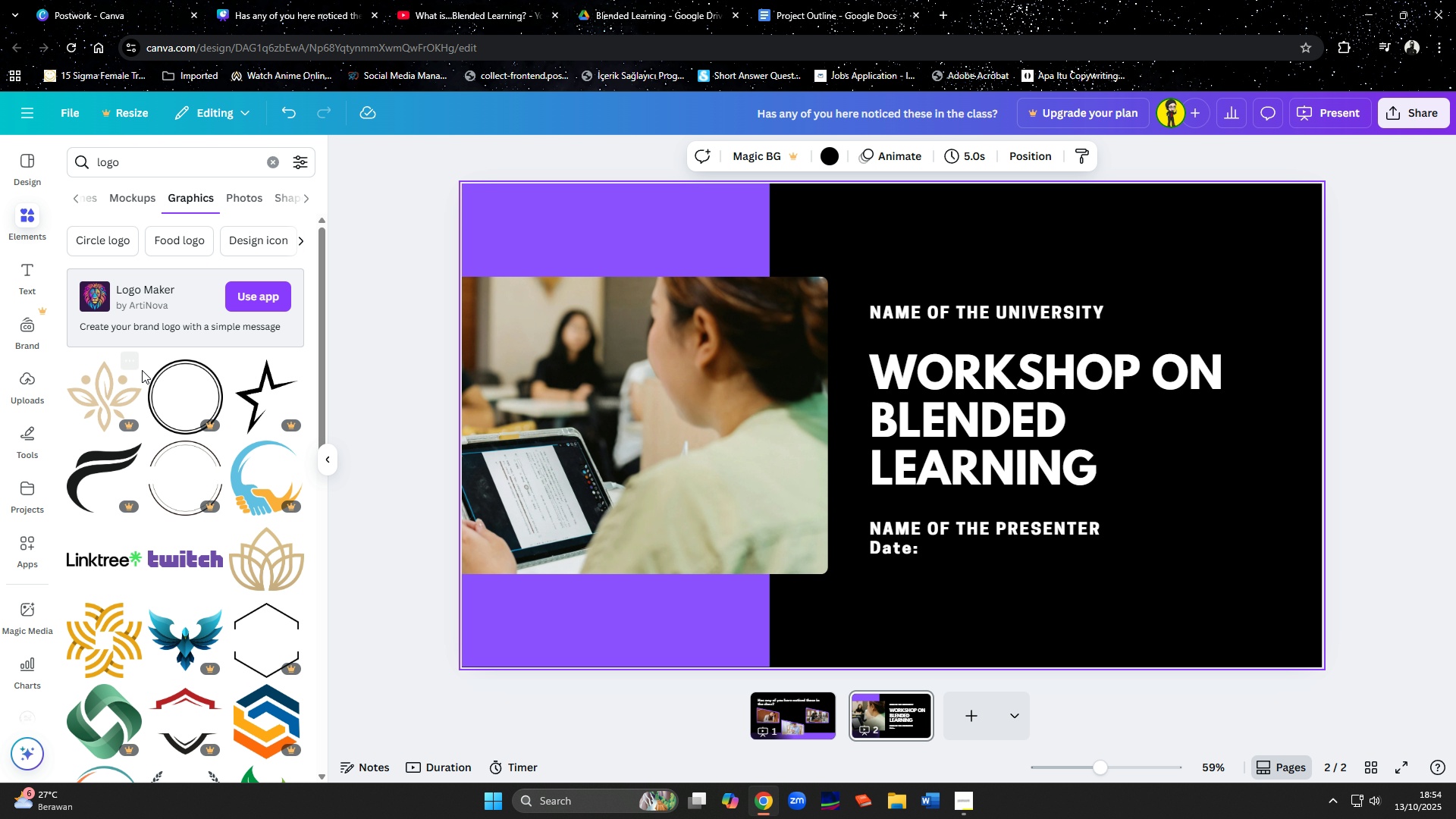 
mouse_move([187, 464])
 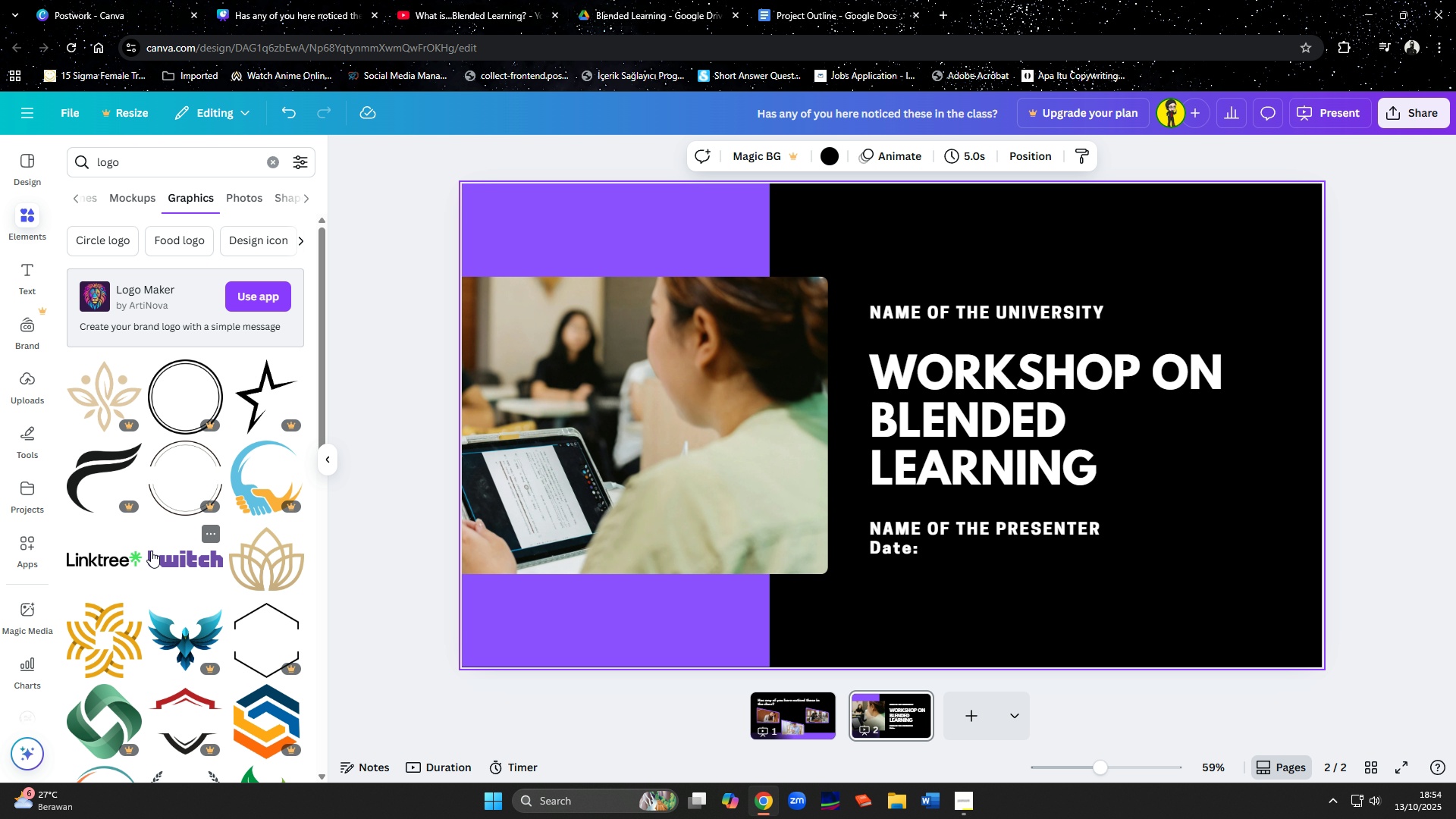 
scroll: coordinate [175, 446], scroll_direction: down, amount: 7.0
 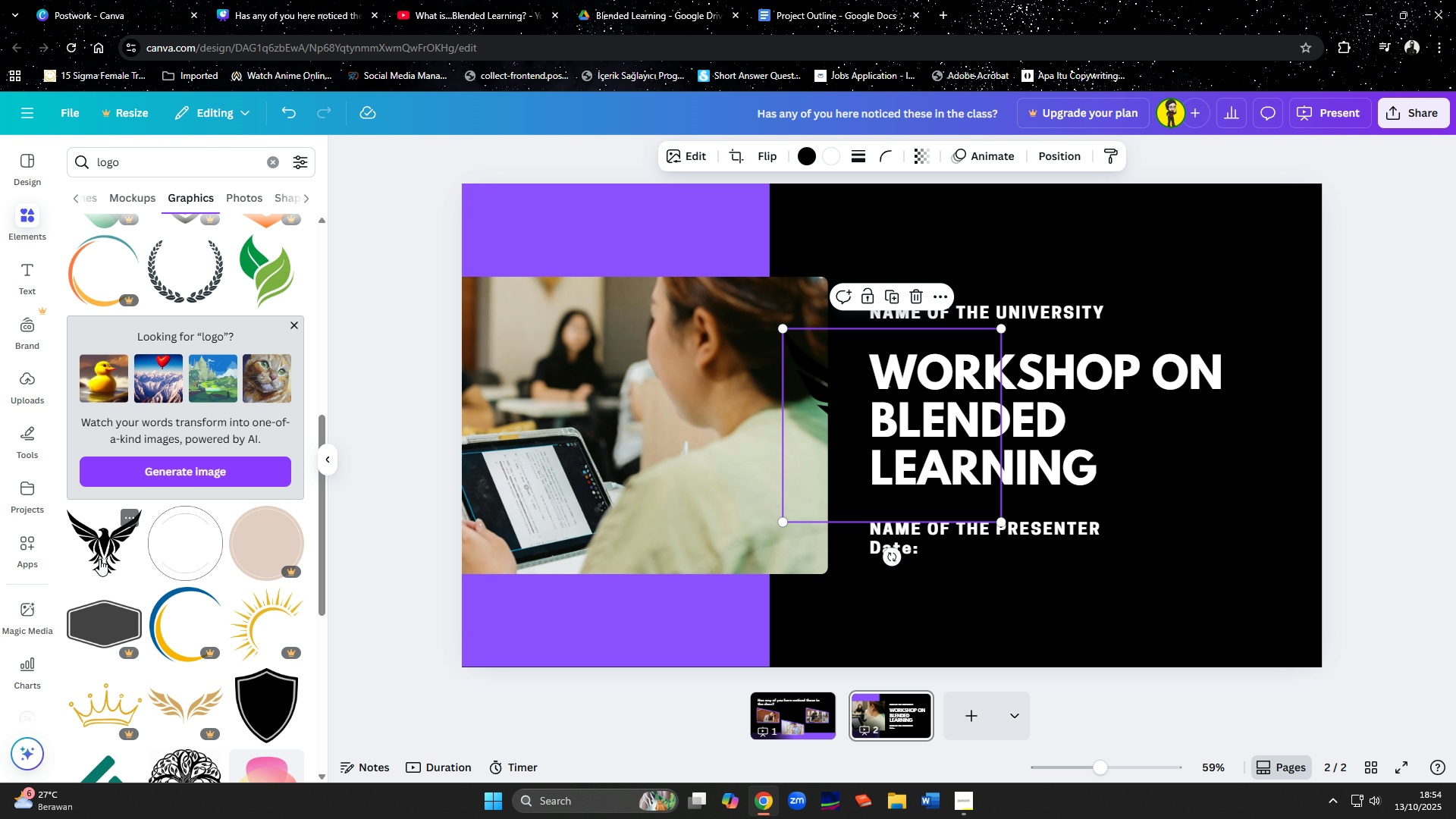 
left_click([99, 559])
 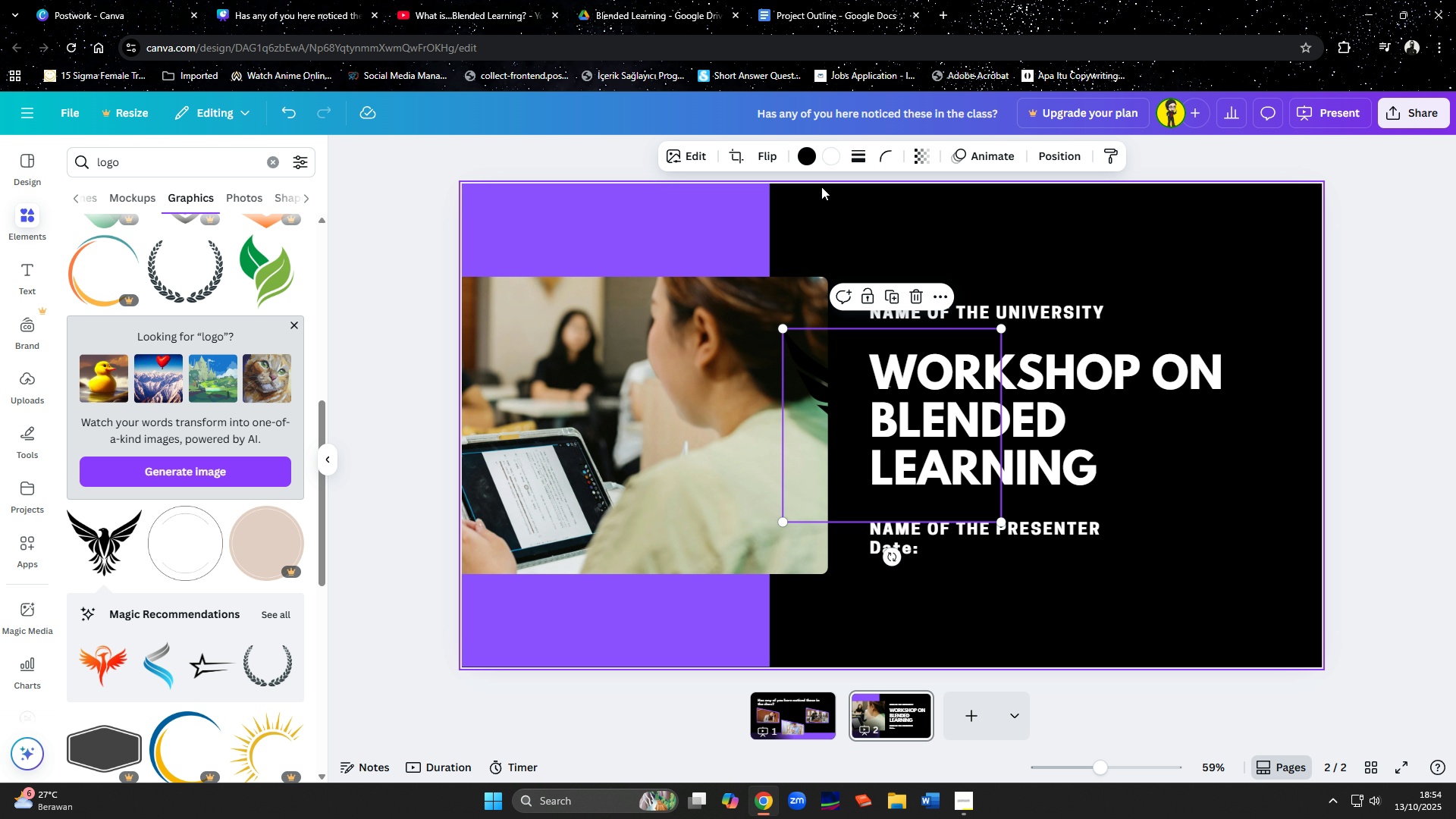 
left_click([805, 155])
 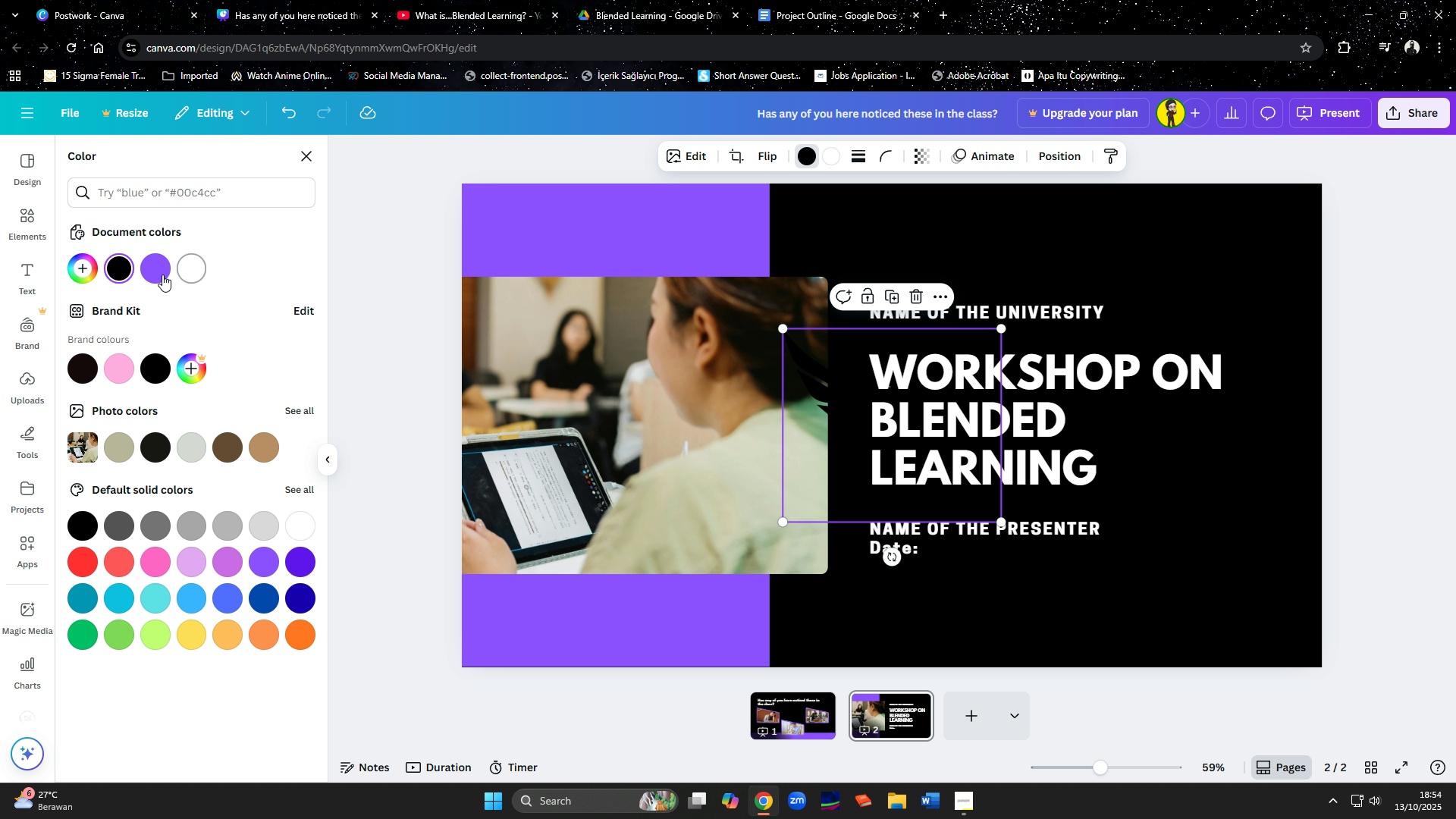 
left_click([154, 269])
 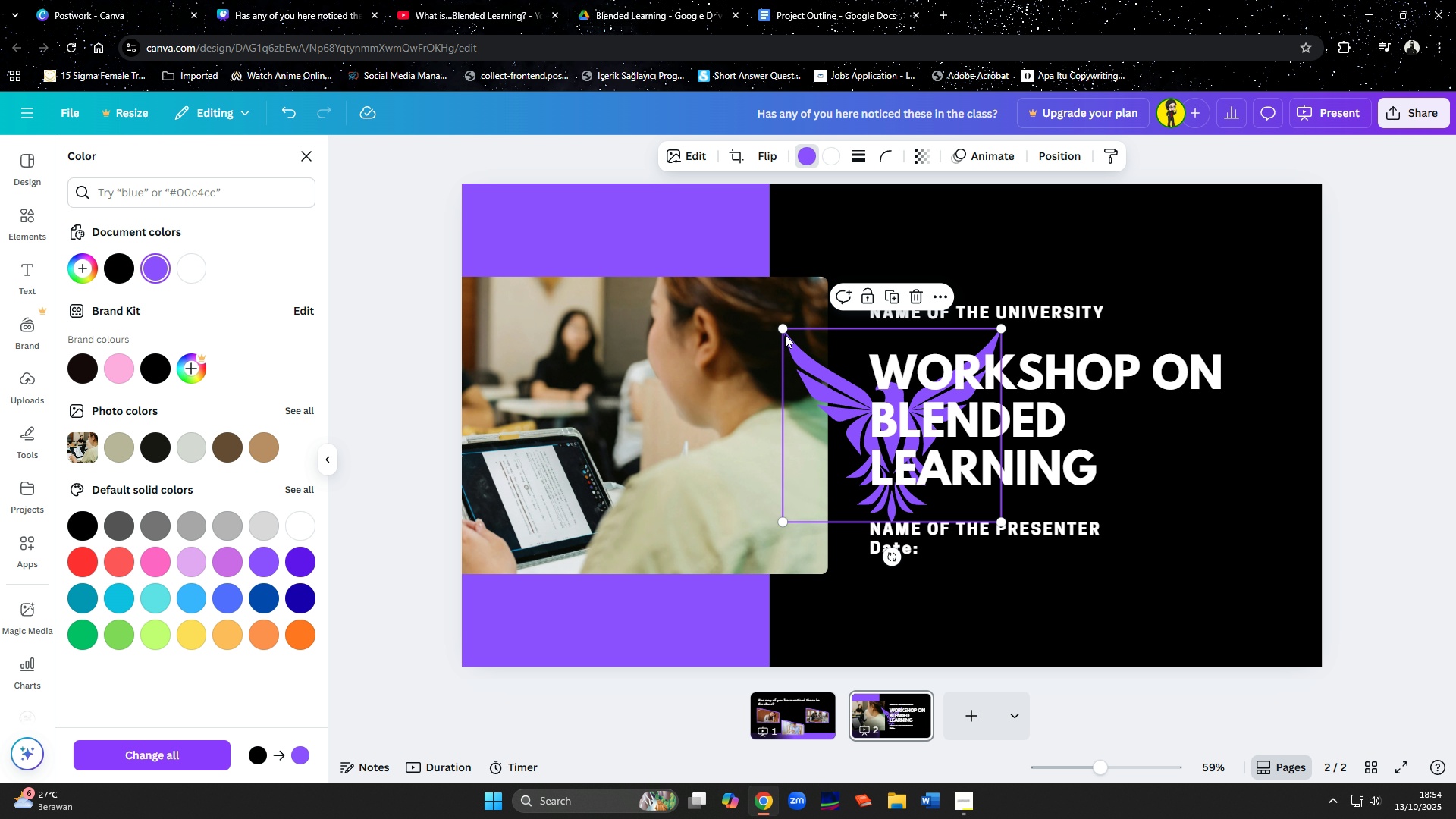 
left_click_drag(start_coordinate=[785, 331], to_coordinate=[892, 459])
 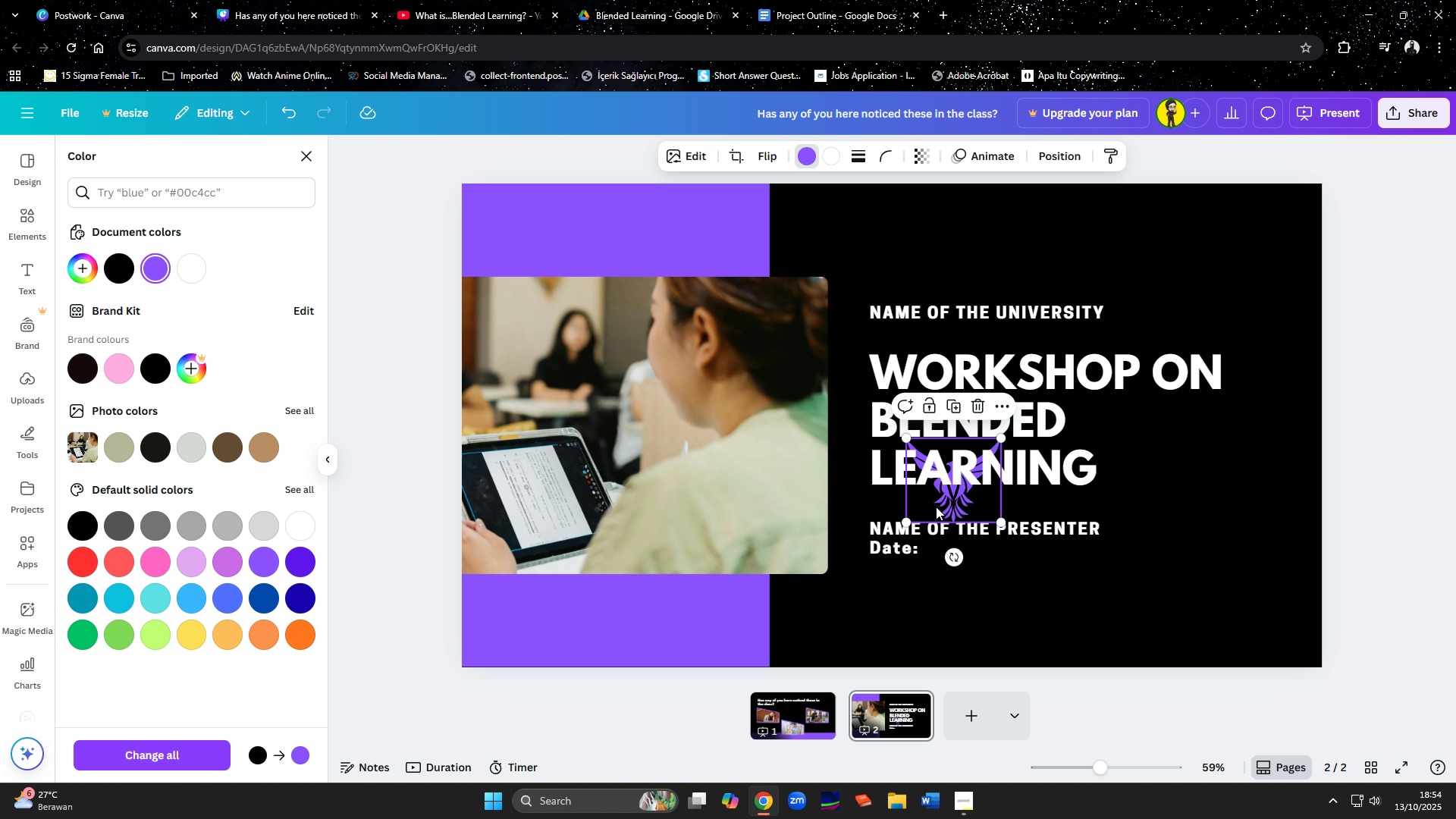 
left_click_drag(start_coordinate=[936, 507], to_coordinate=[1207, 287])
 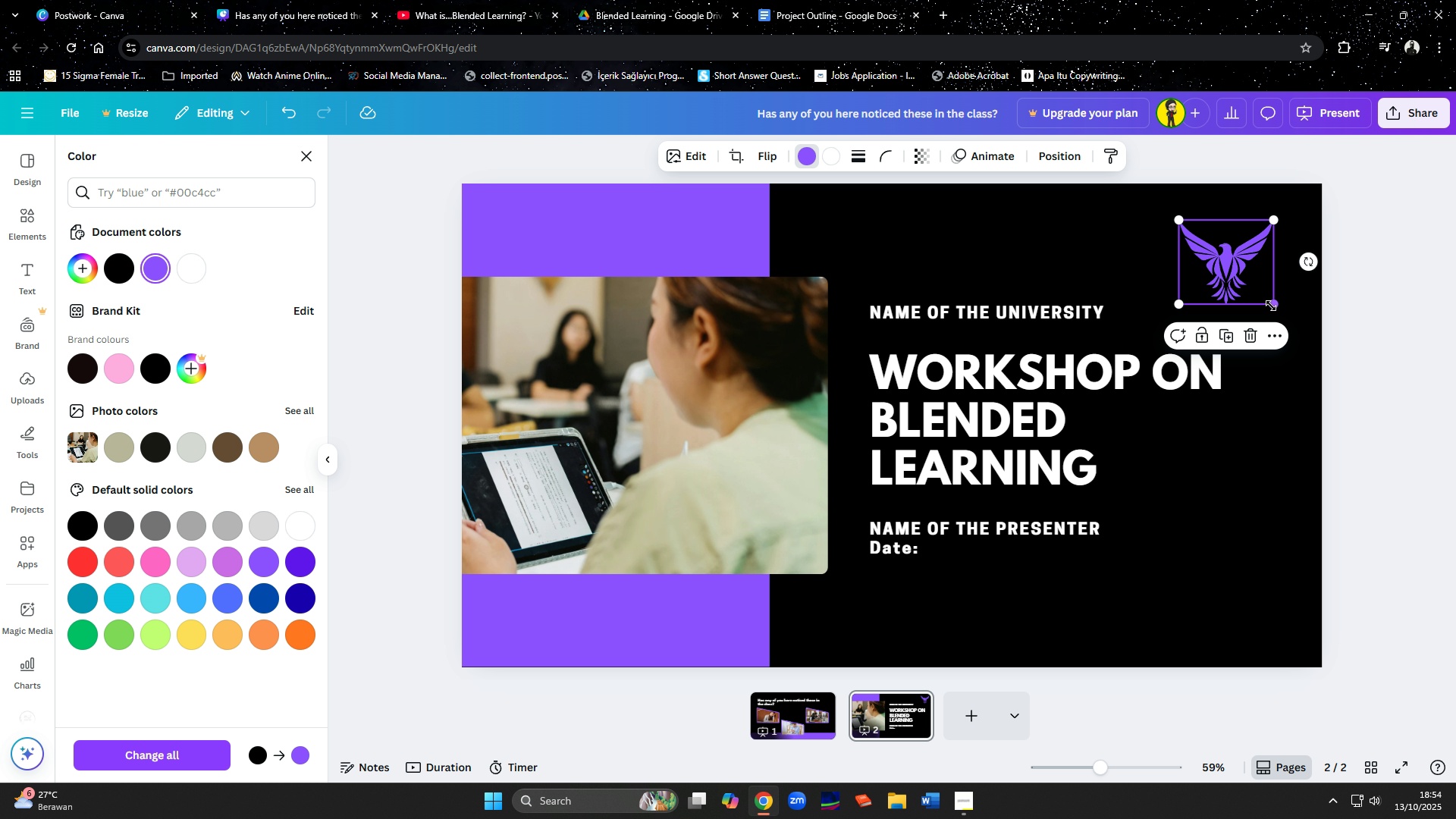 
left_click_drag(start_coordinate=[1271, 306], to_coordinate=[1233, 272])
 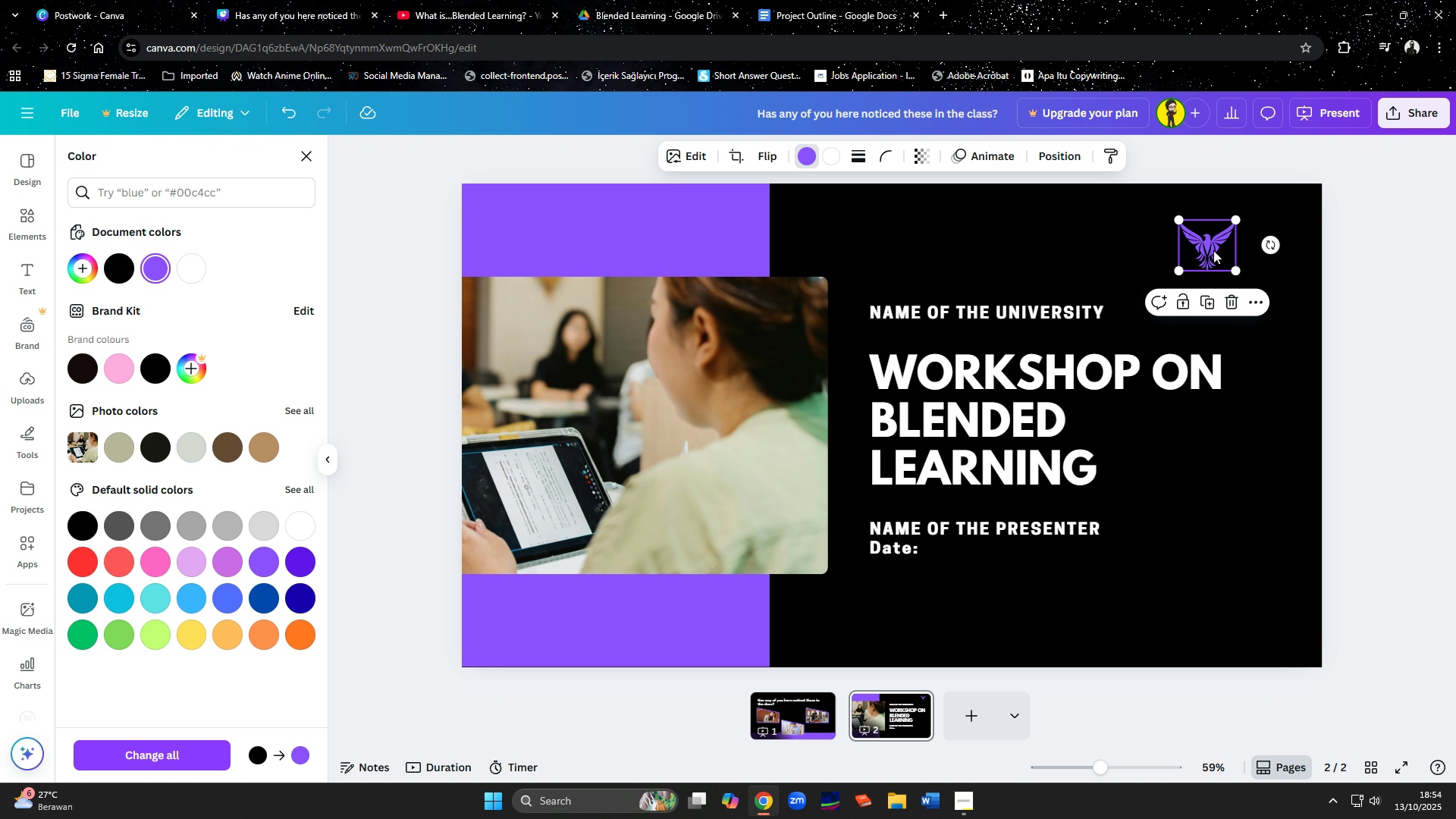 
left_click_drag(start_coordinate=[1213, 246], to_coordinate=[1248, 256])
 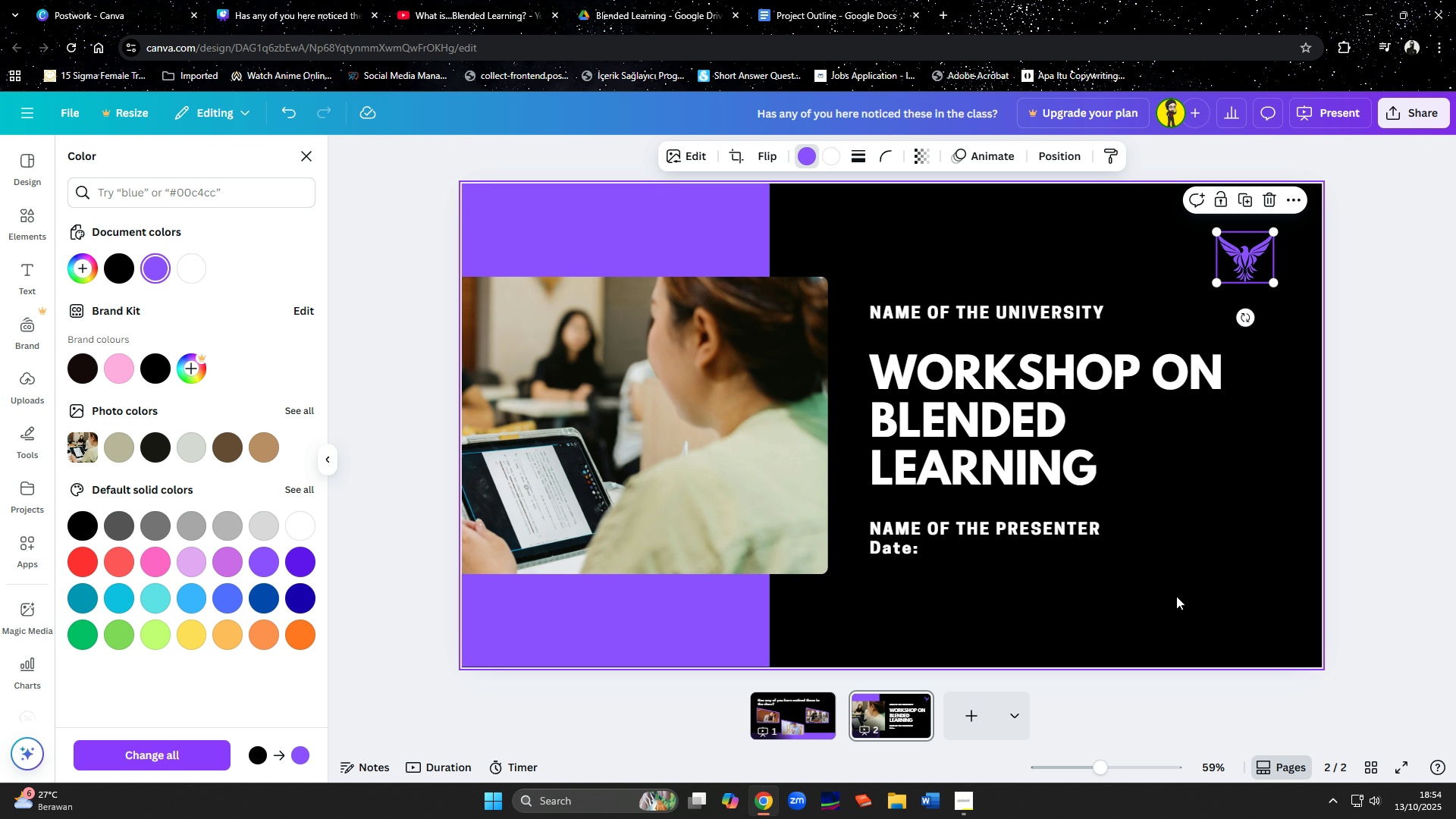 
left_click([1175, 609])
 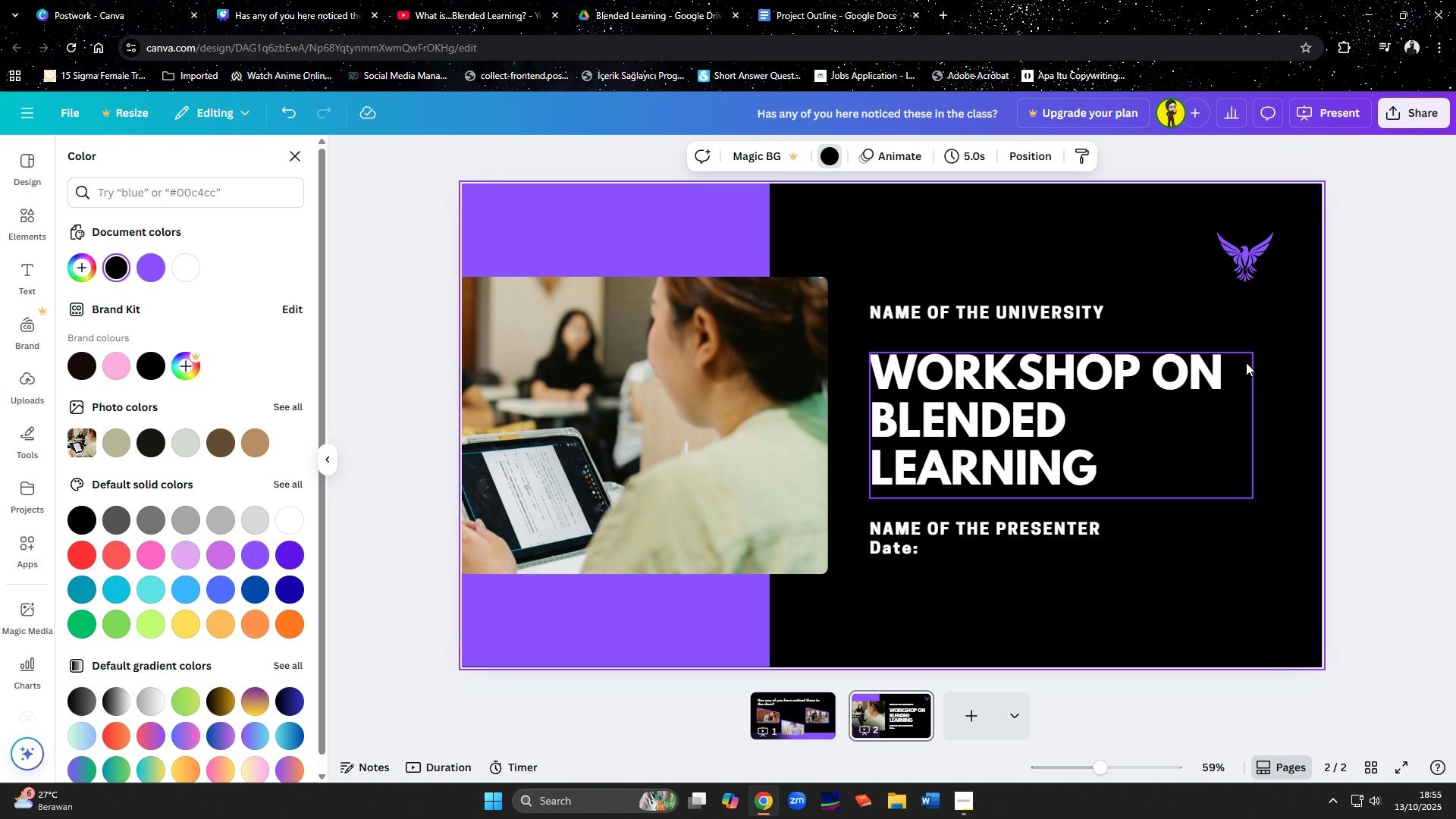 
left_click_drag(start_coordinate=[1260, 265], to_coordinate=[1267, 248])
 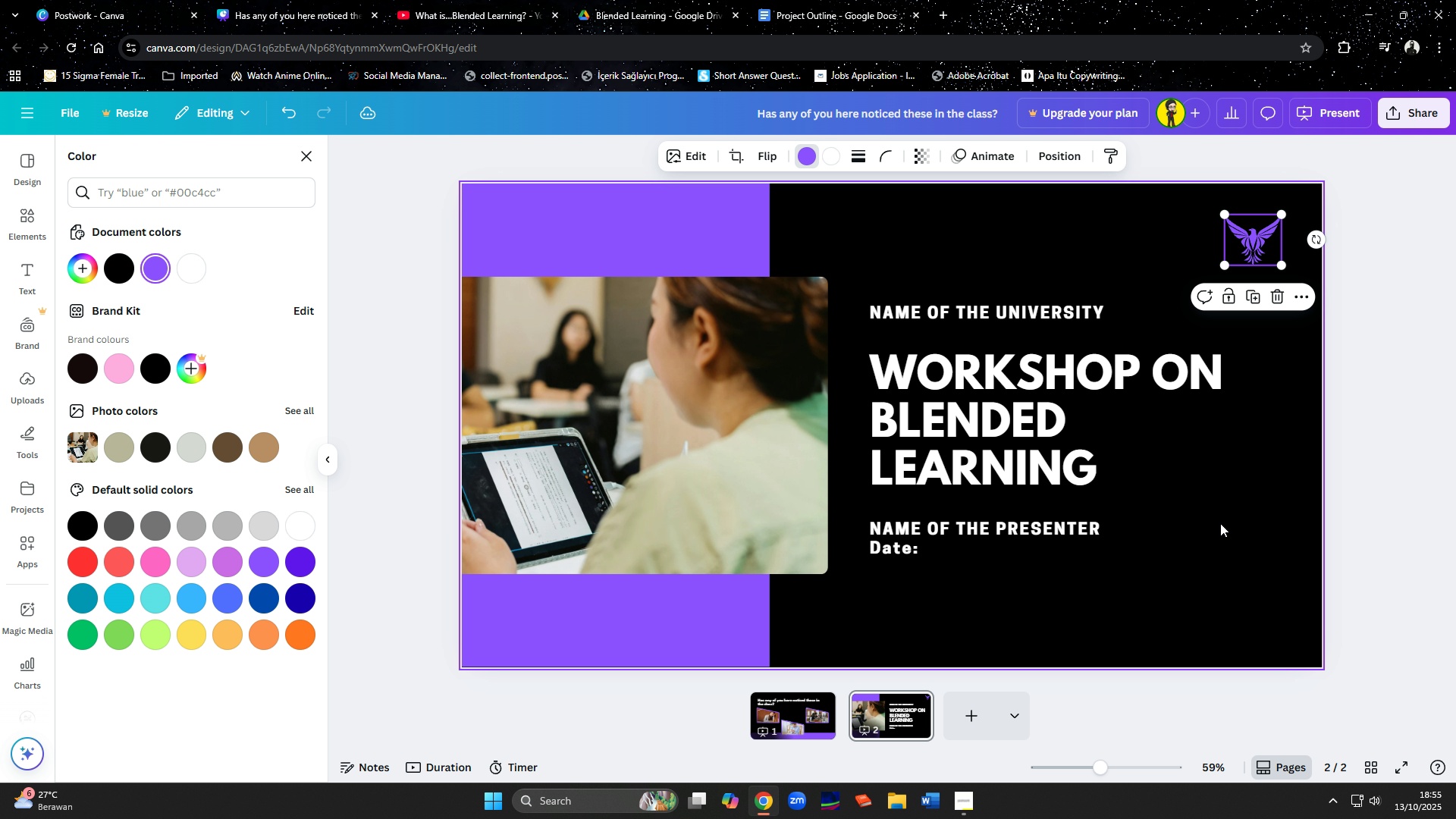 
left_click([1220, 523])
 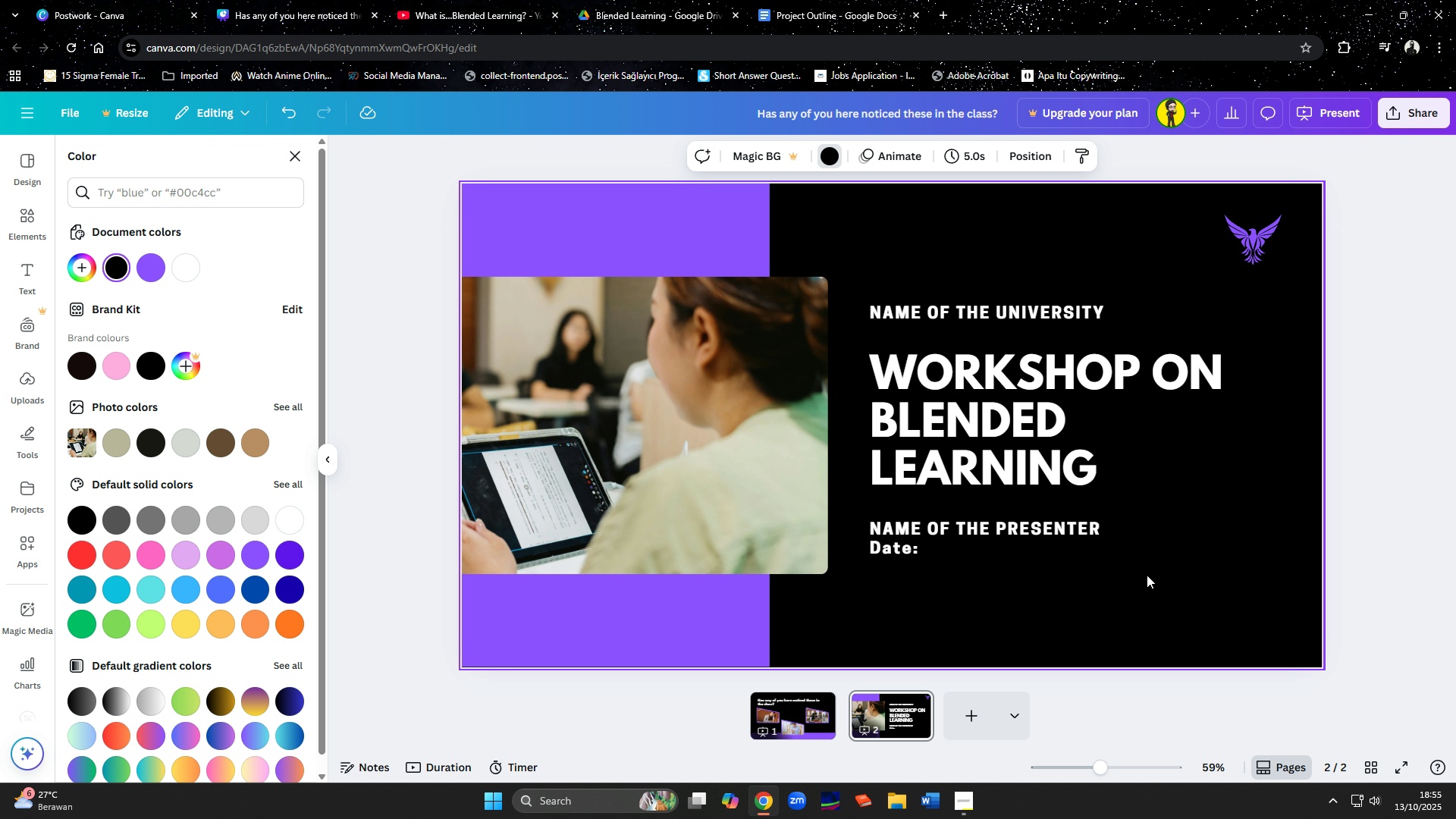 
wait(7.62)
 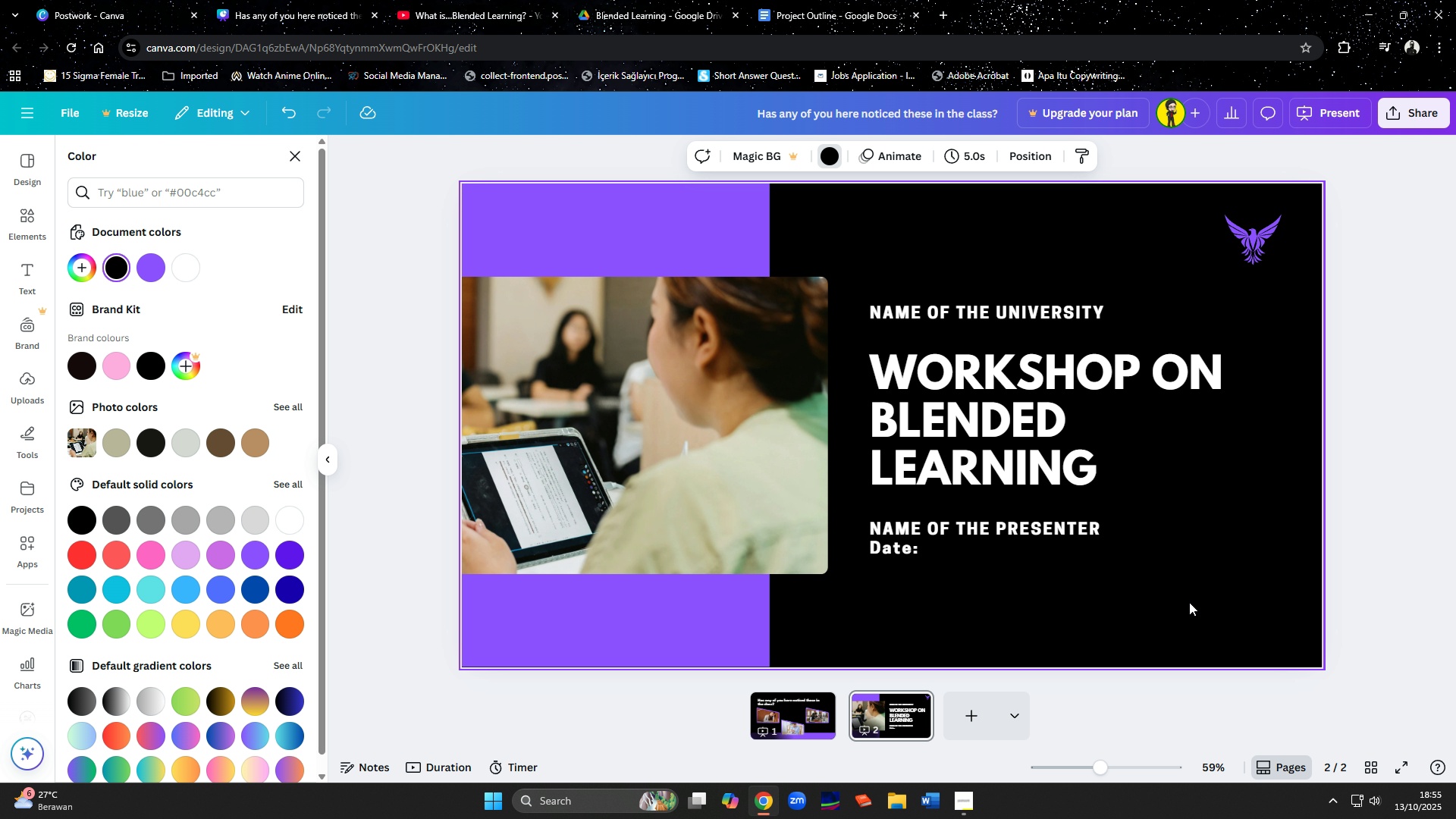 
left_click_drag(start_coordinate=[831, 6], to_coordinate=[489, 2])
 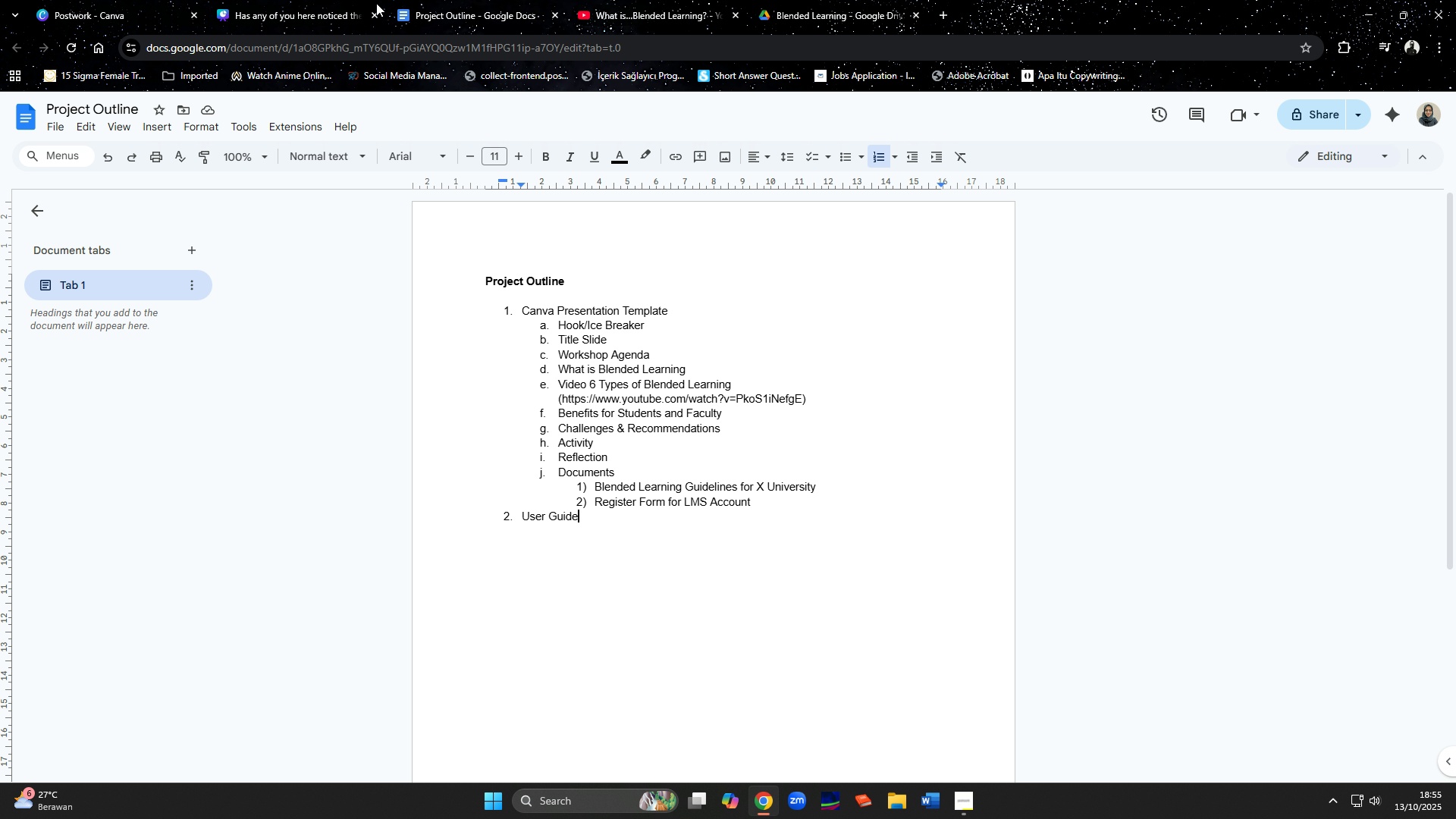 
left_click([238, 9])
 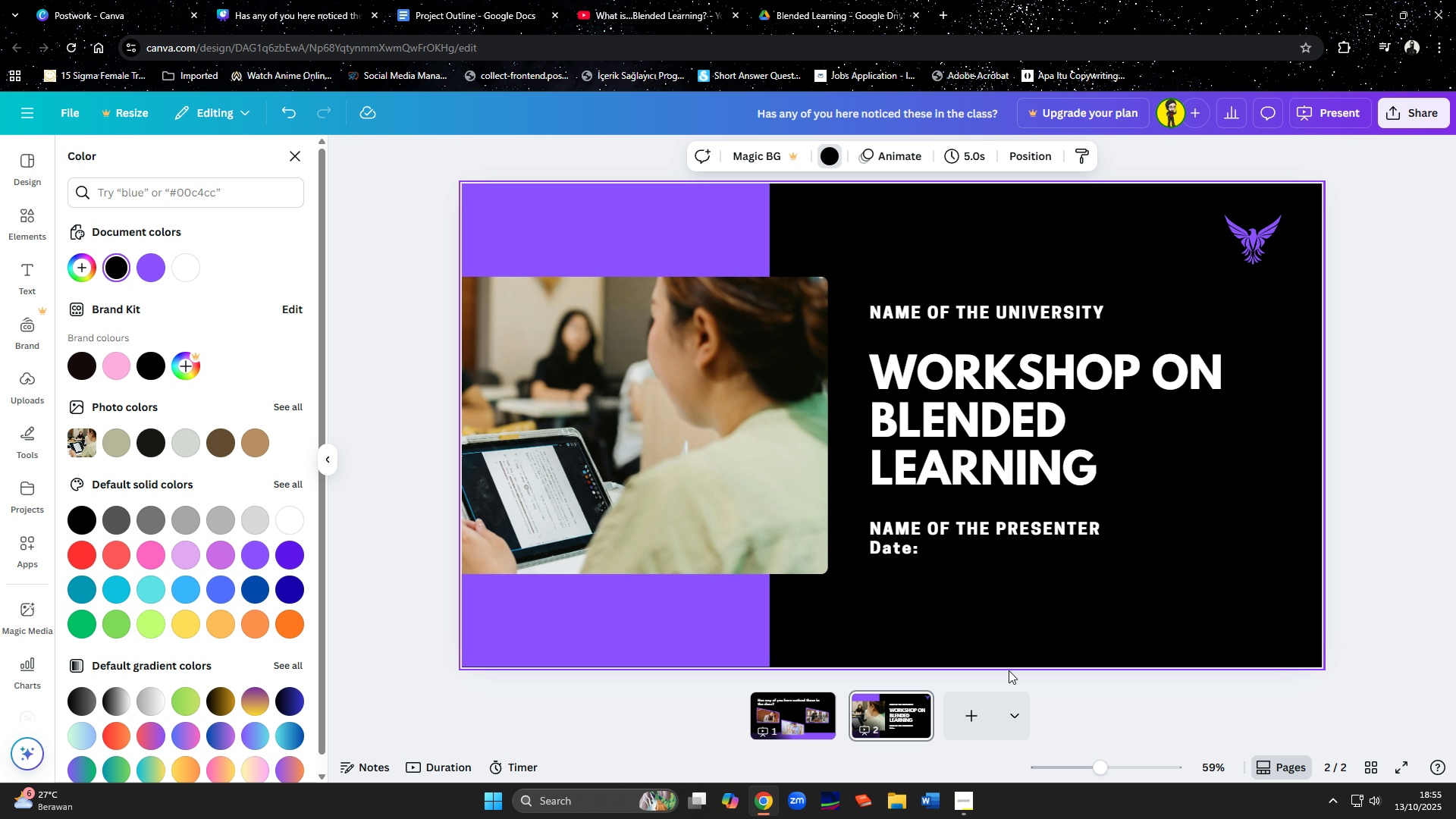 
mouse_move([962, 717])
 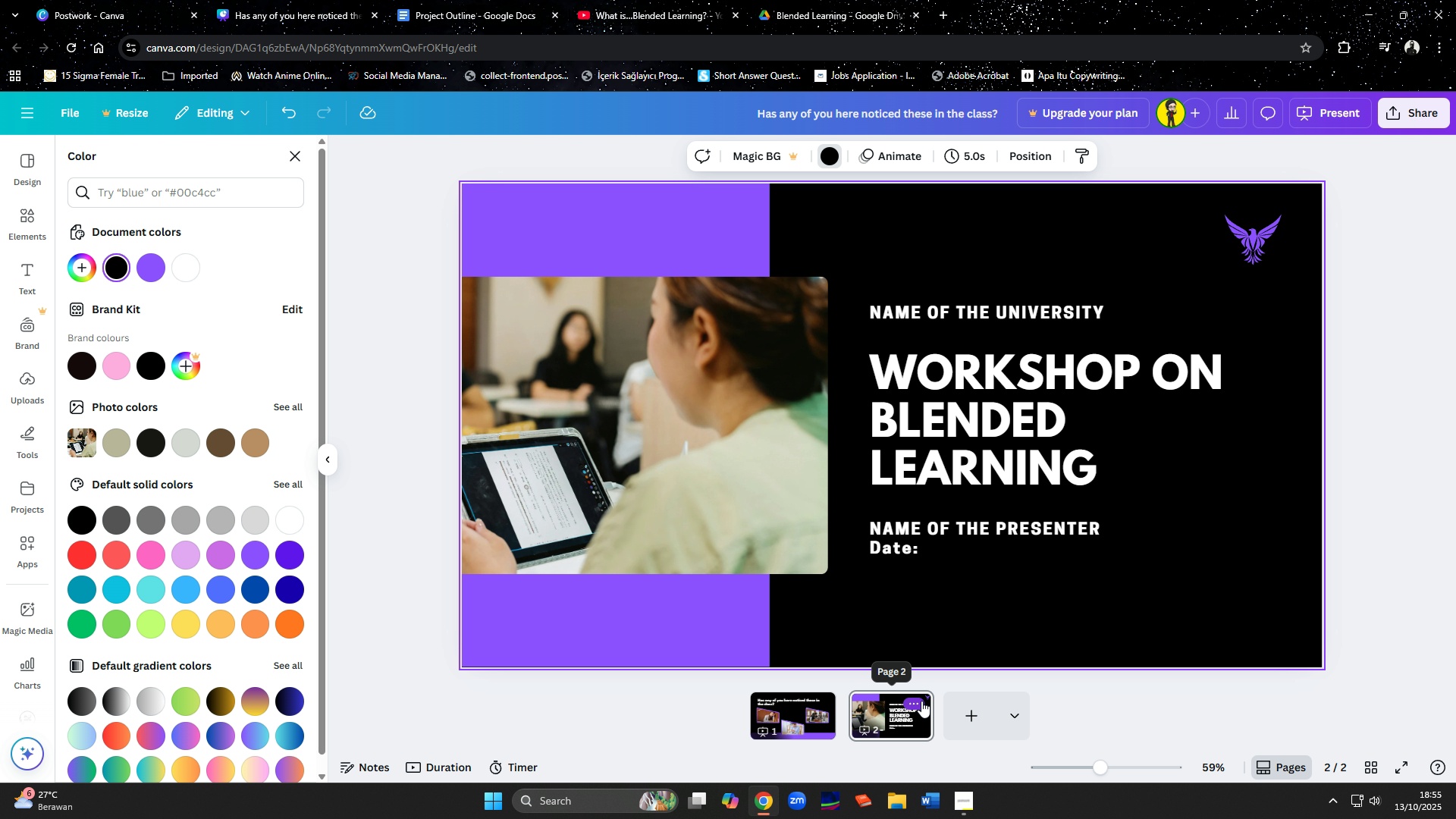 
left_click([921, 701])
 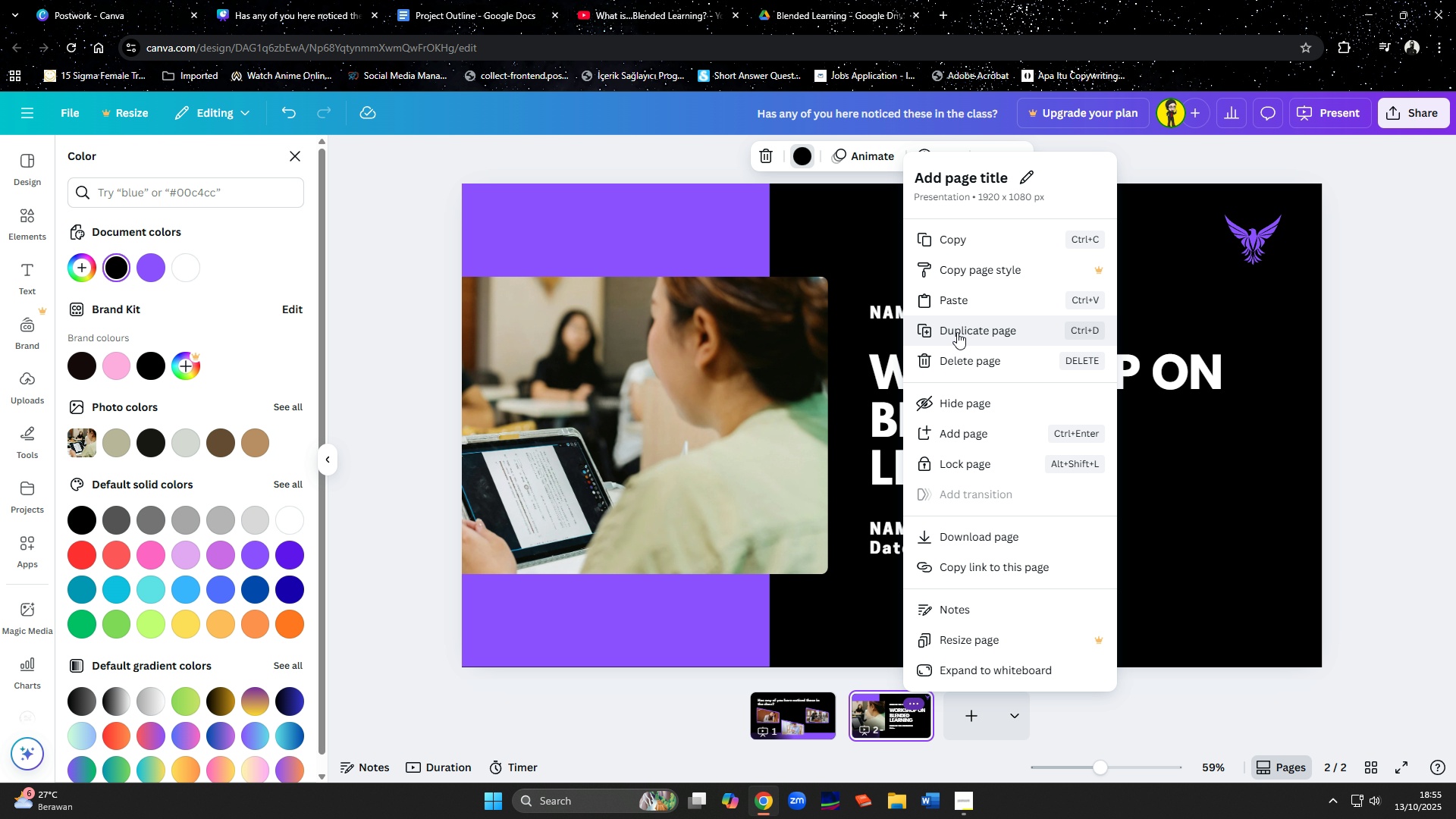 
left_click([957, 332])
 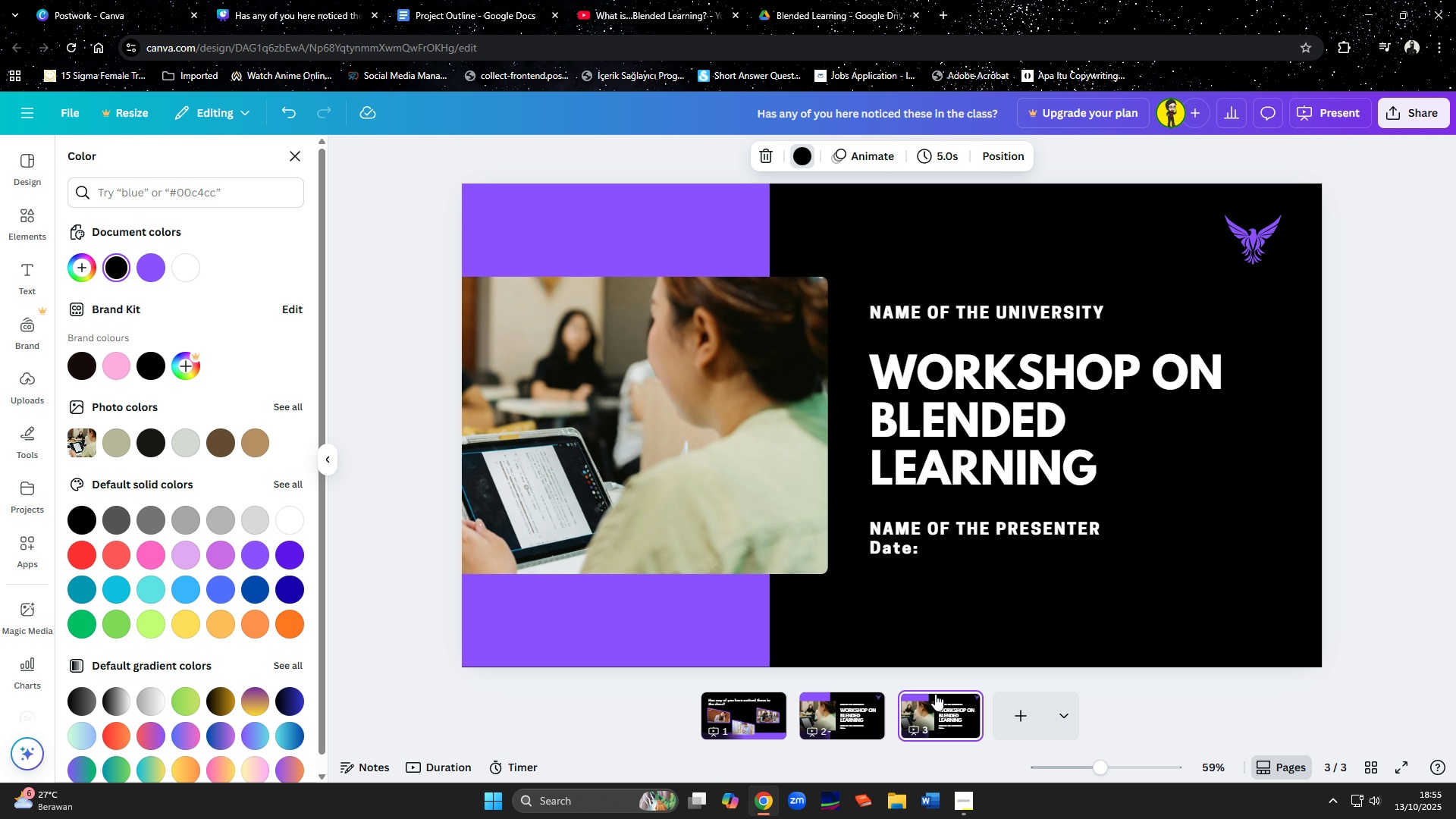 
left_click([934, 714])
 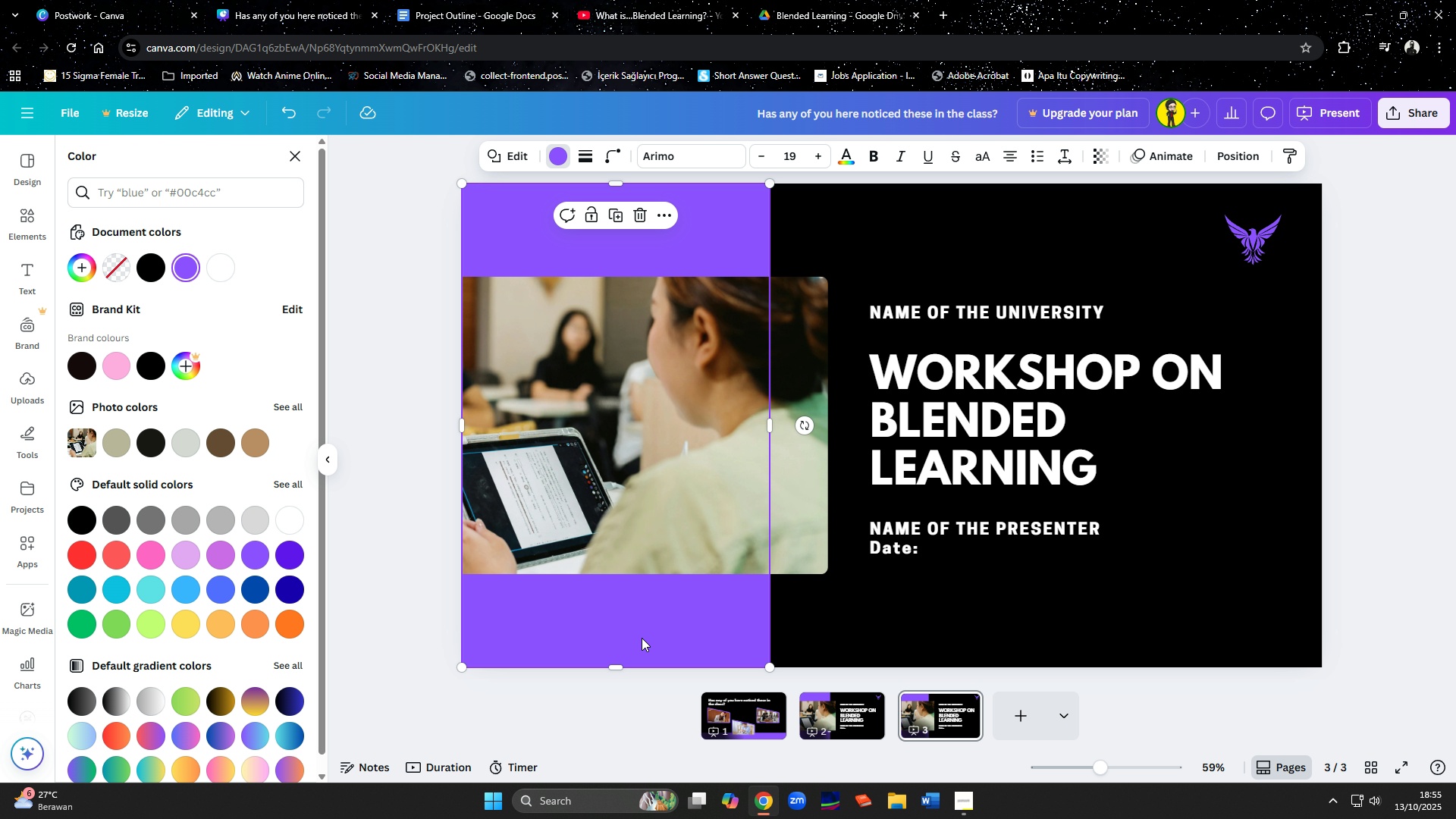 
left_click([642, 638])
 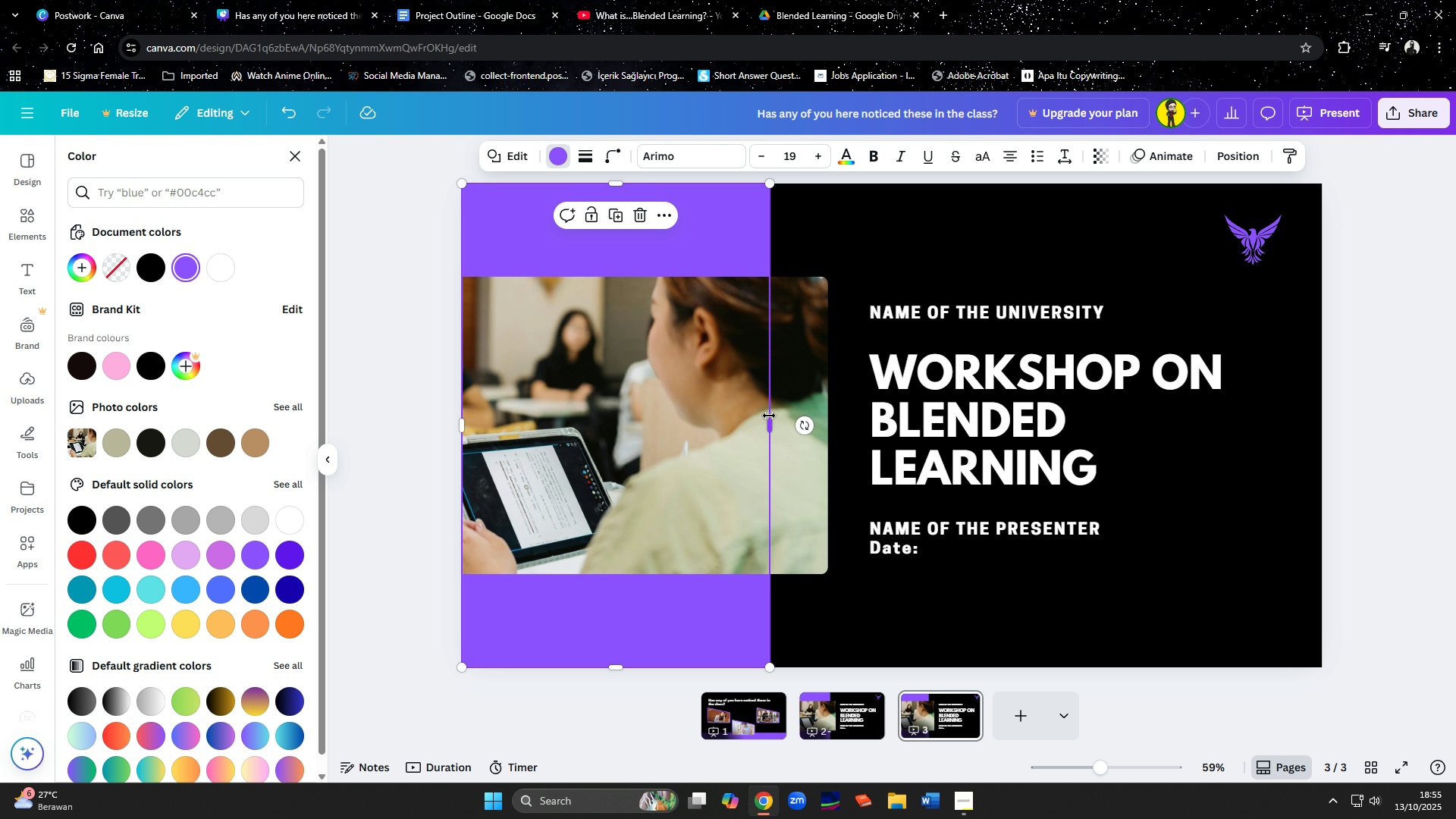 
left_click_drag(start_coordinate=[773, 425], to_coordinate=[1325, 456])
 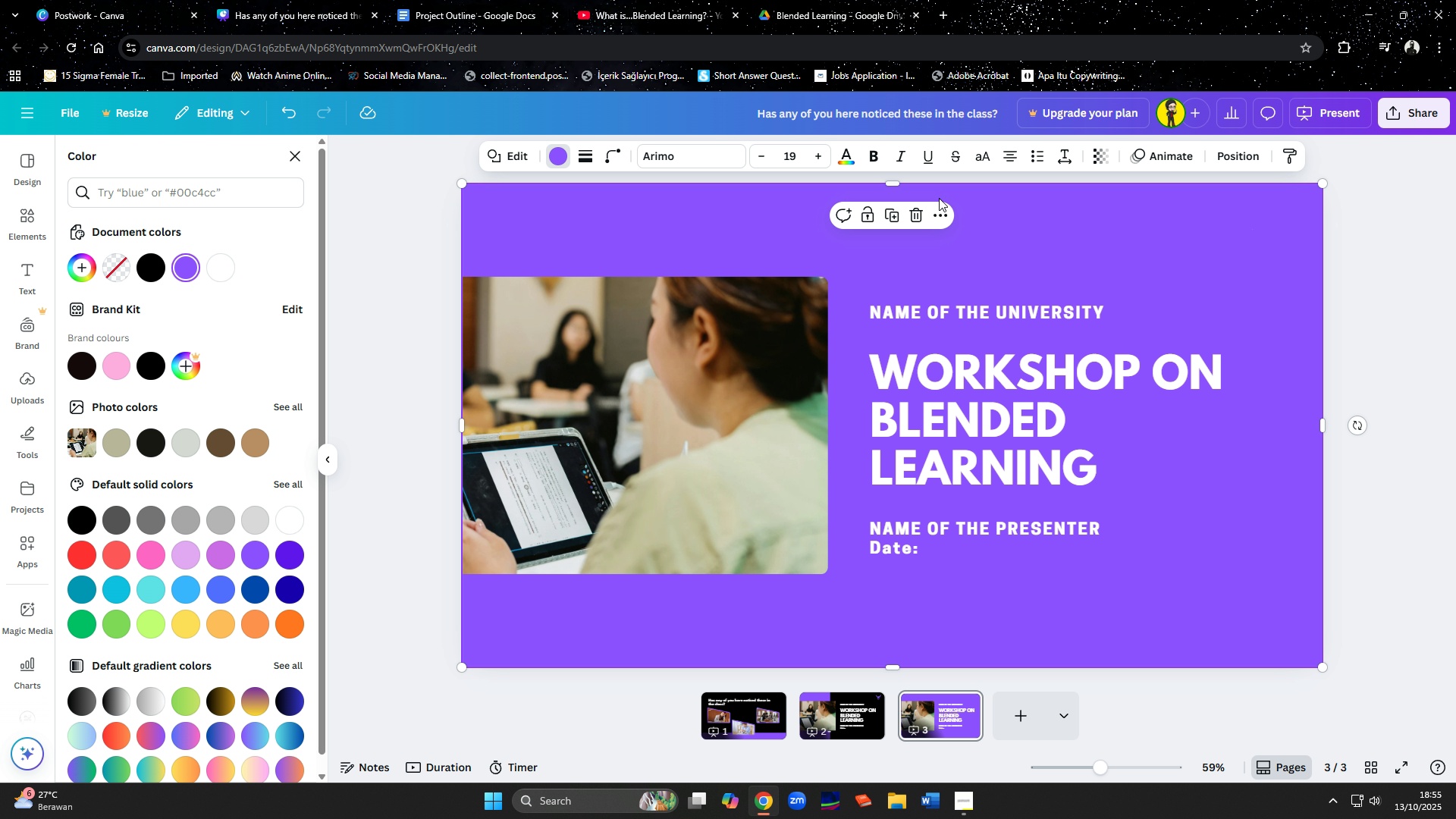 
mouse_move([874, 182])
 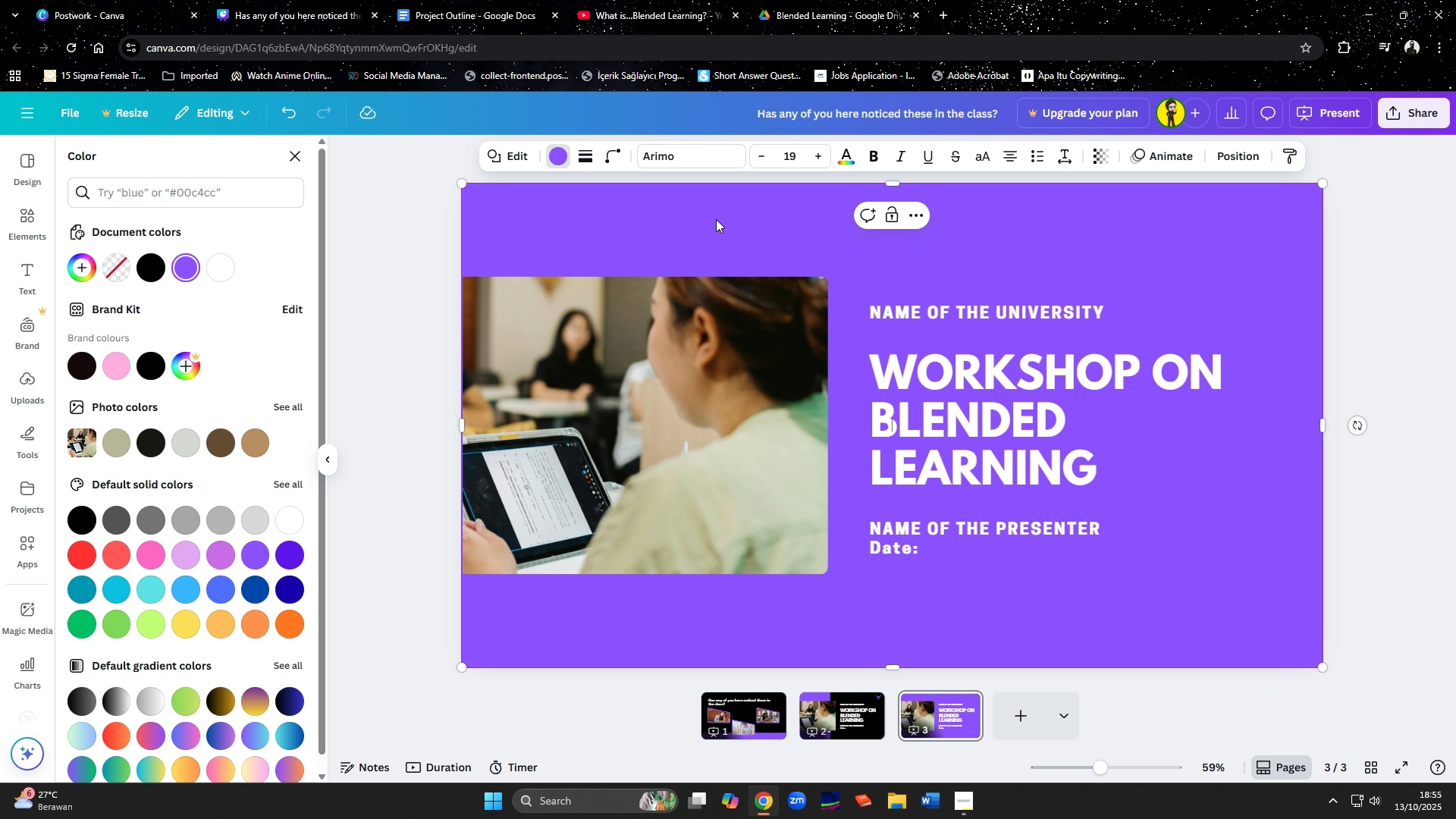 
left_click([716, 219])
 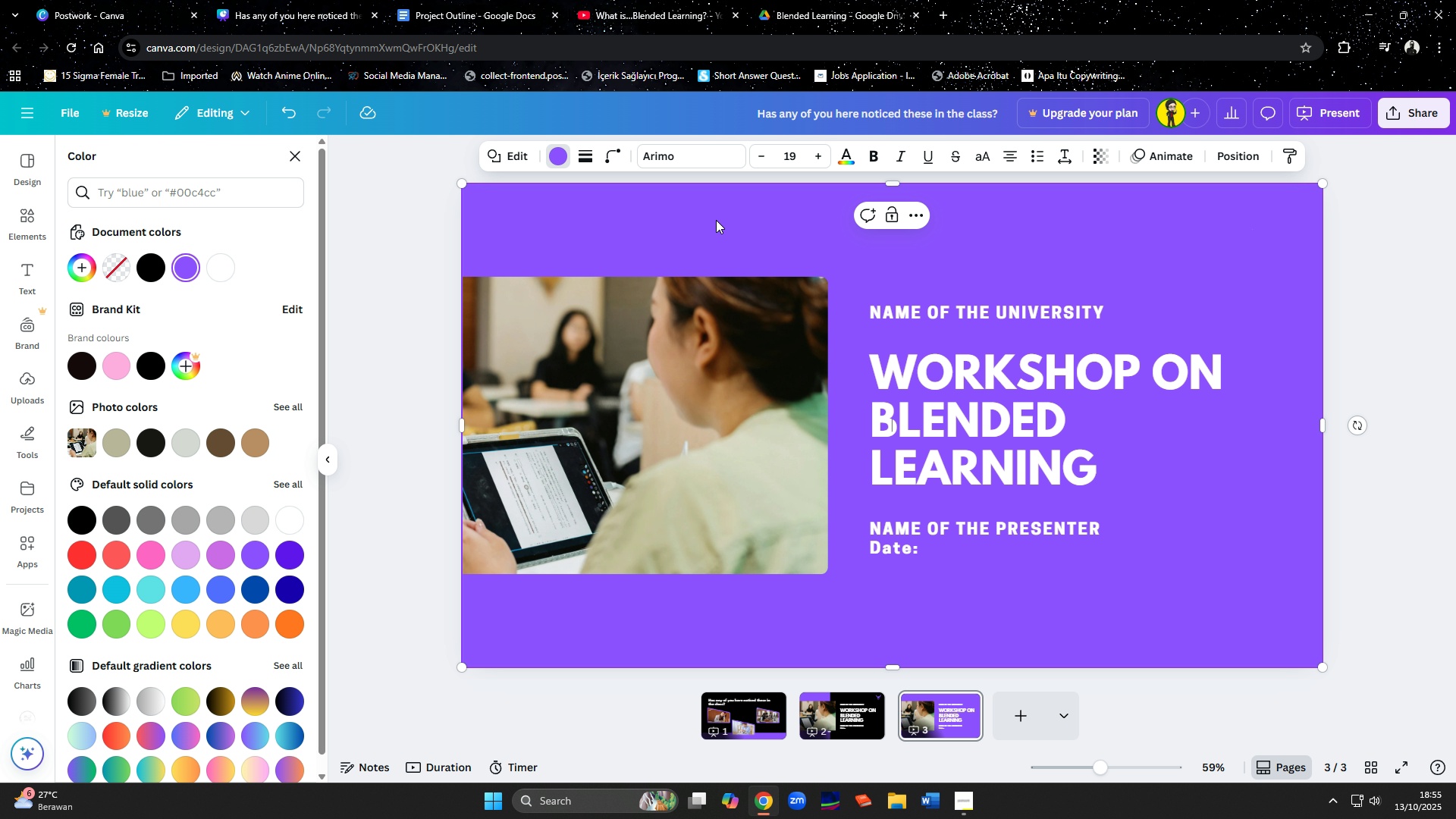 
key(Delete)
 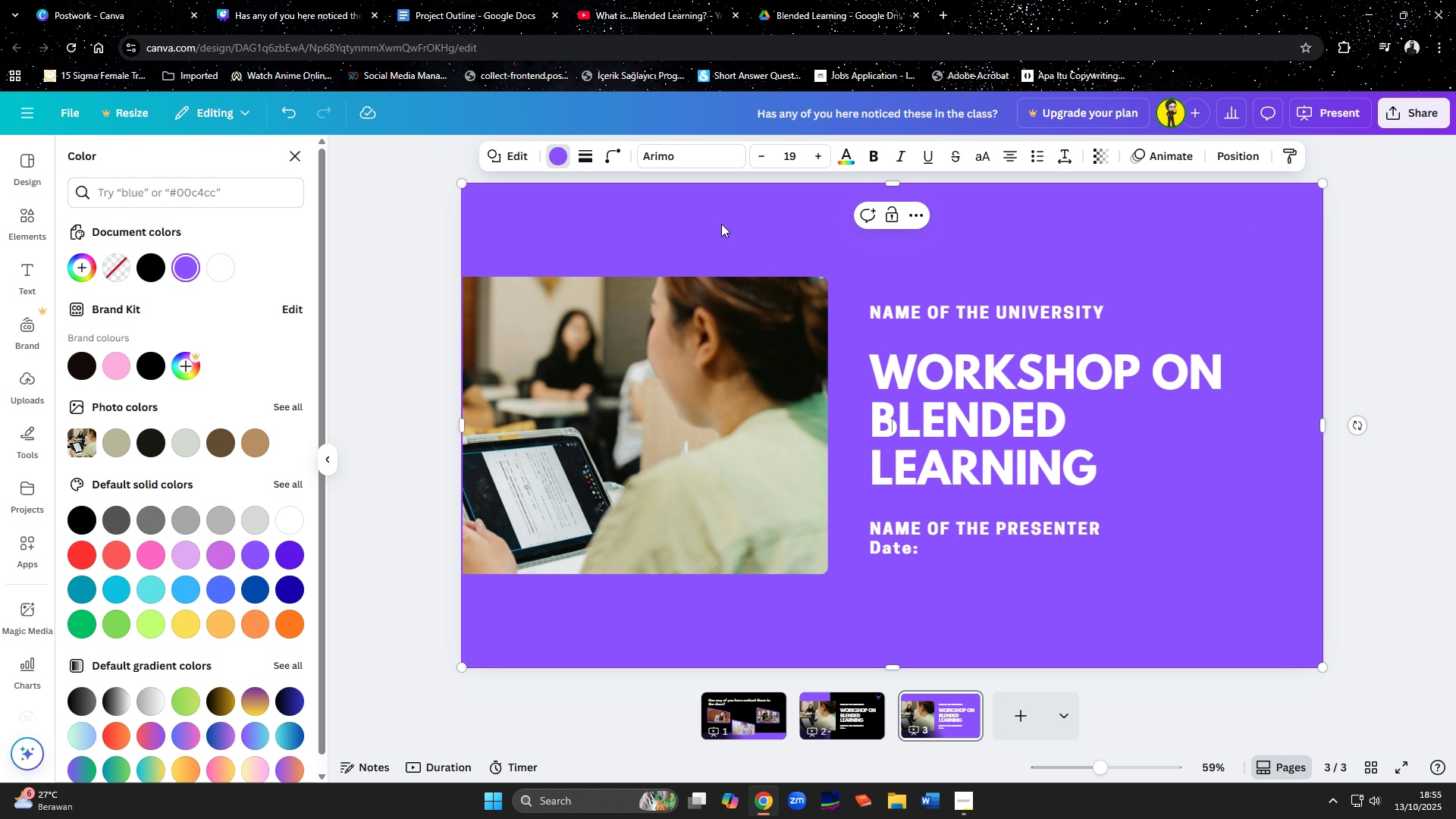 
left_click([721, 224])
 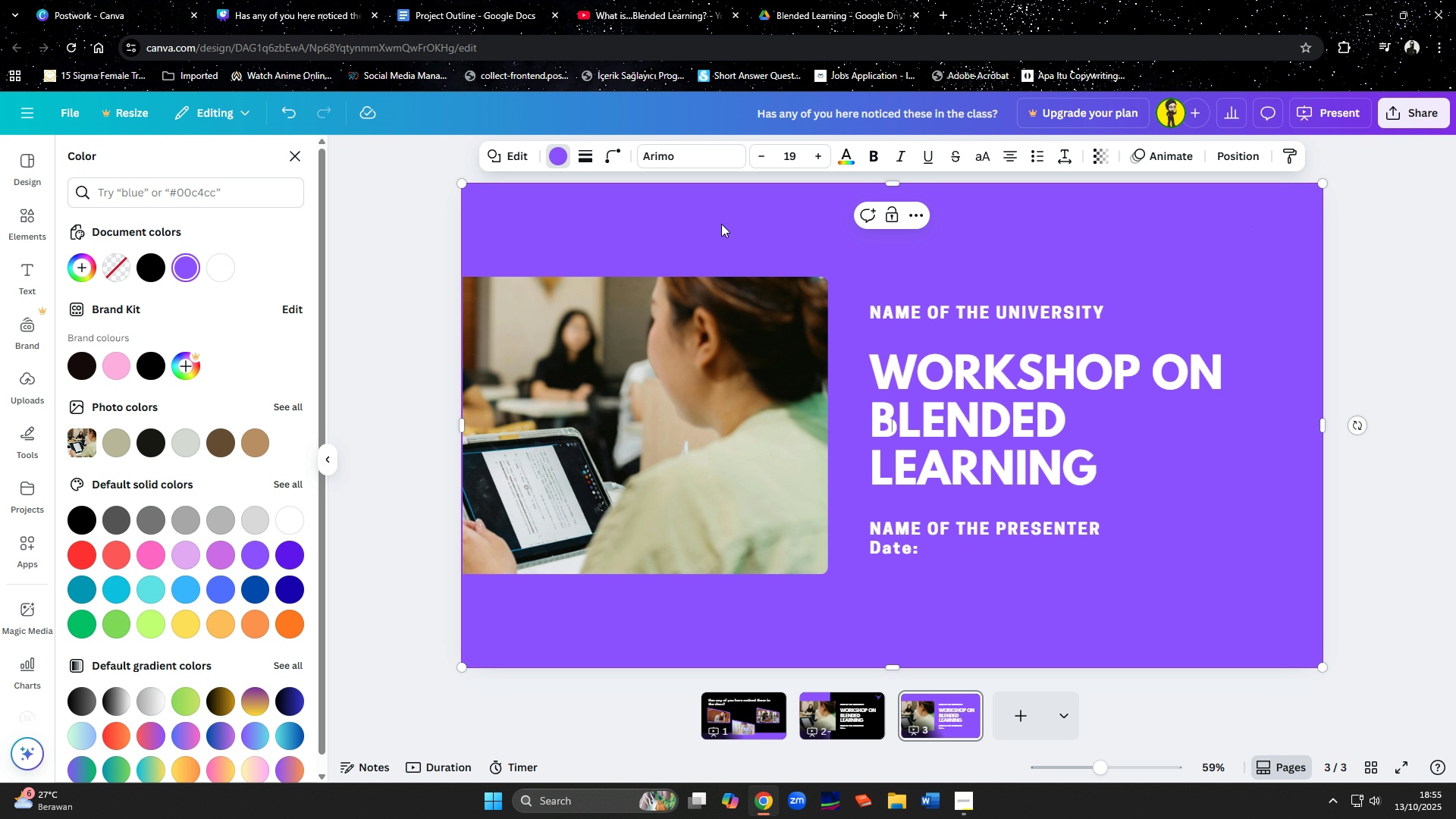 
key(Delete)
 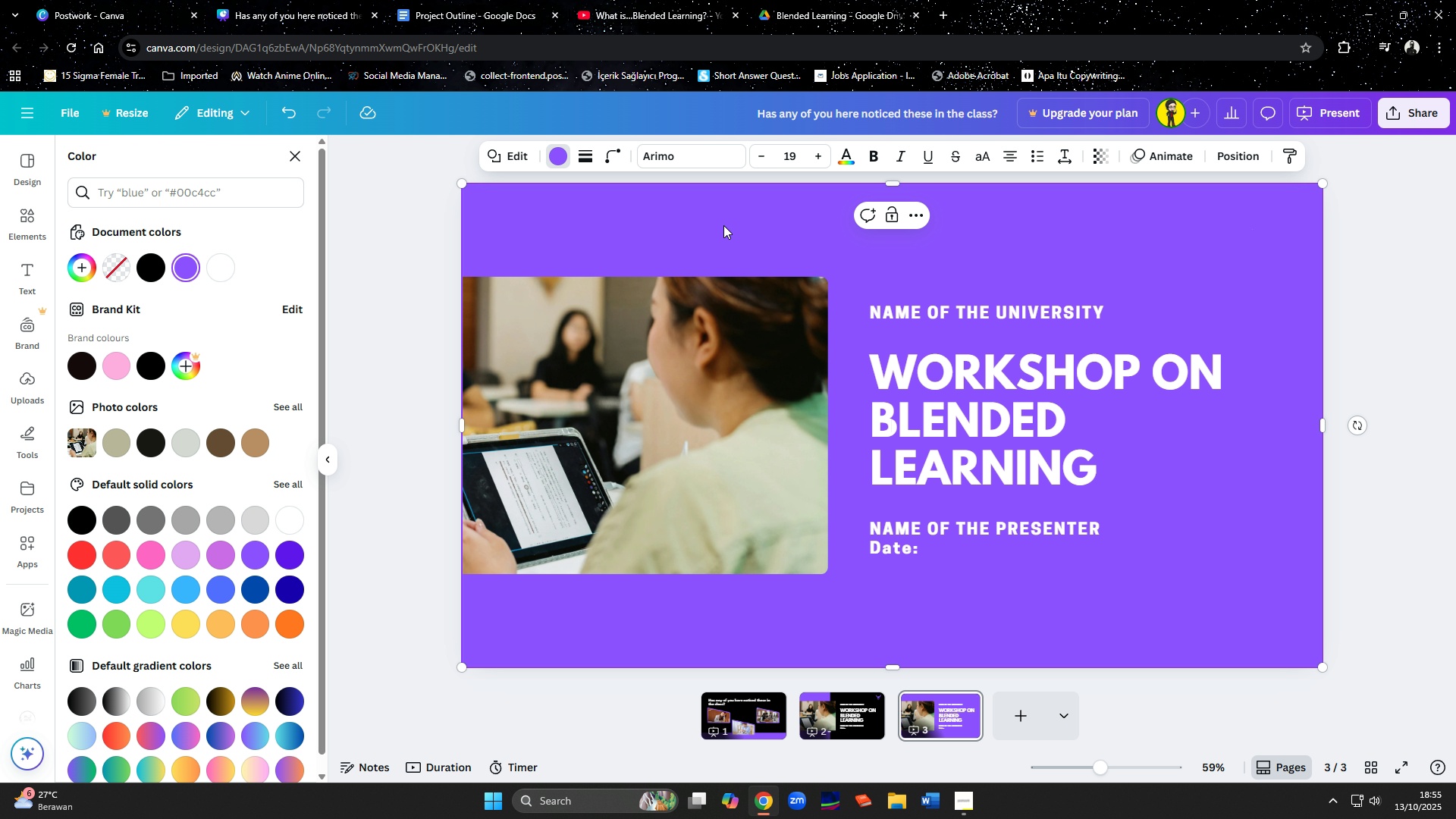 
left_click([723, 225])
 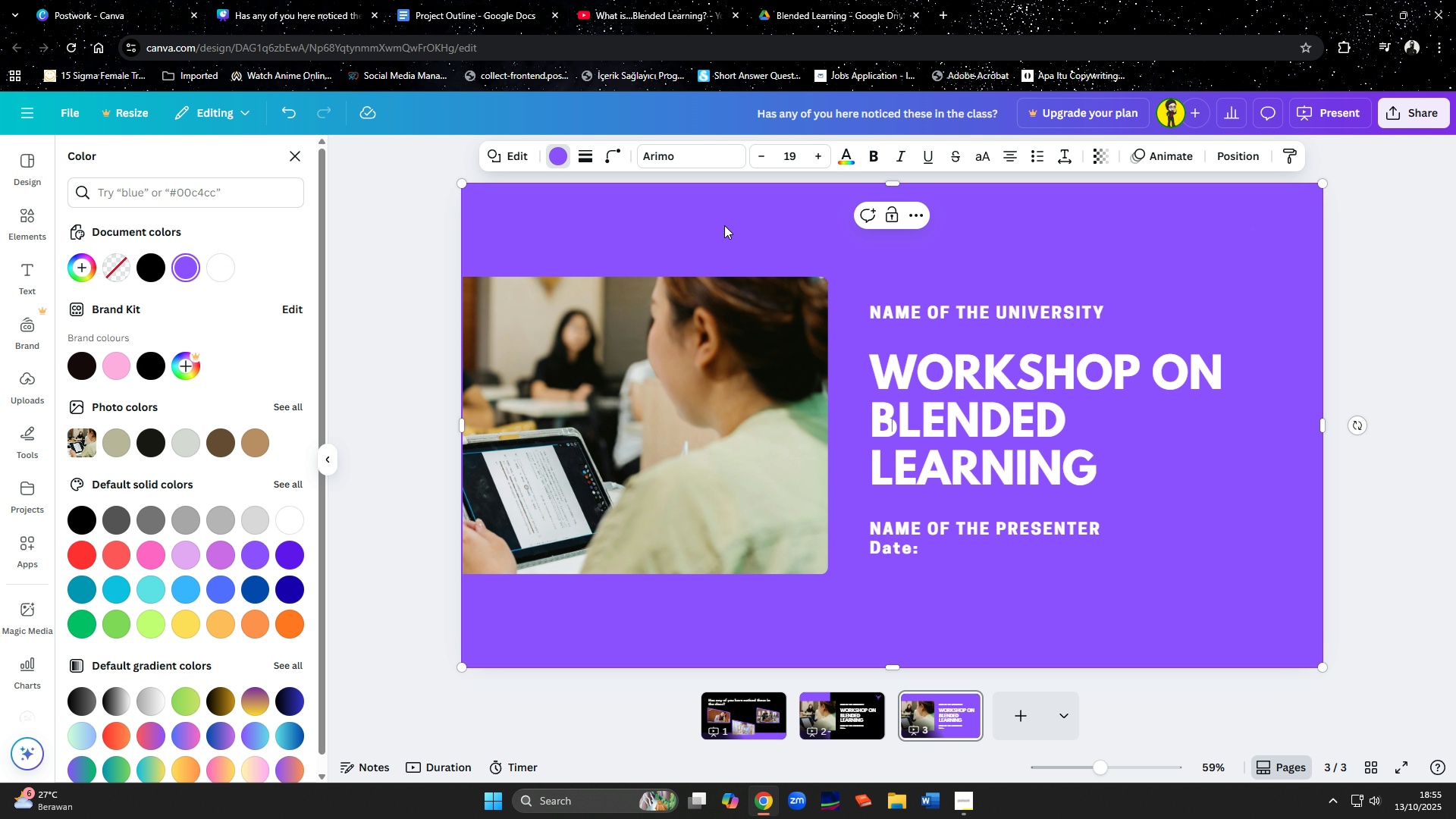 
key(Delete)
 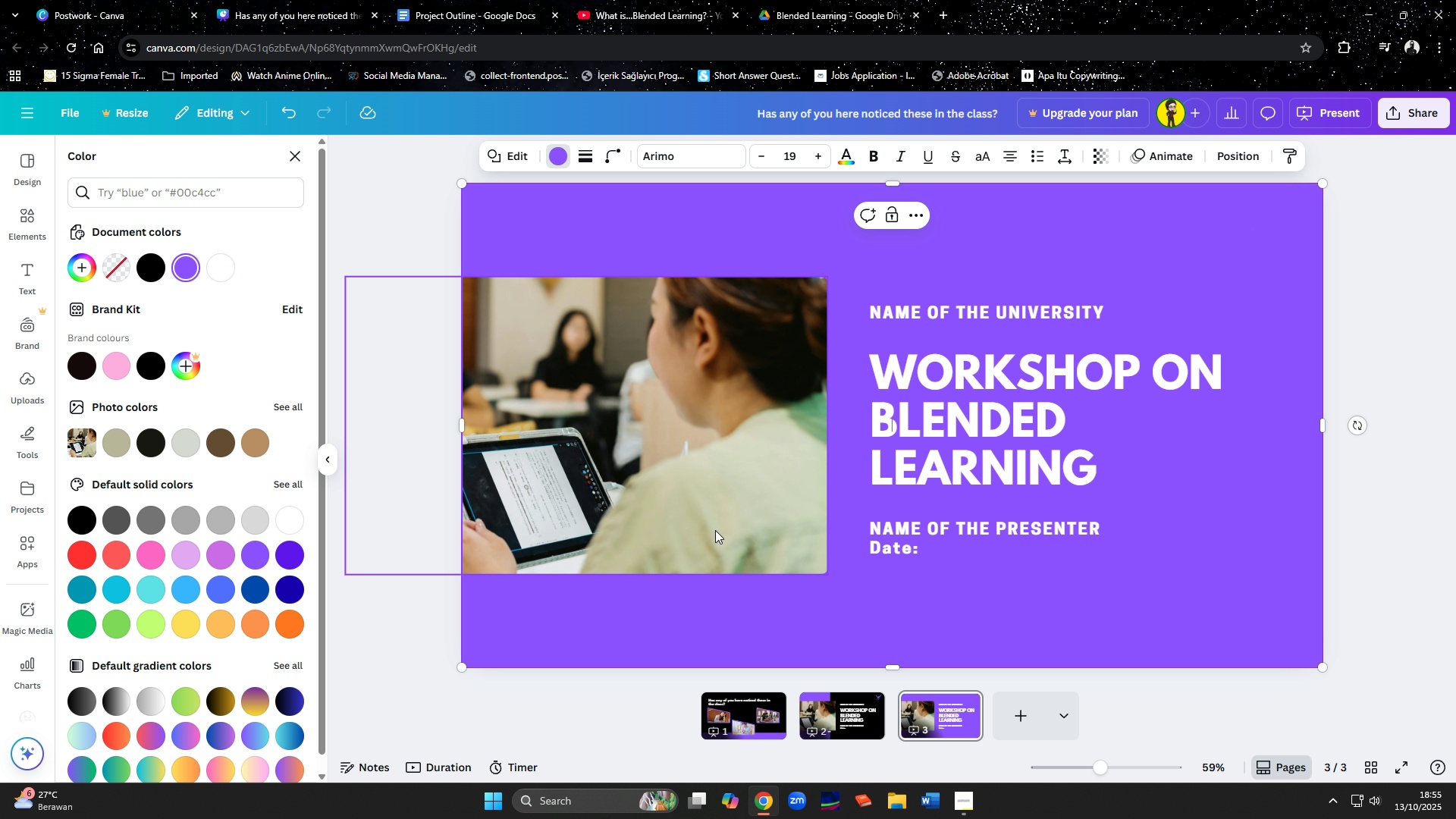 
left_click([715, 530])
 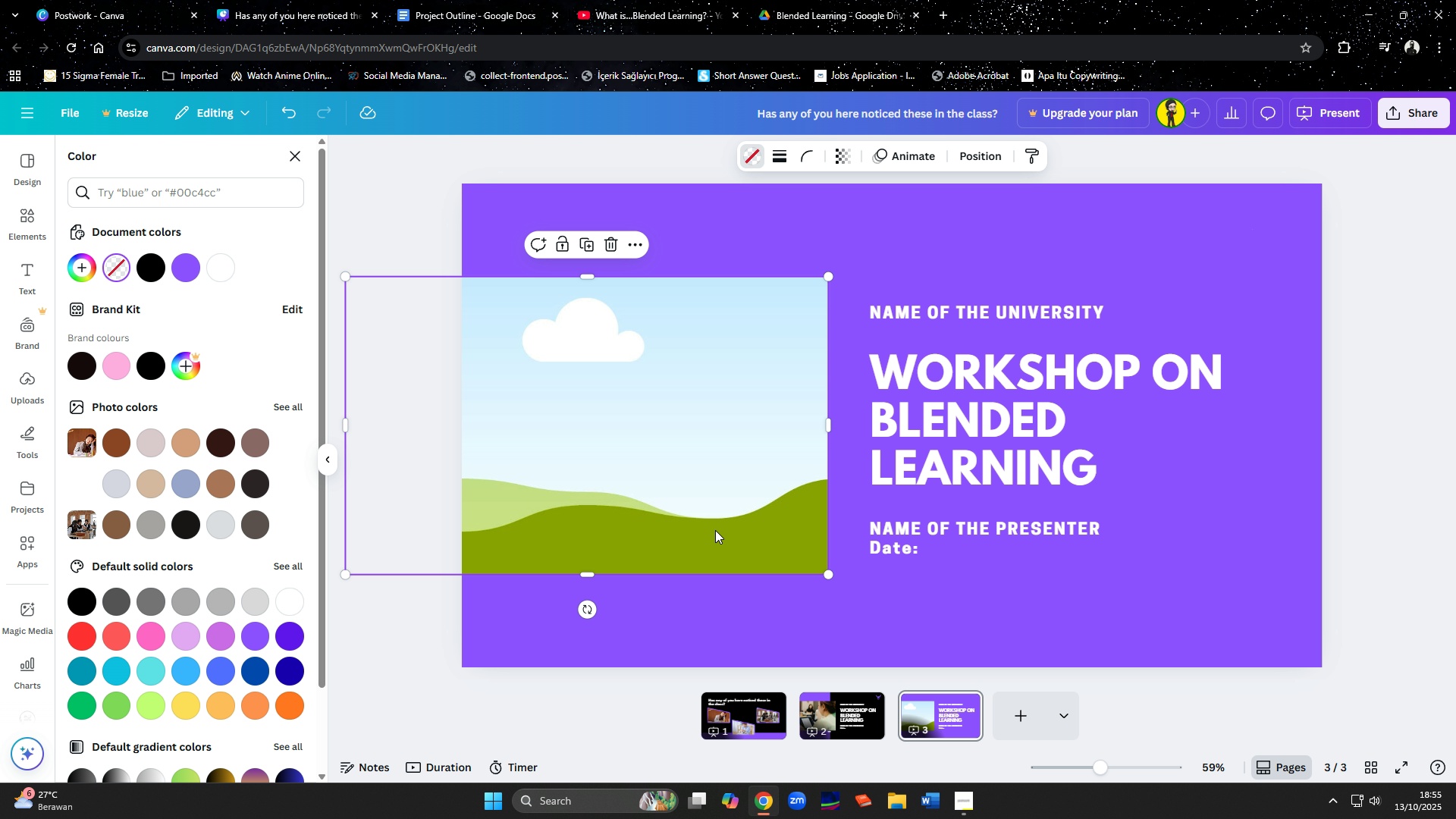 
key(Delete)
 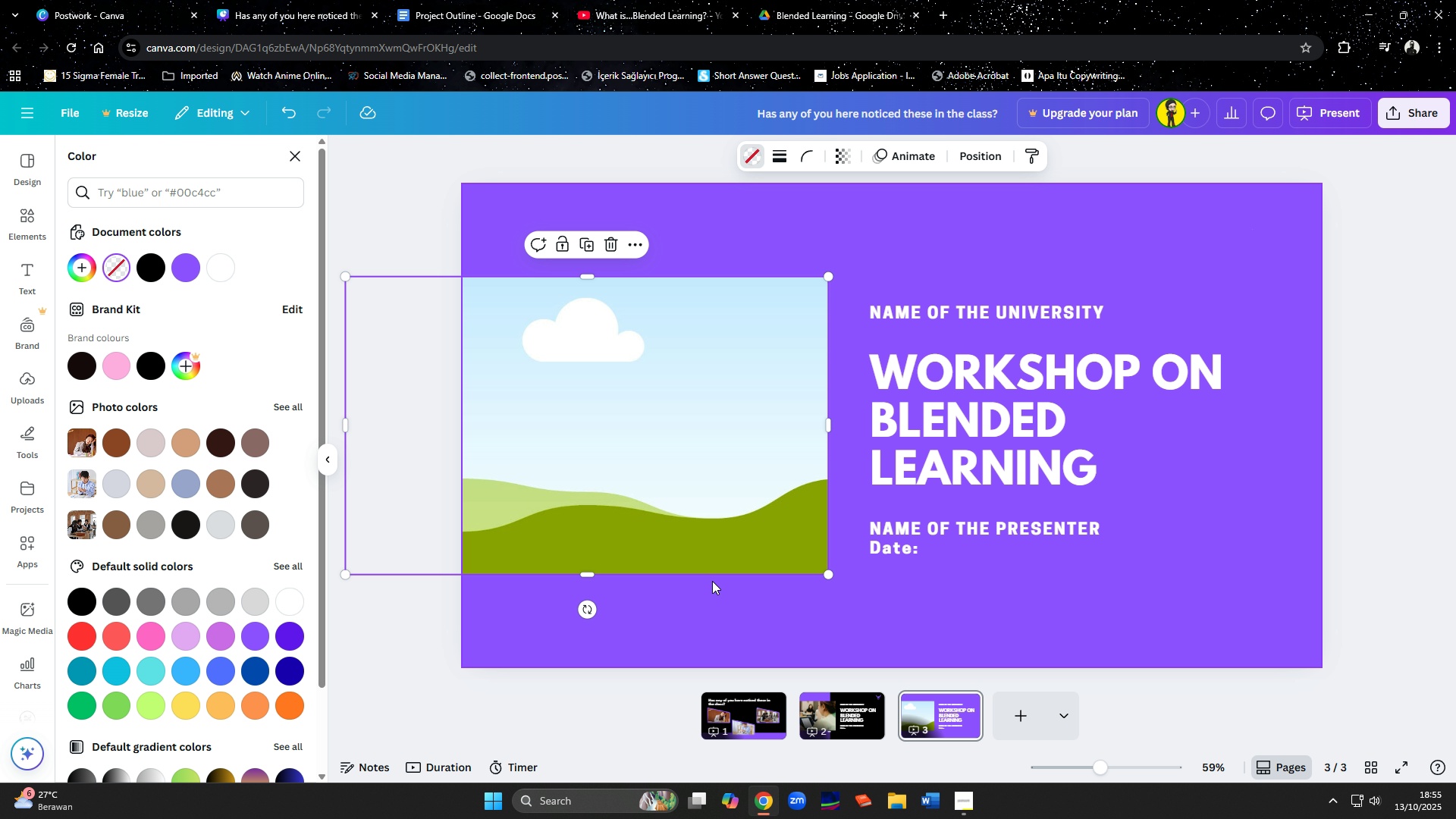 
key(Delete)
 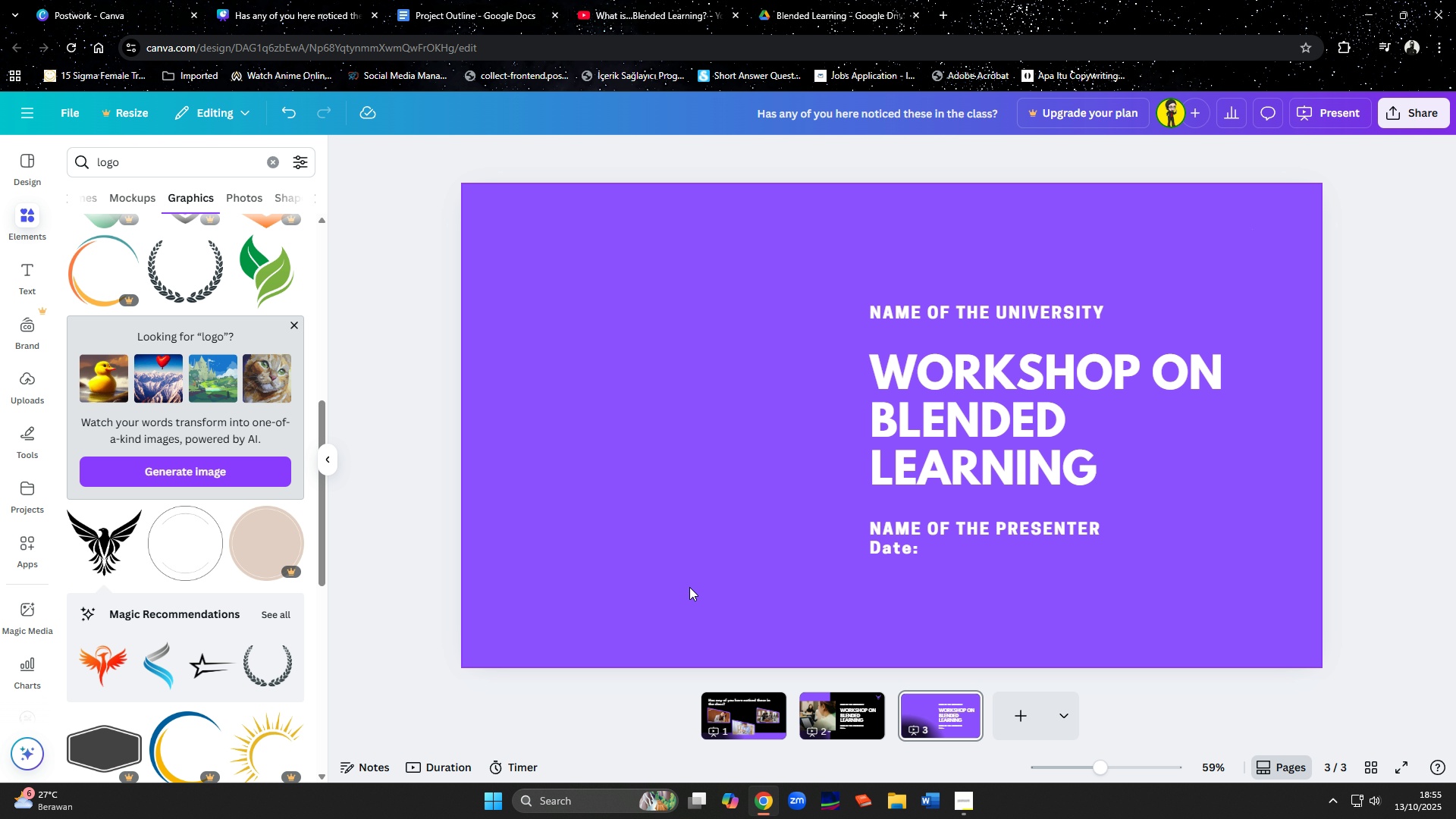 
left_click([689, 587])
 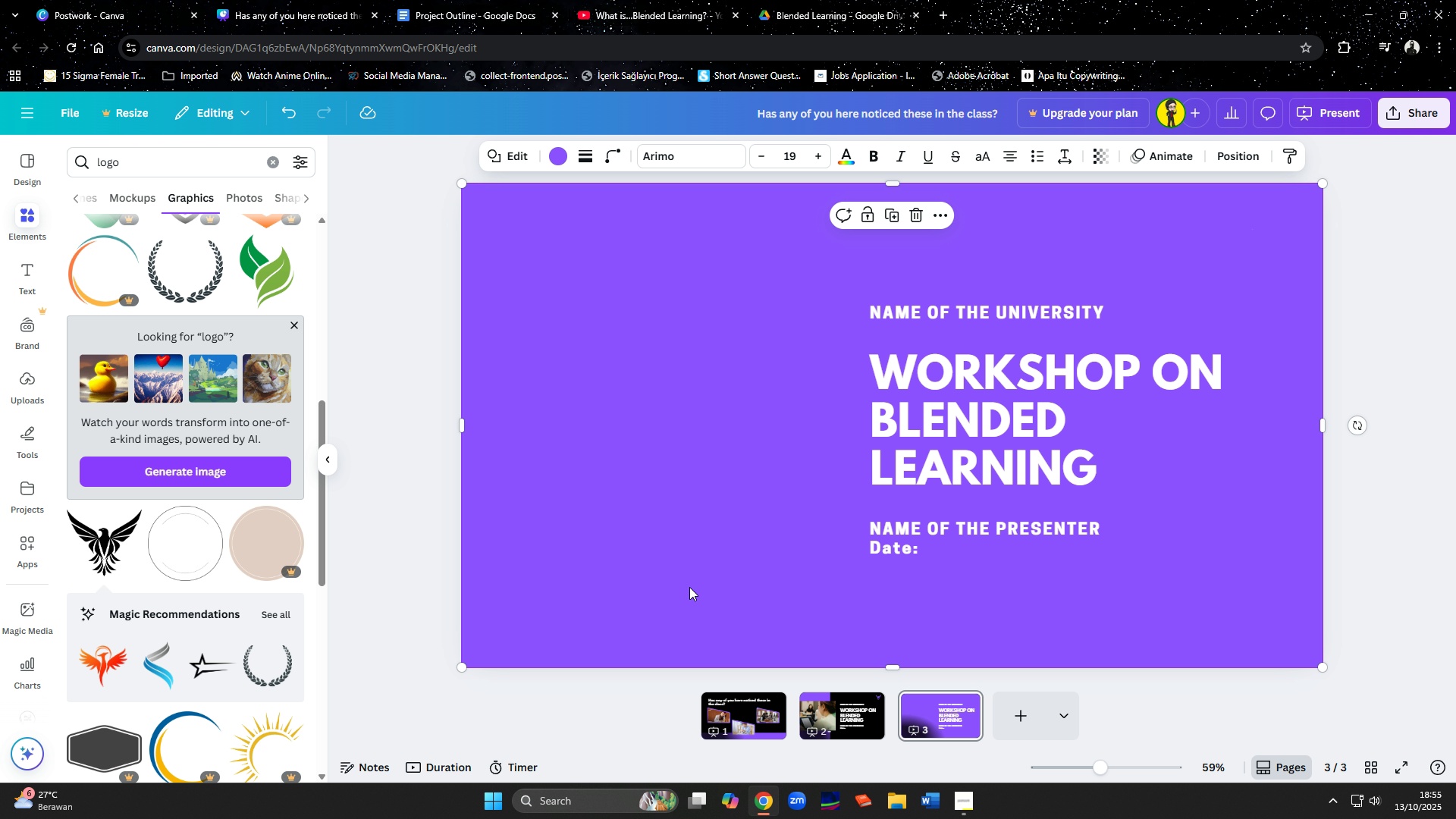 
key(Delete)
 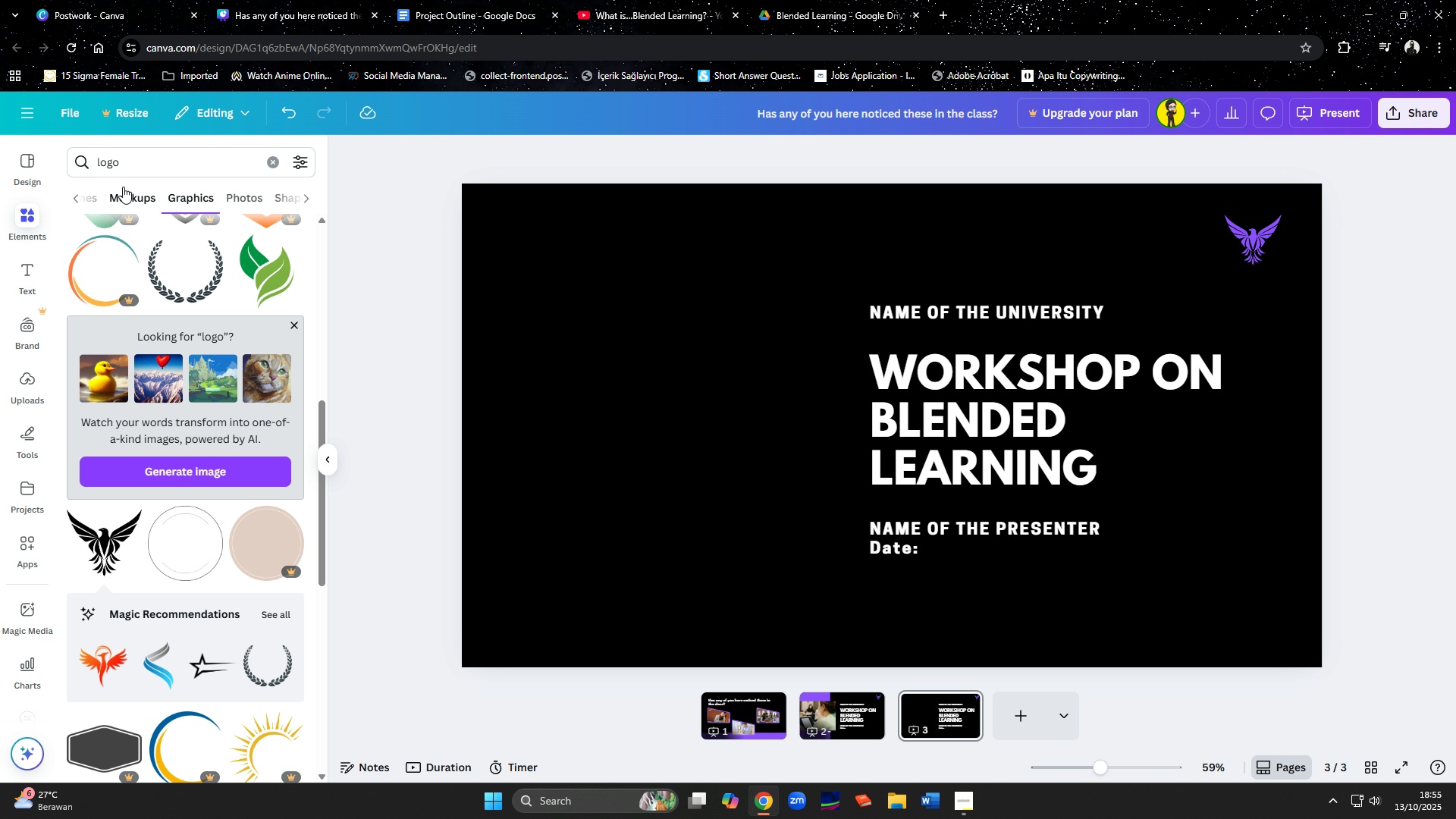 
left_click([31, 214])
 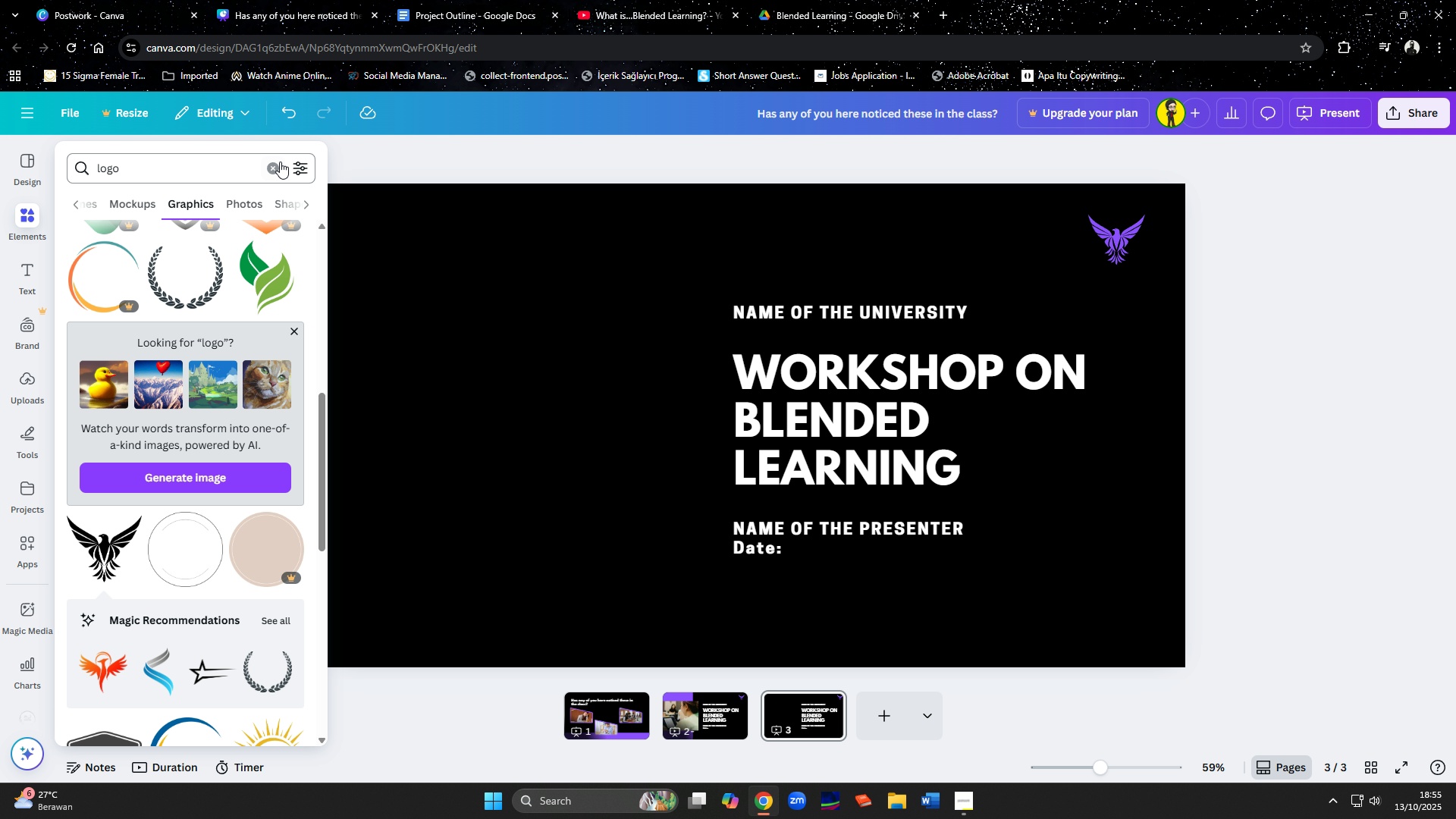 
left_click([270, 167])
 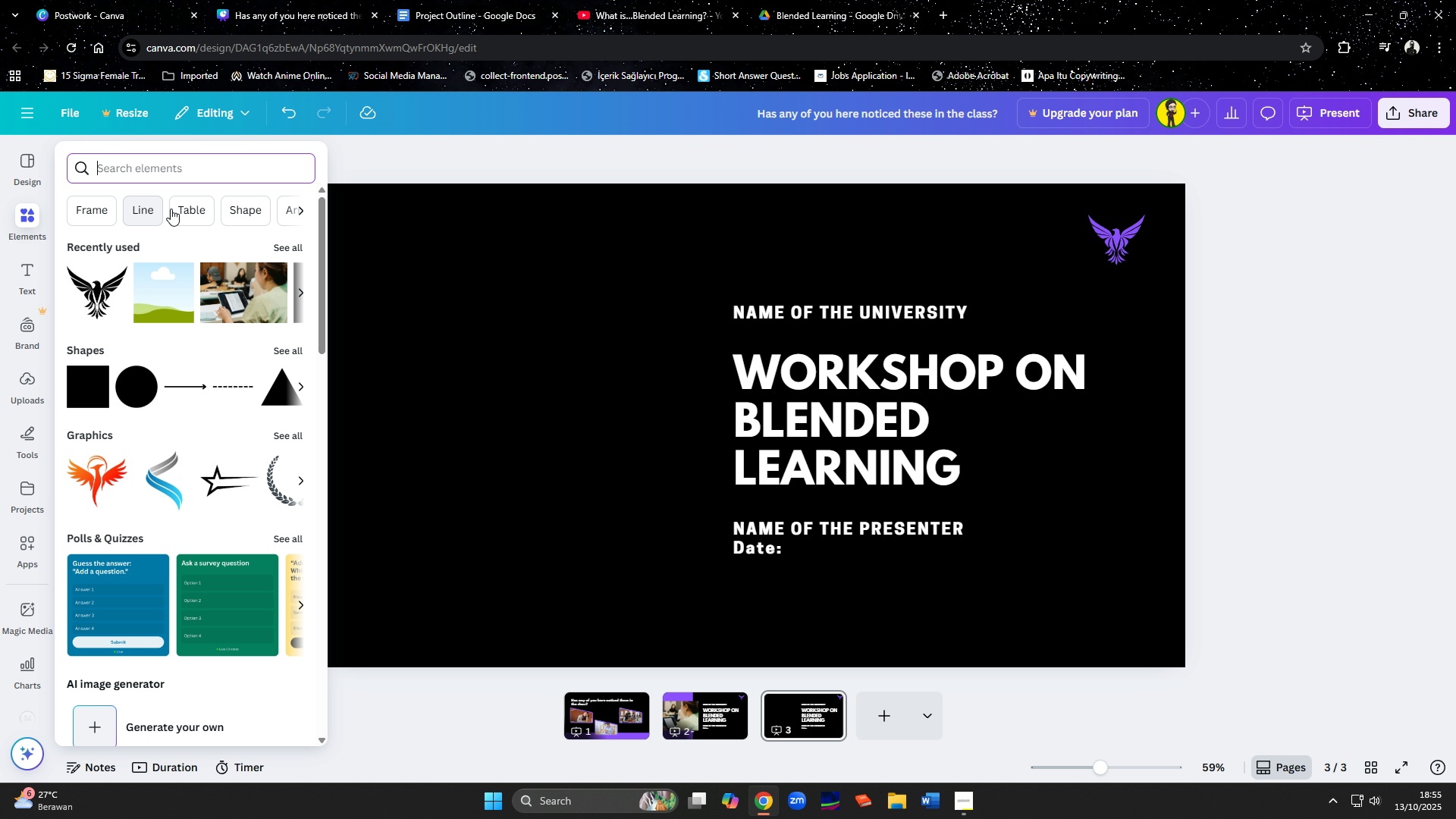 
left_click([240, 211])
 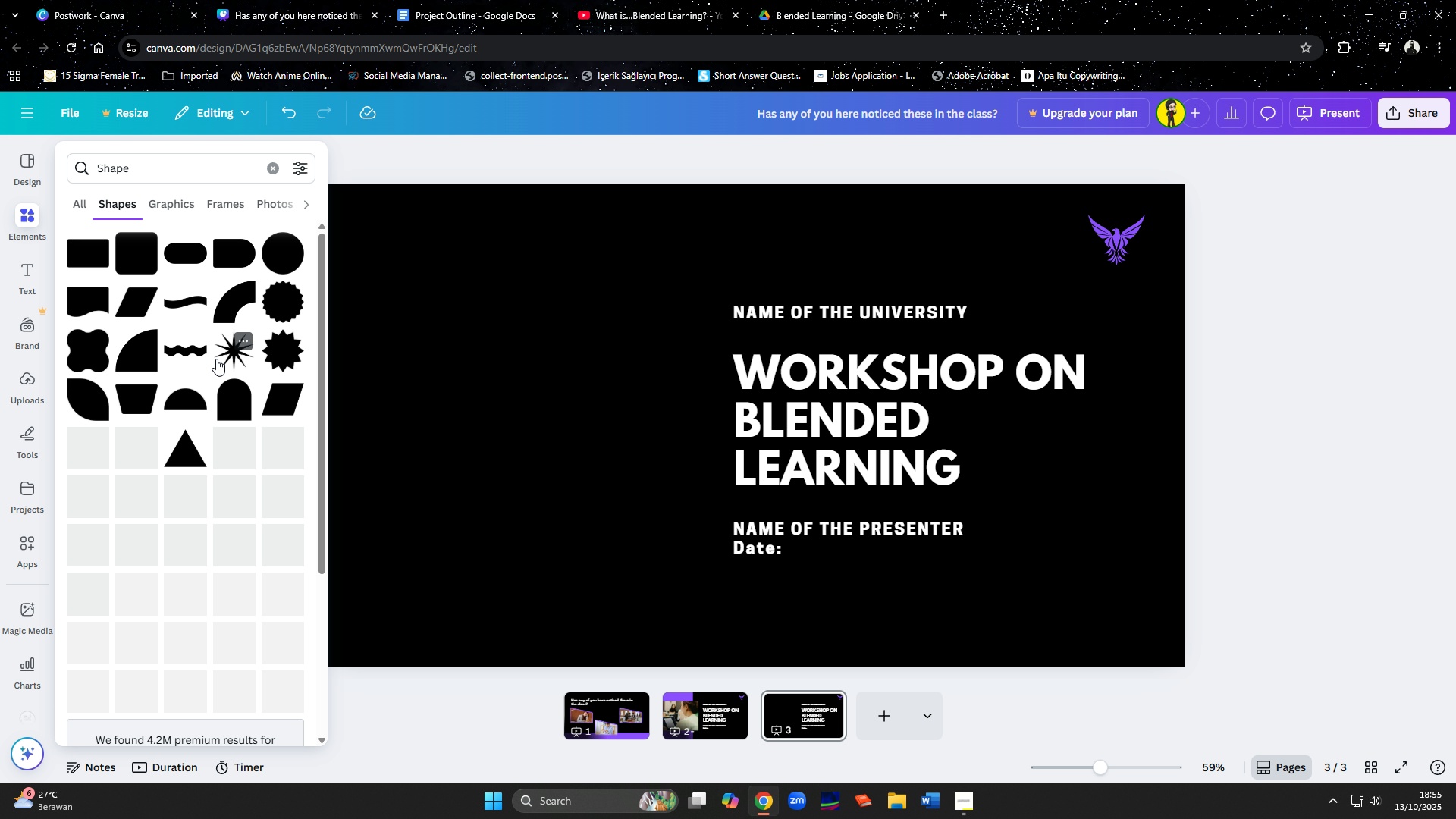 
mouse_move([189, 469])
 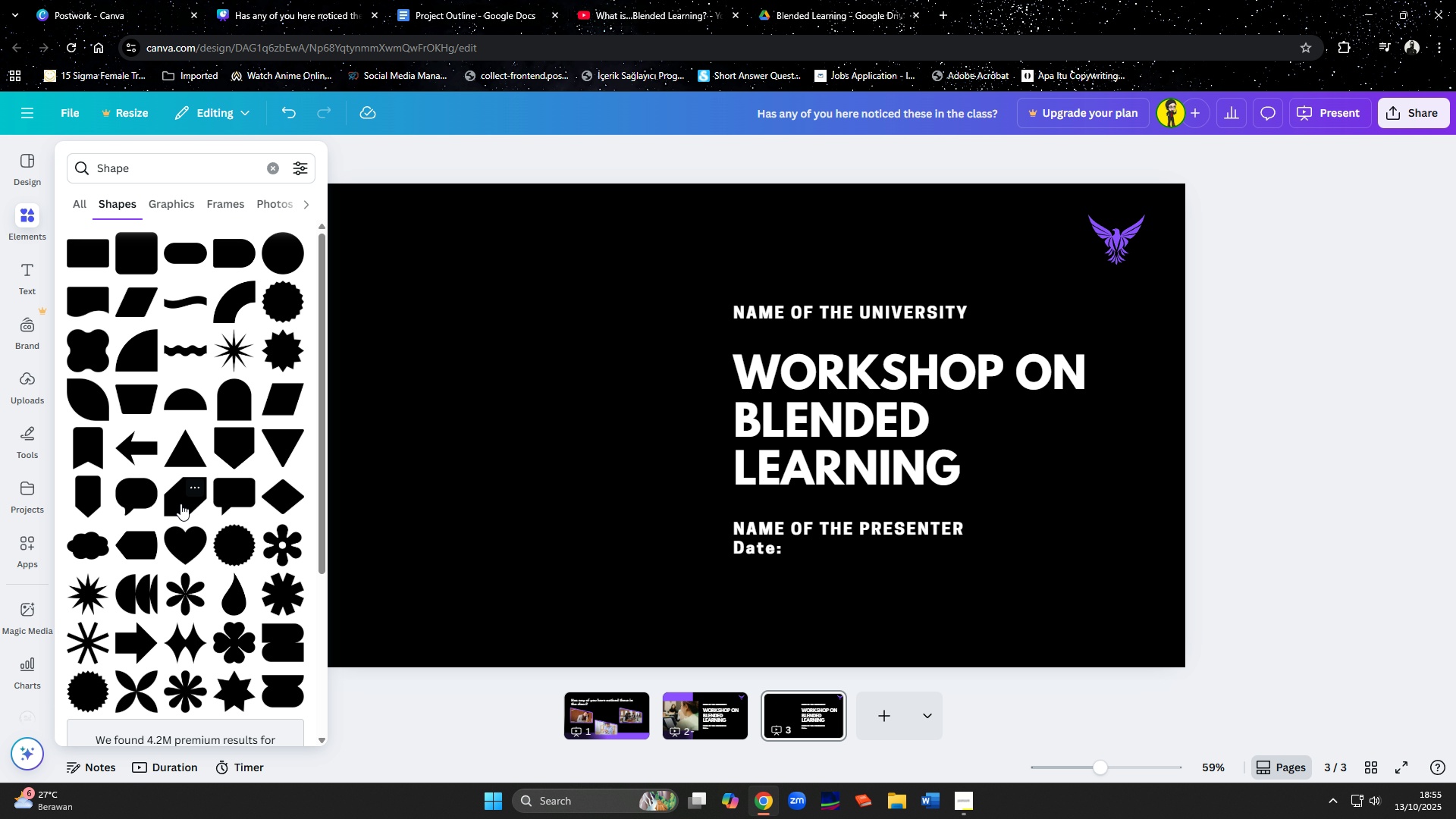 
left_click([177, 510])
 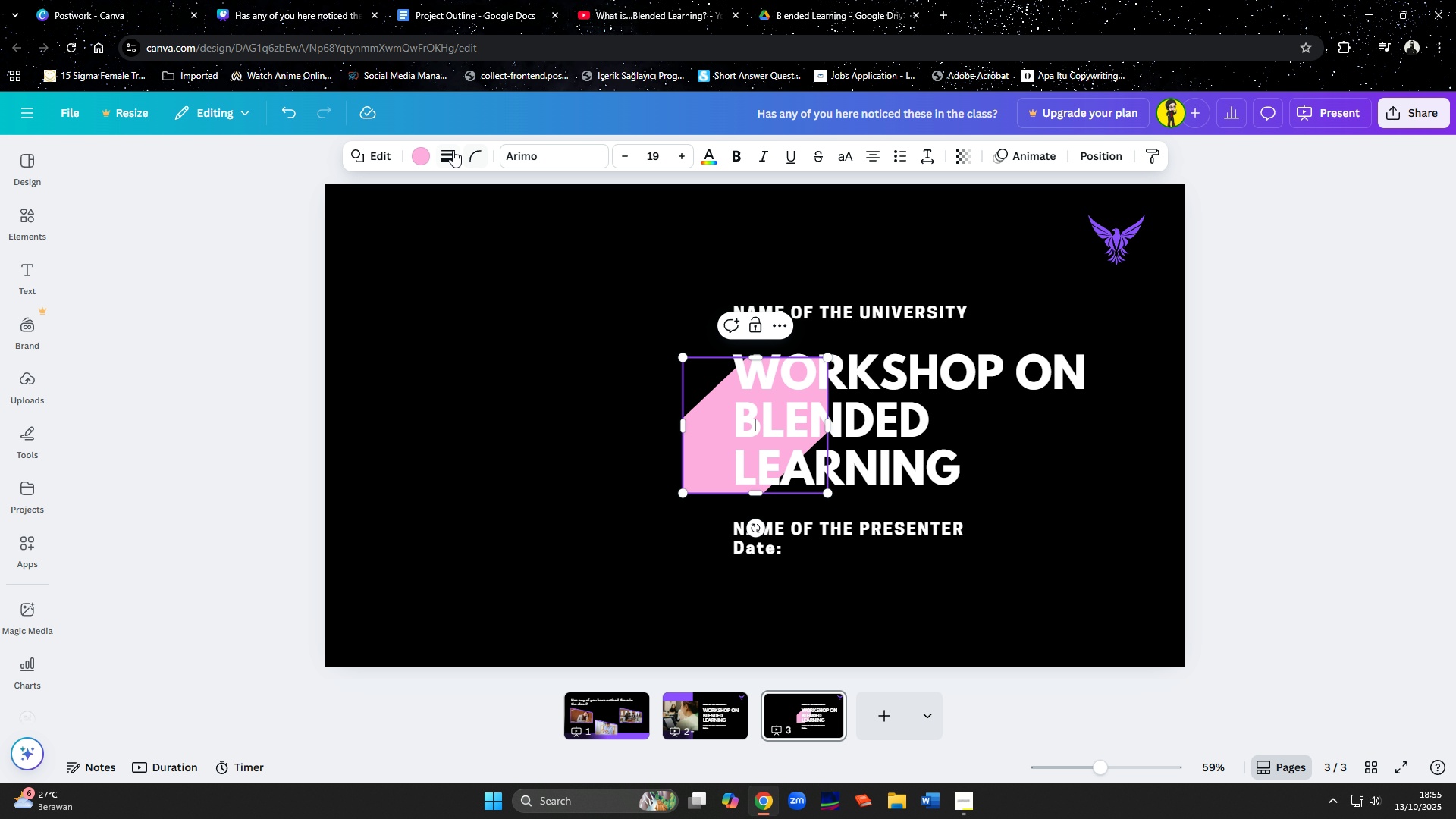 
left_click([425, 155])
 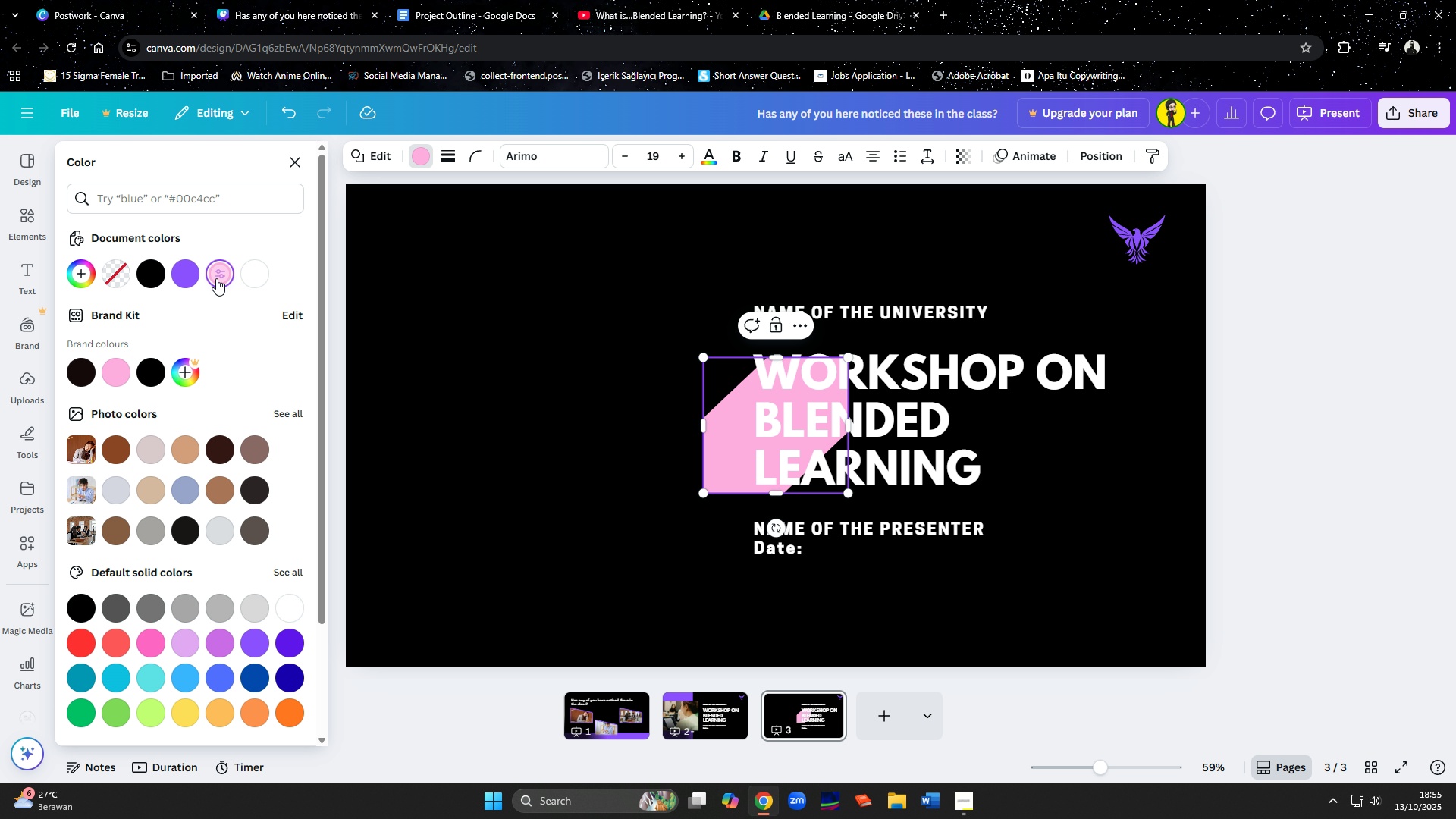 
left_click([189, 266])
 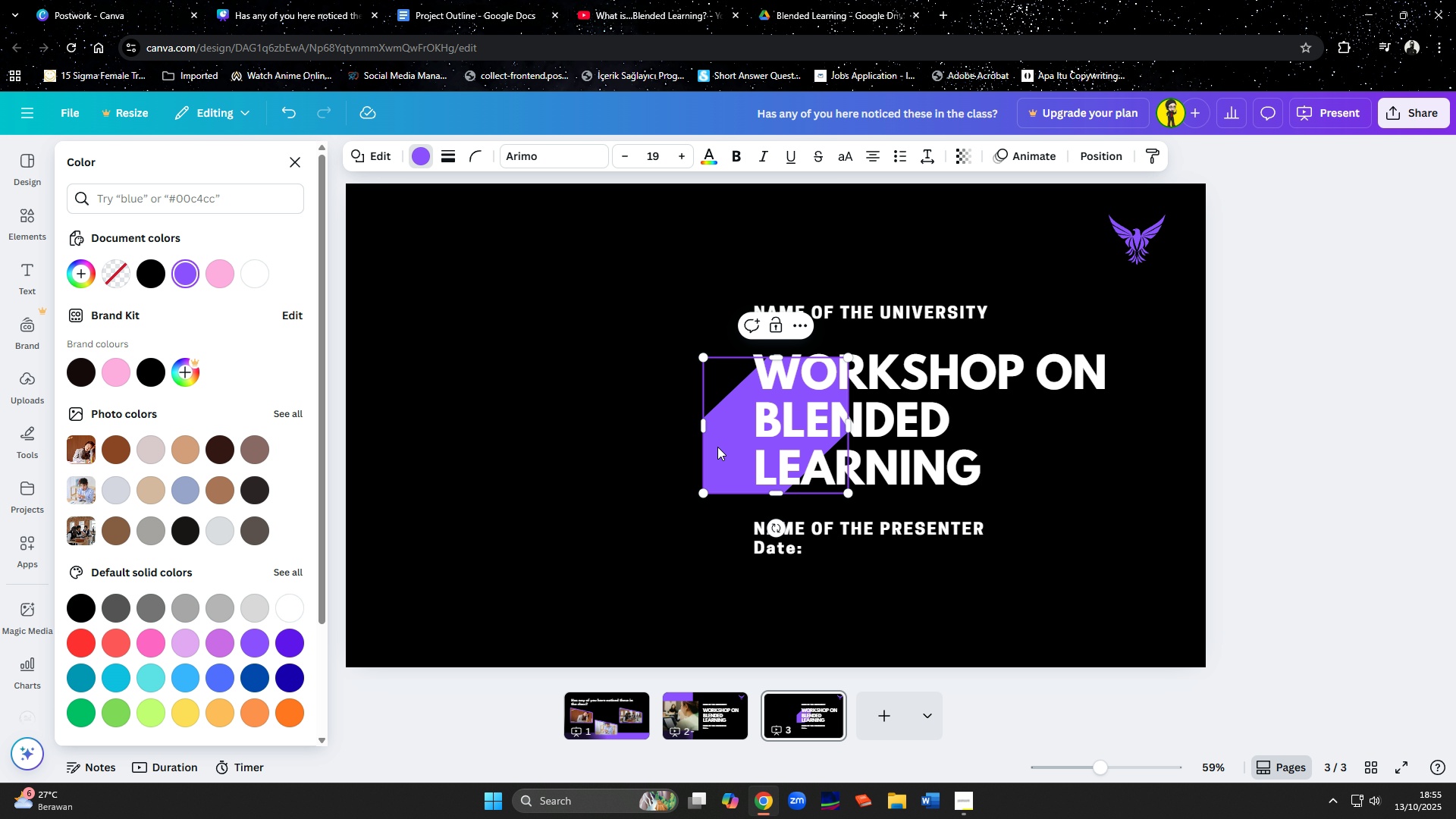 
left_click_drag(start_coordinate=[717, 447], to_coordinate=[362, 621])
 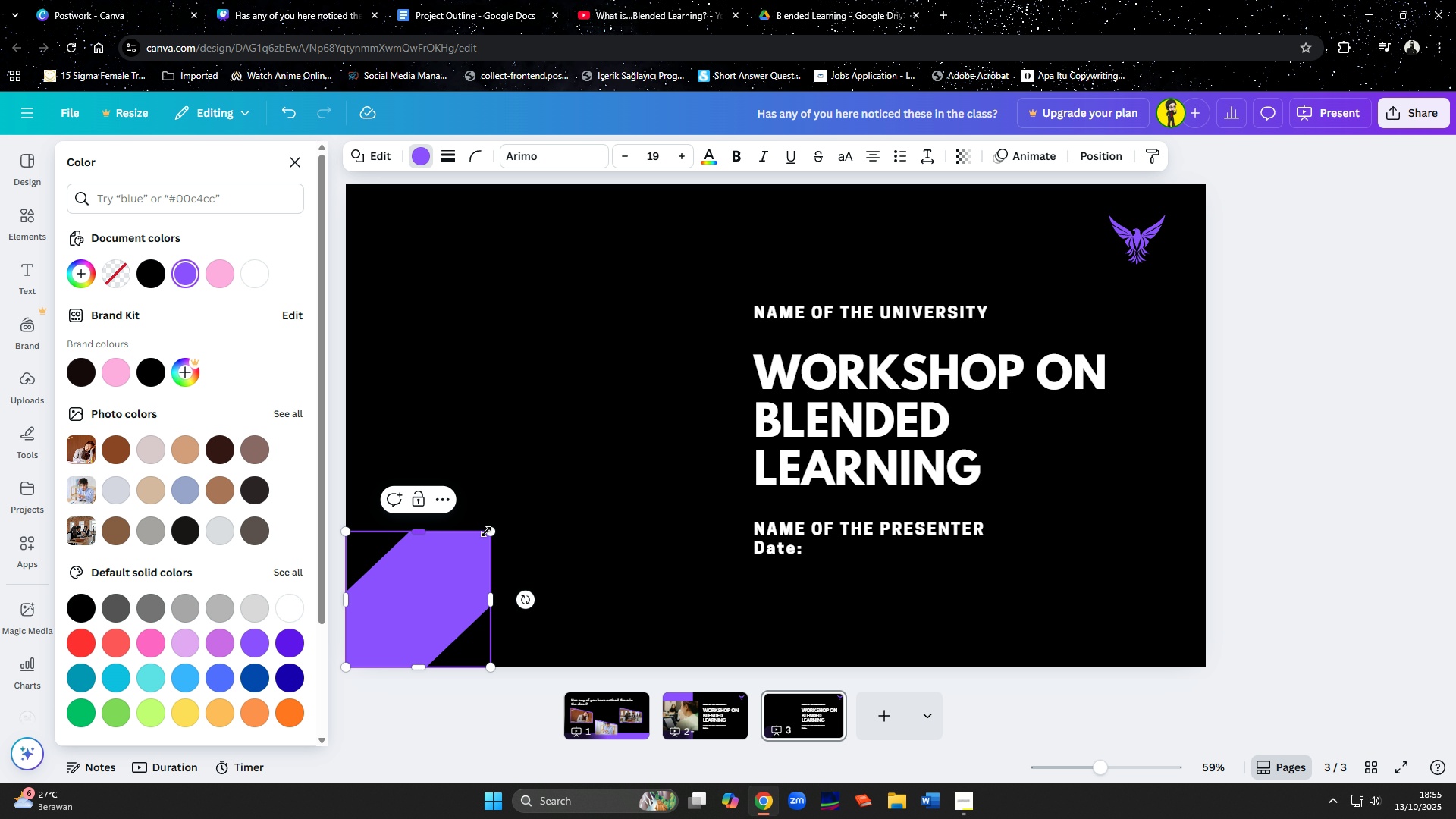 
left_click_drag(start_coordinate=[488, 532], to_coordinate=[579, 507])
 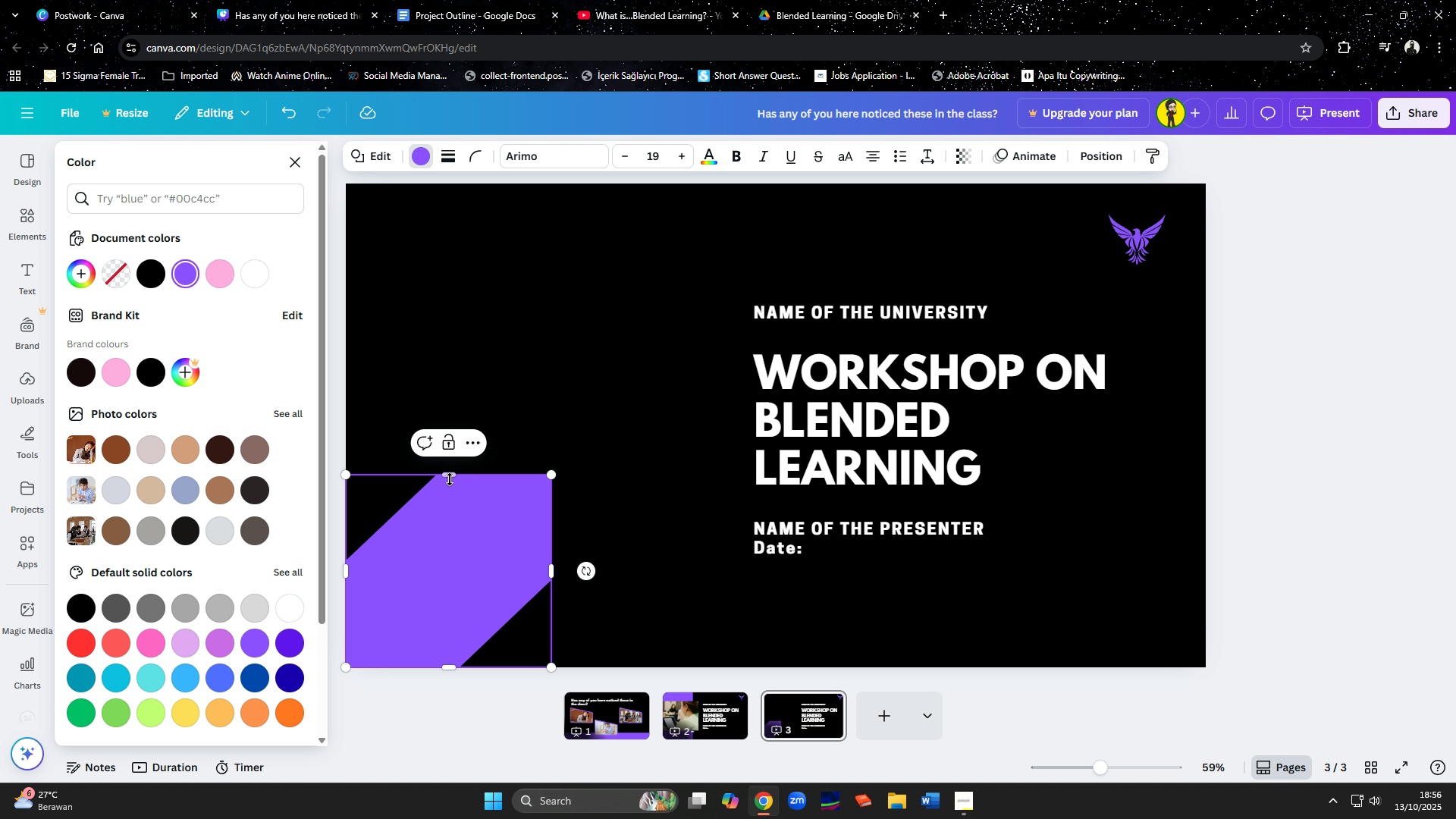 
left_click_drag(start_coordinate=[446, 473], to_coordinate=[507, 262])
 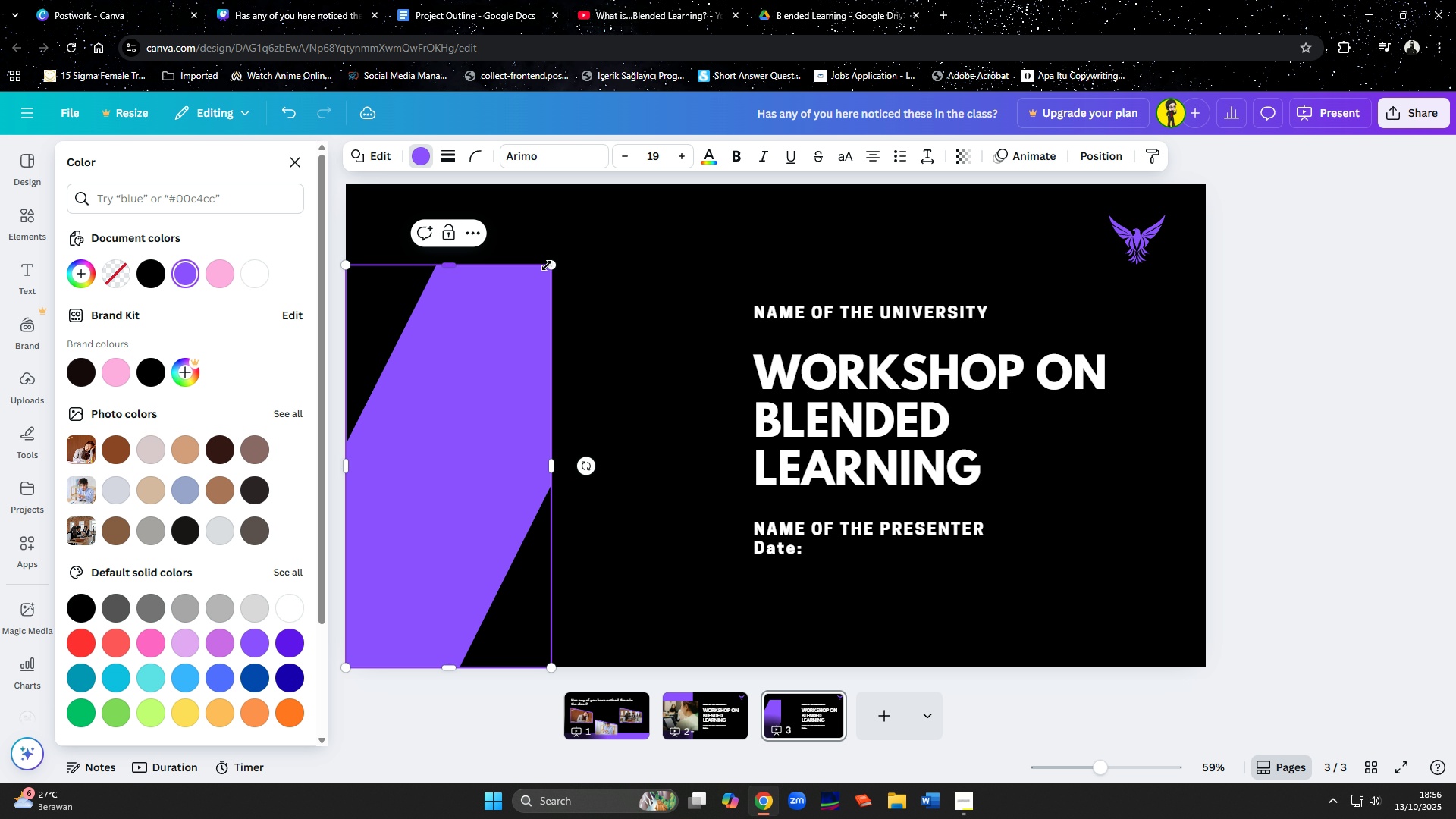 
left_click_drag(start_coordinate=[551, 268], to_coordinate=[611, 279])
 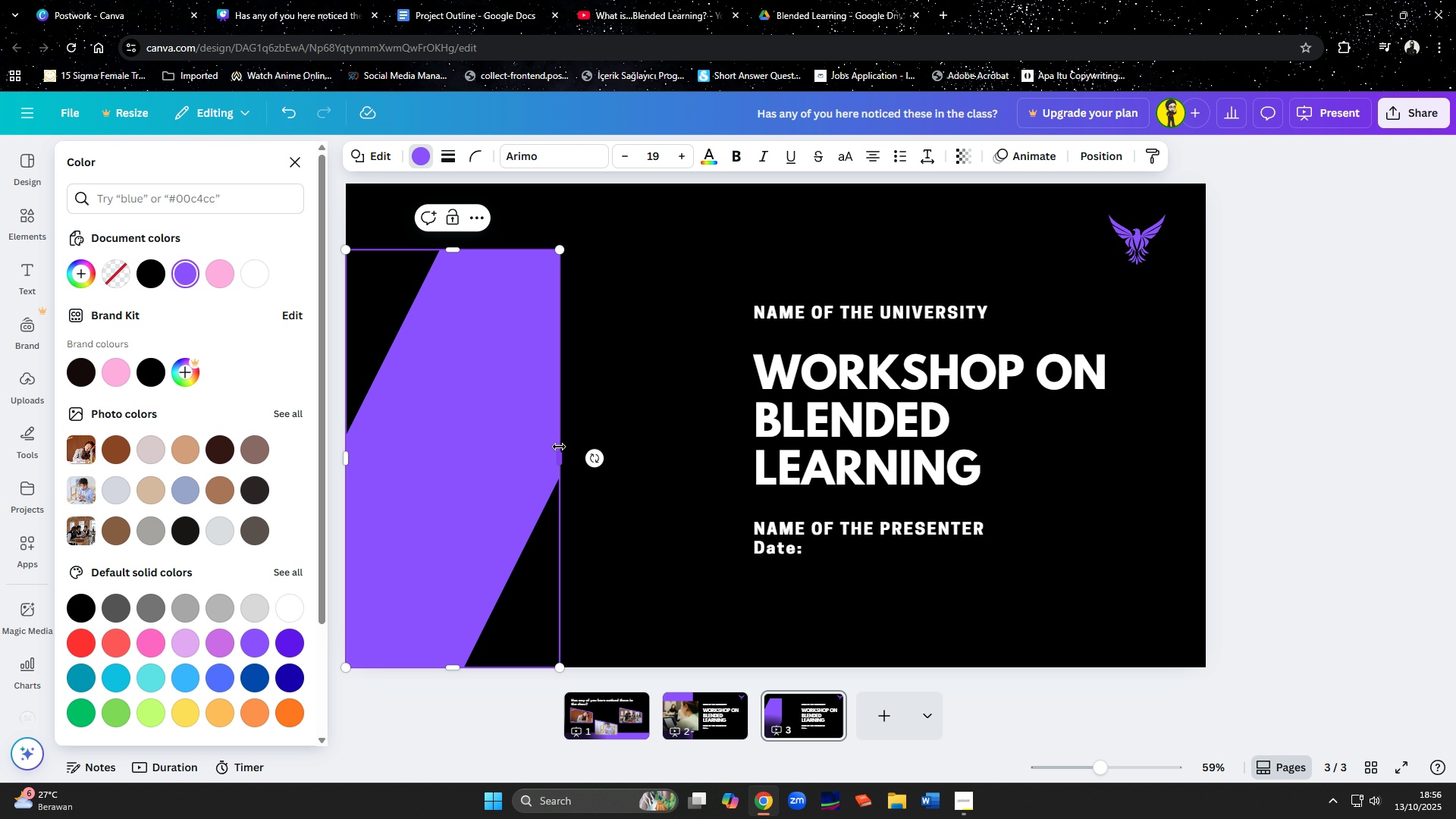 
left_click_drag(start_coordinate=[559, 456], to_coordinate=[686, 444])
 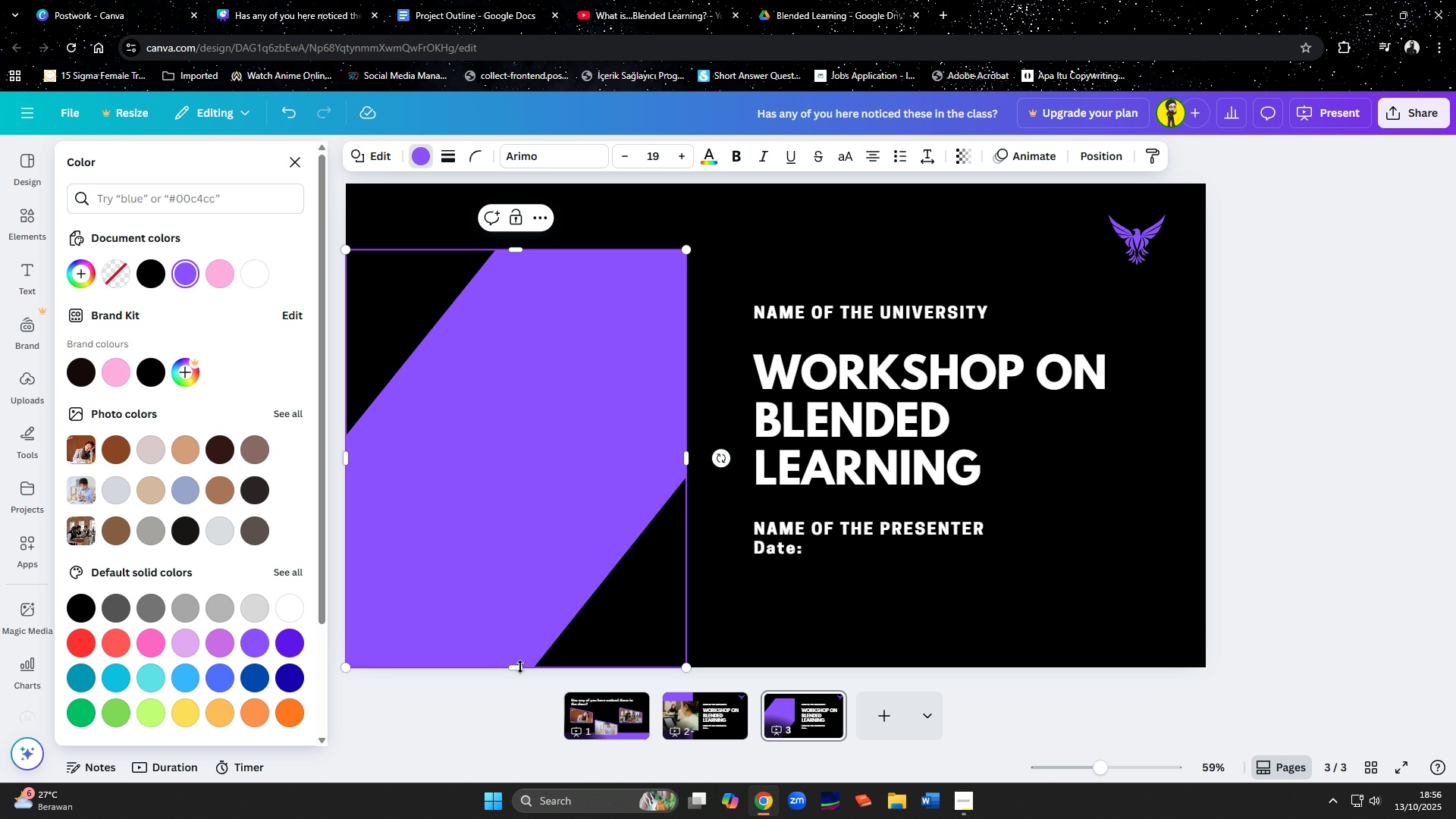 
left_click_drag(start_coordinate=[516, 673], to_coordinate=[557, 672])
 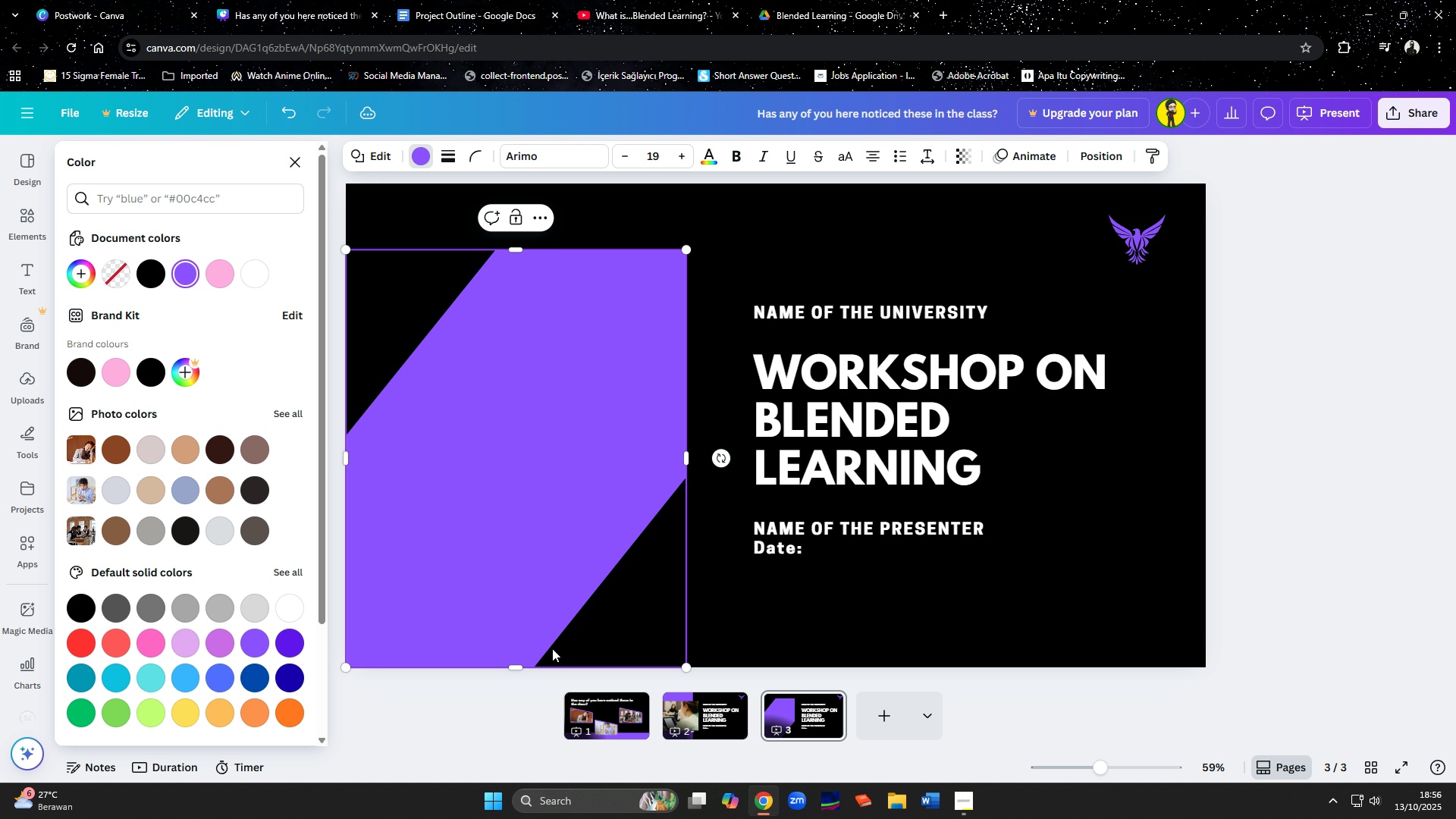 
key(Control+Z)
 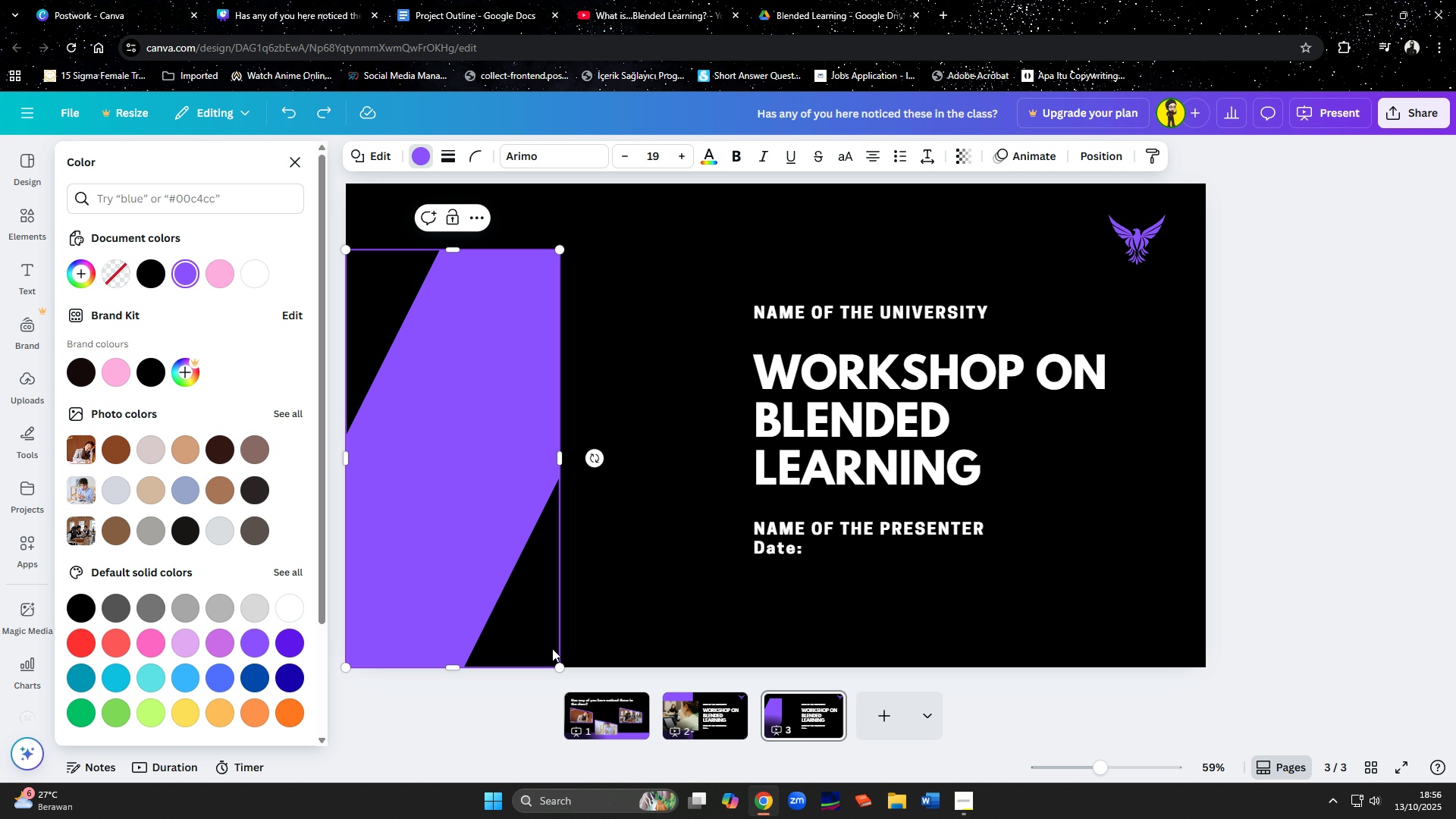 
key(Control+Z)
 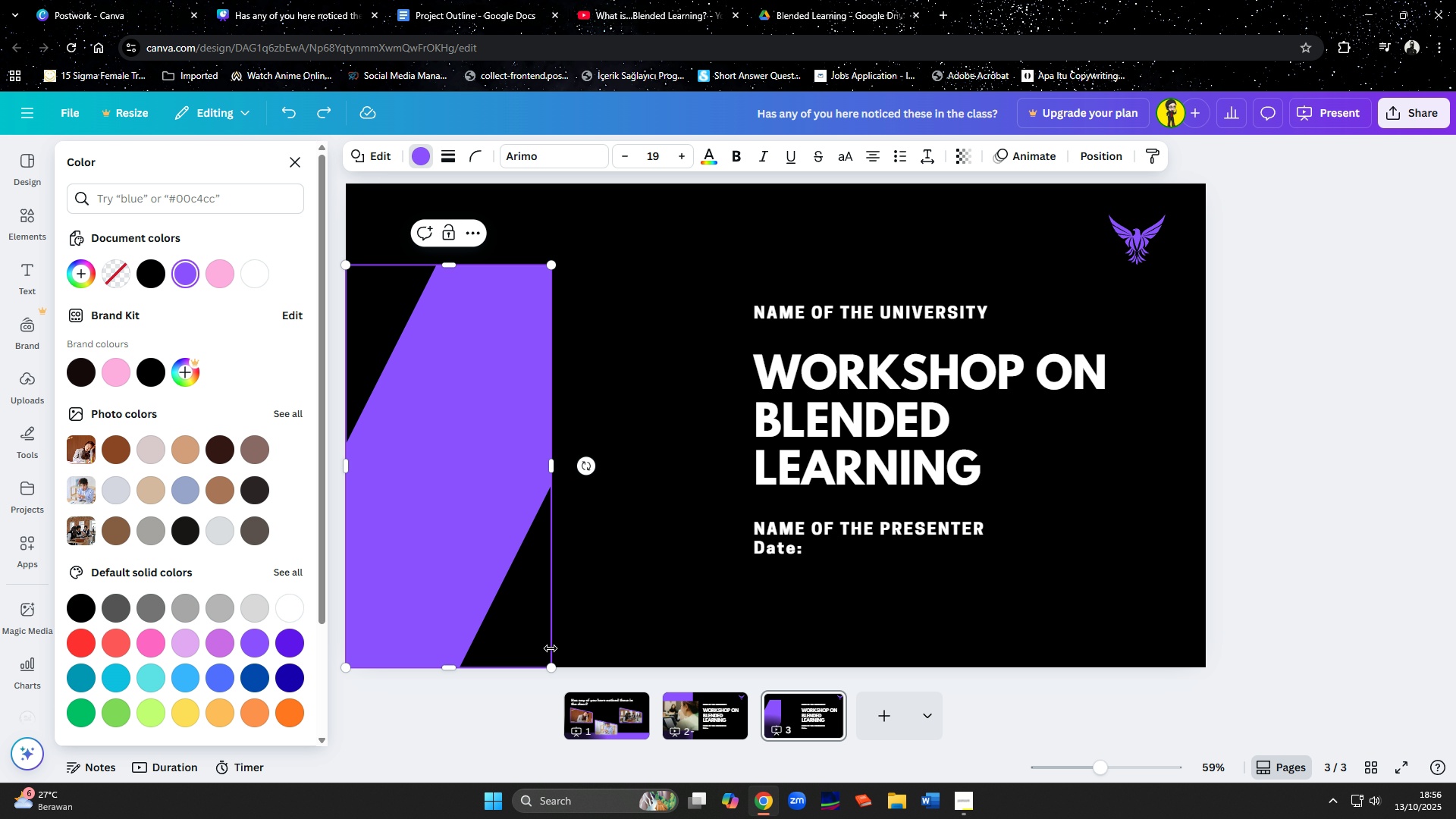 
key(Control+Z)
 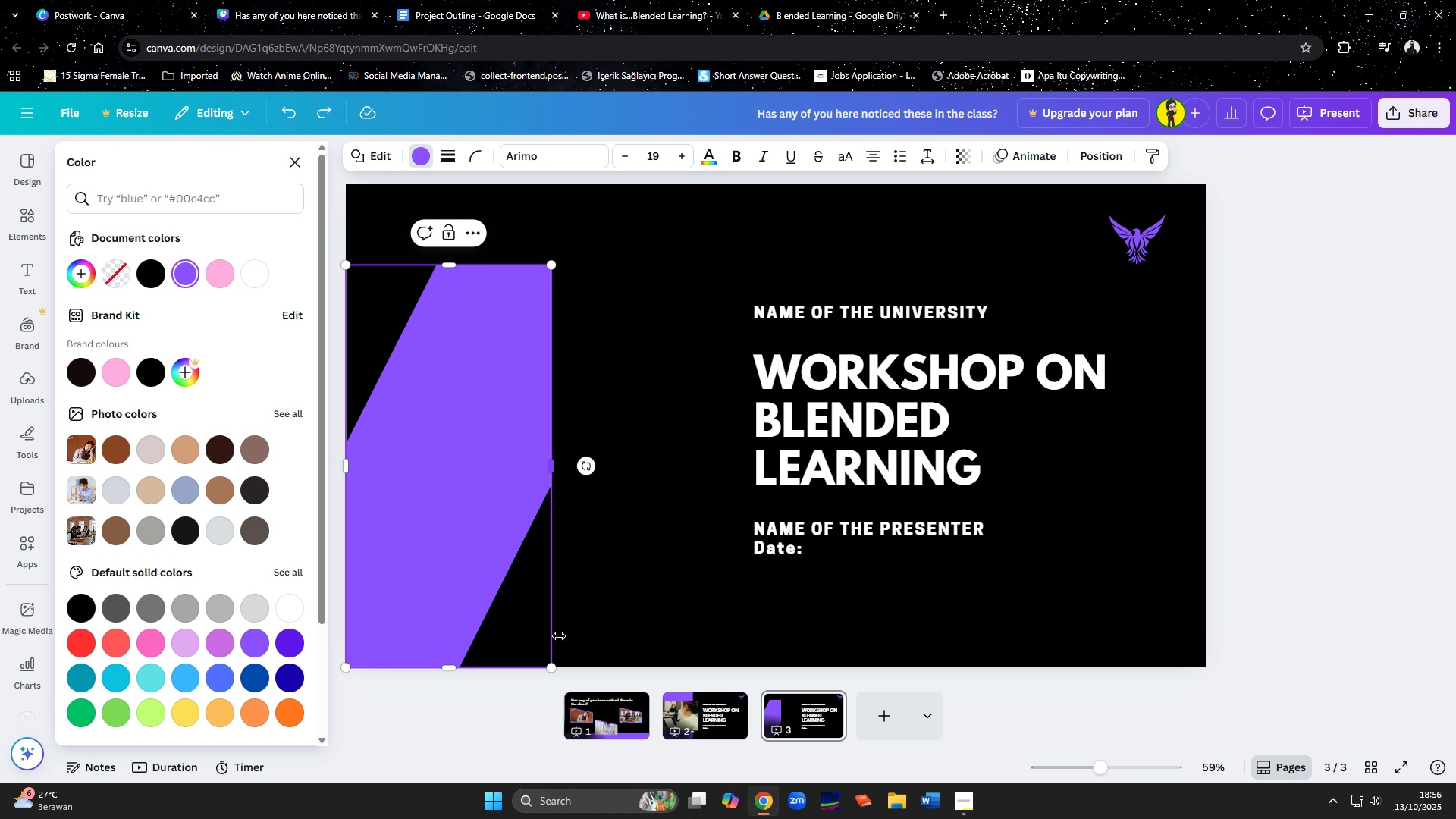 
key(Control+Z)
 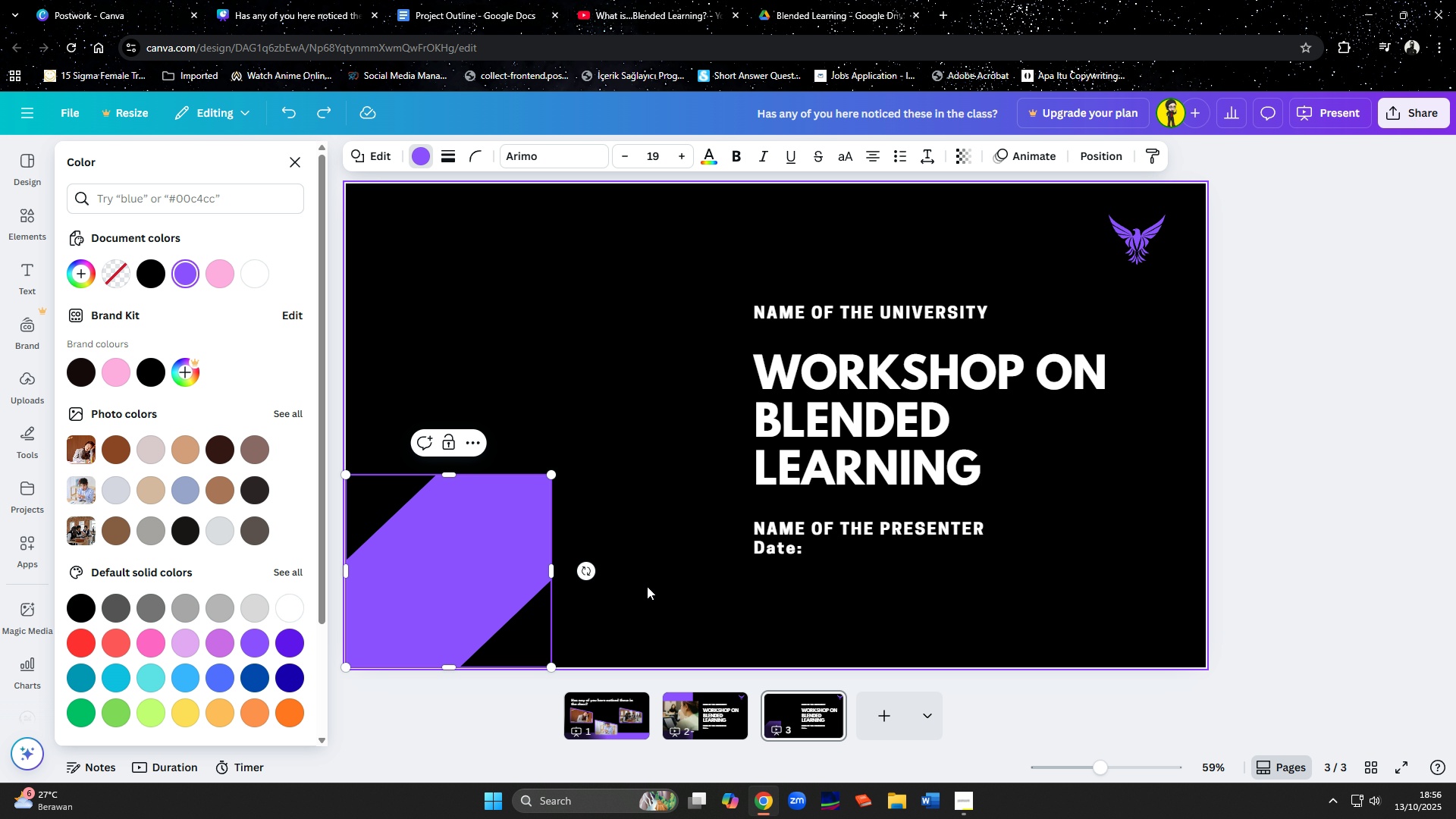 
left_click([650, 519])
 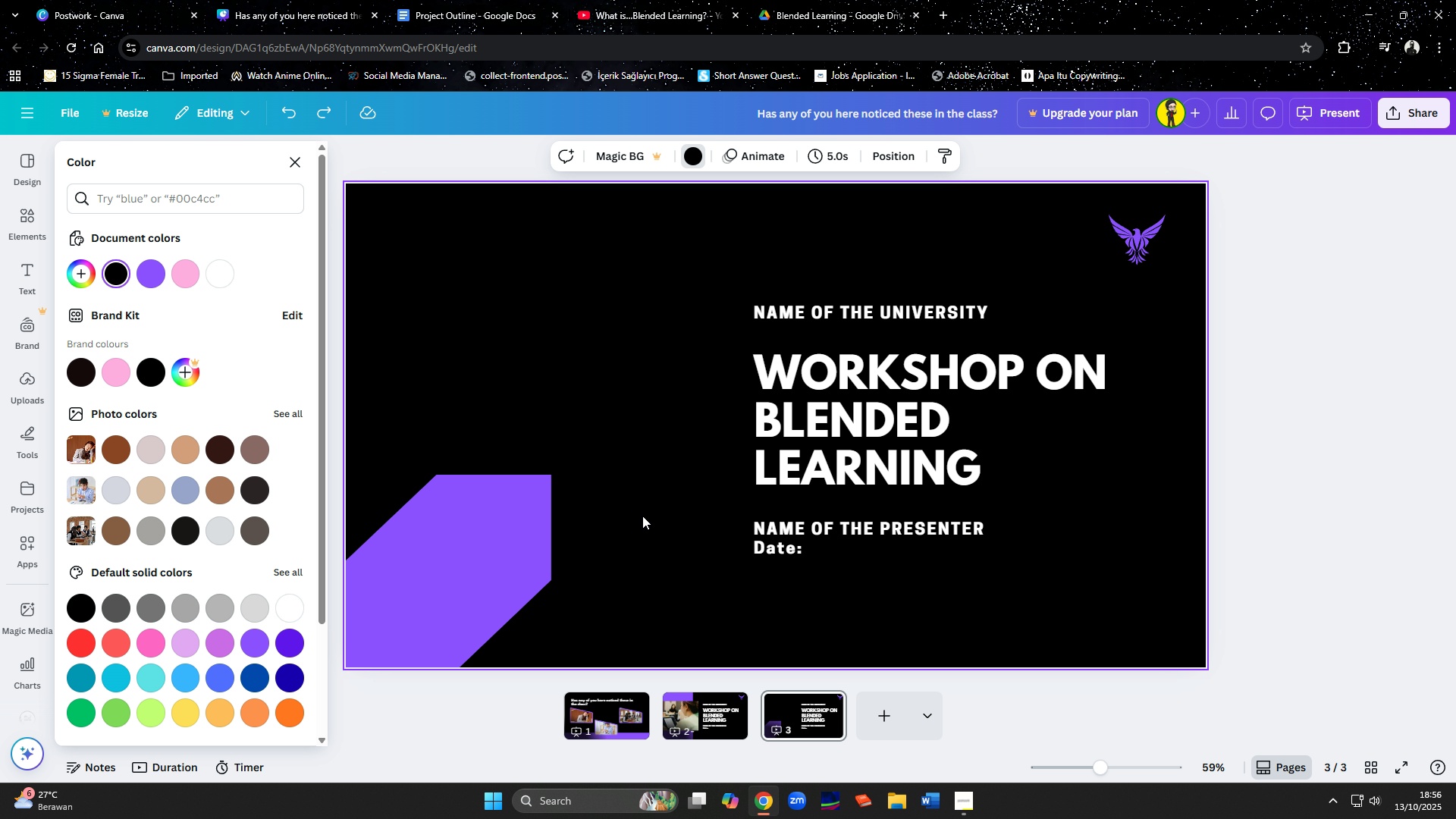 
left_click([448, 557])
 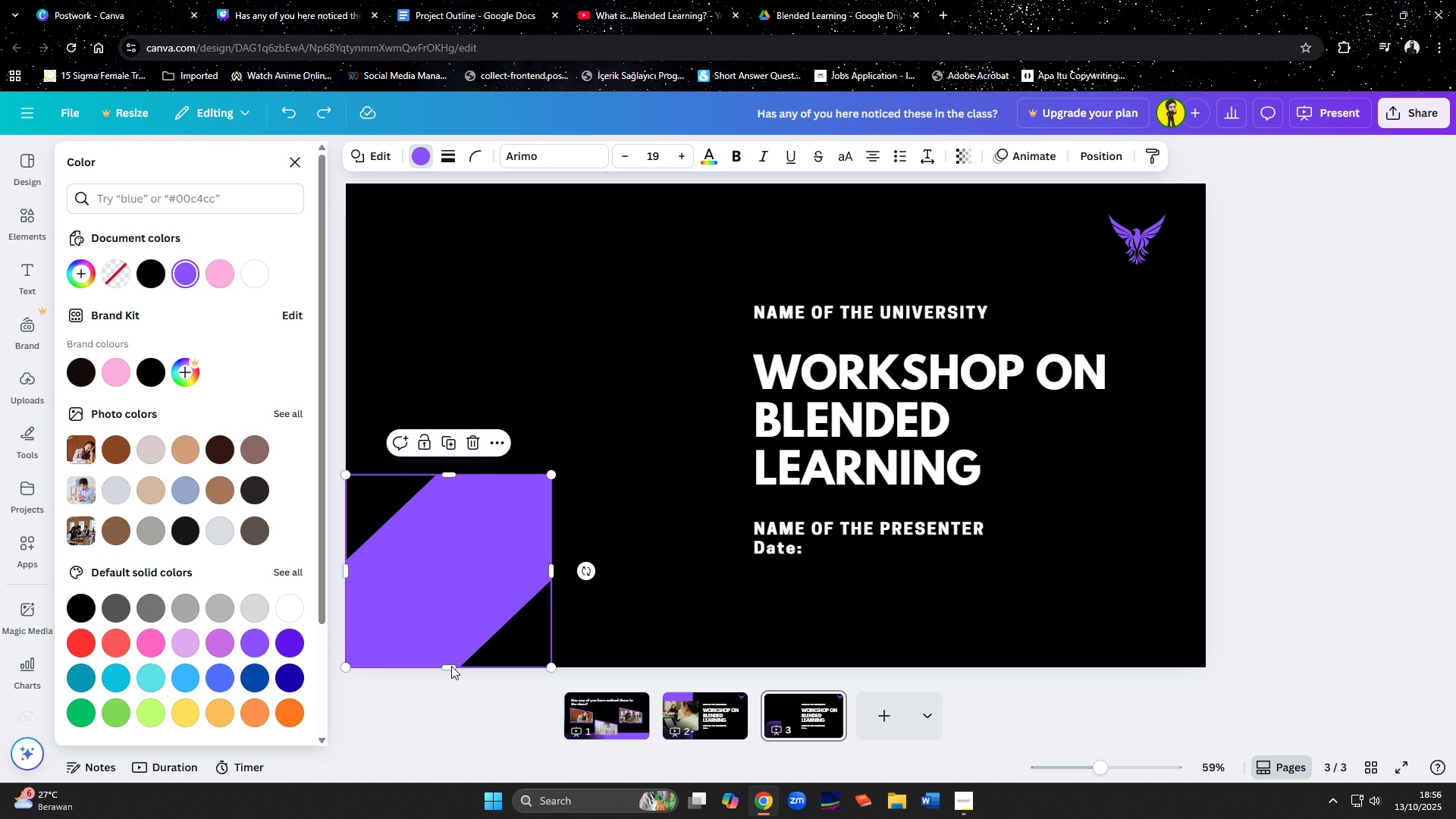 
left_click_drag(start_coordinate=[450, 666], to_coordinate=[455, 553])
 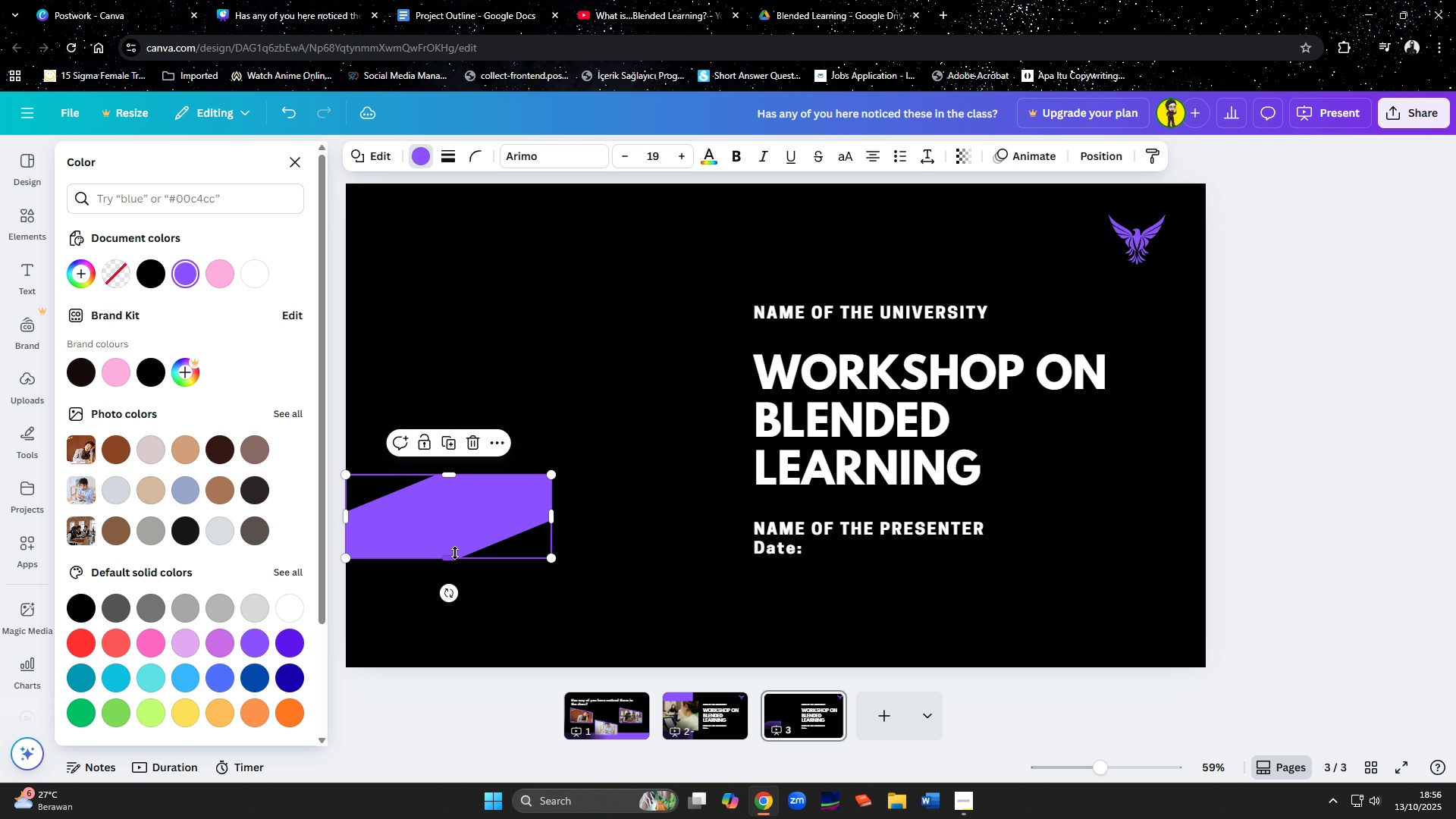 
key(Control+Z)
 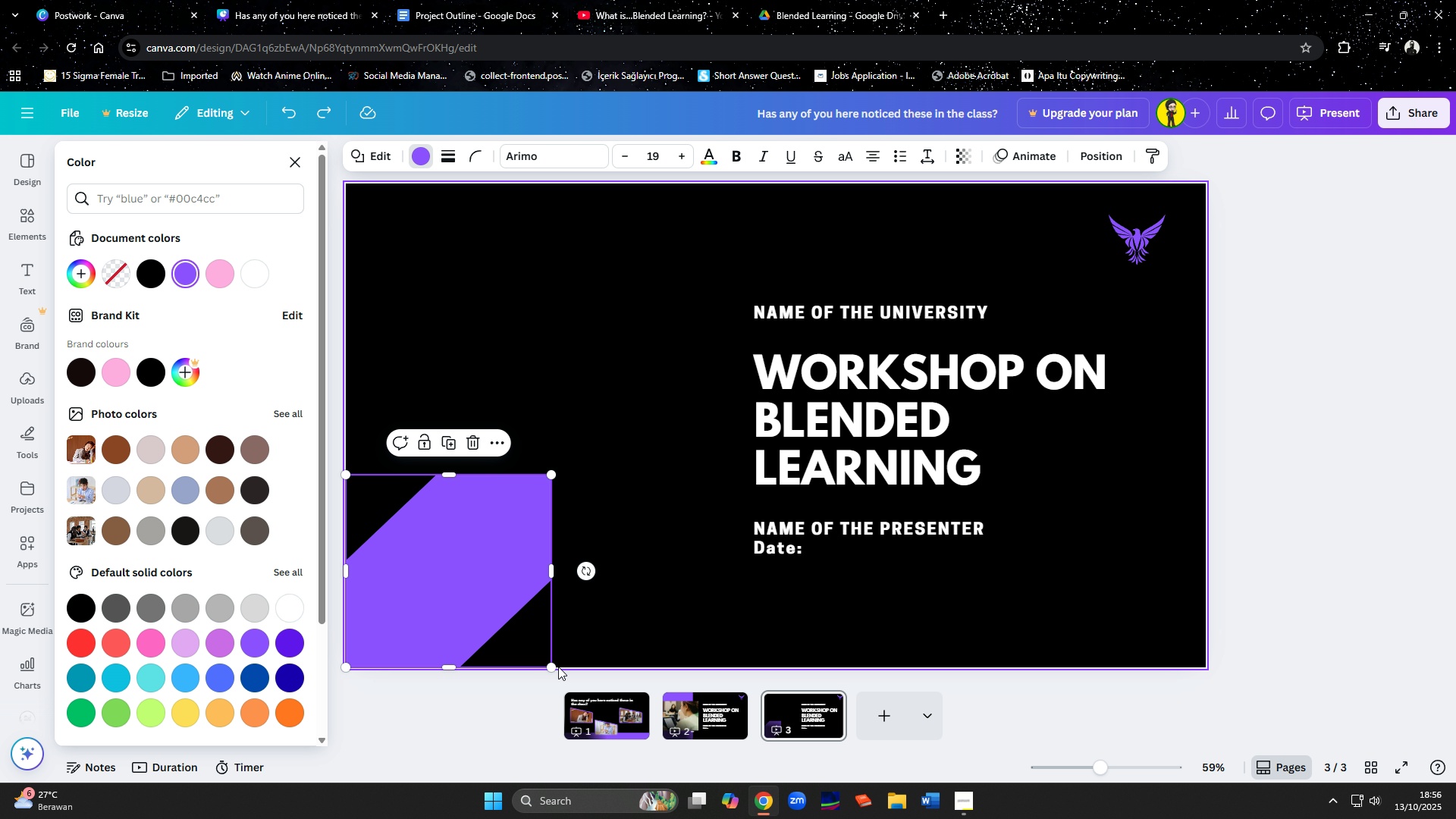 
left_click_drag(start_coordinate=[552, 668], to_coordinate=[551, 676])
 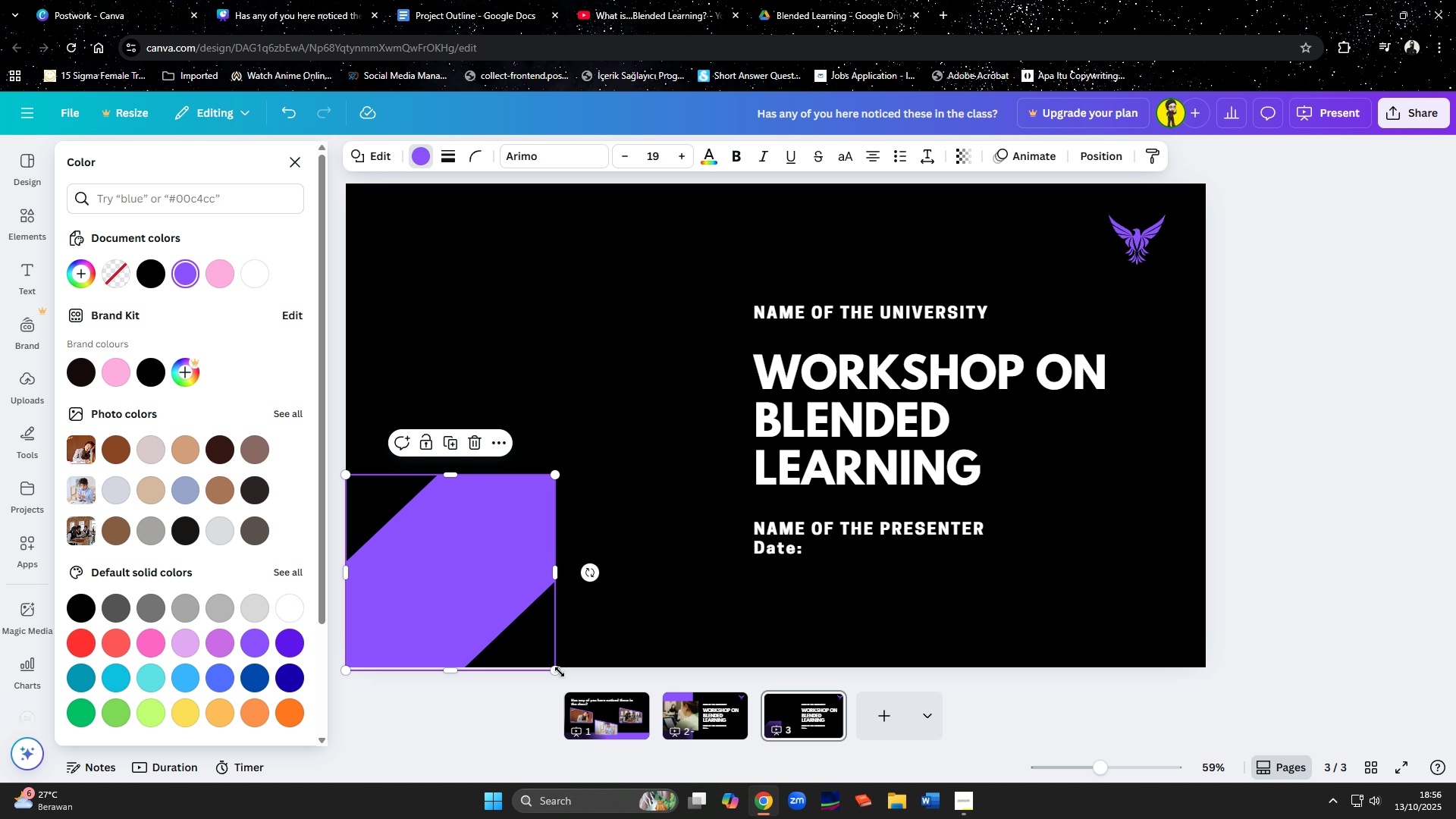 
left_click_drag(start_coordinate=[555, 670], to_coordinate=[551, 664])
 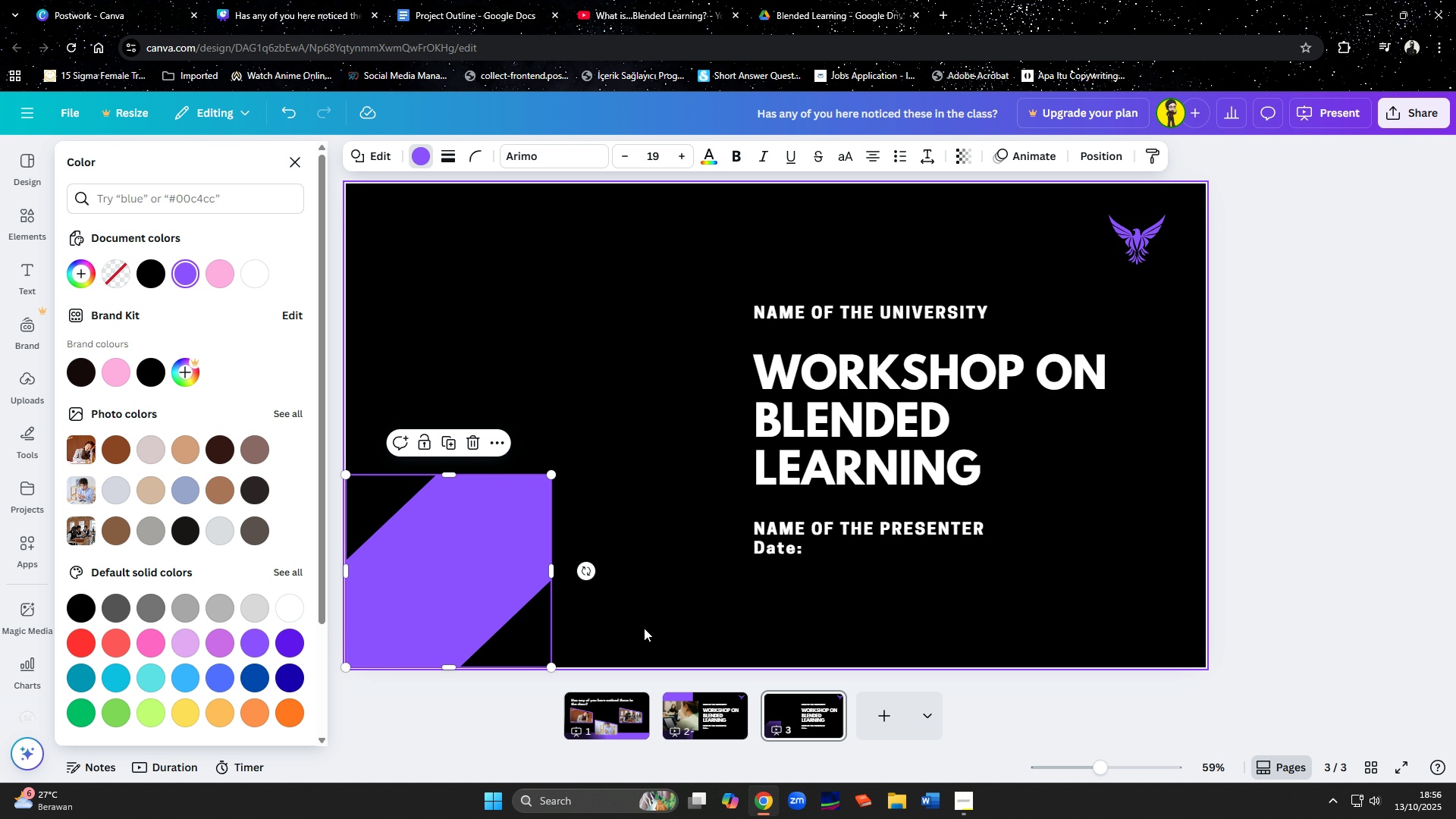 
left_click([644, 628])
 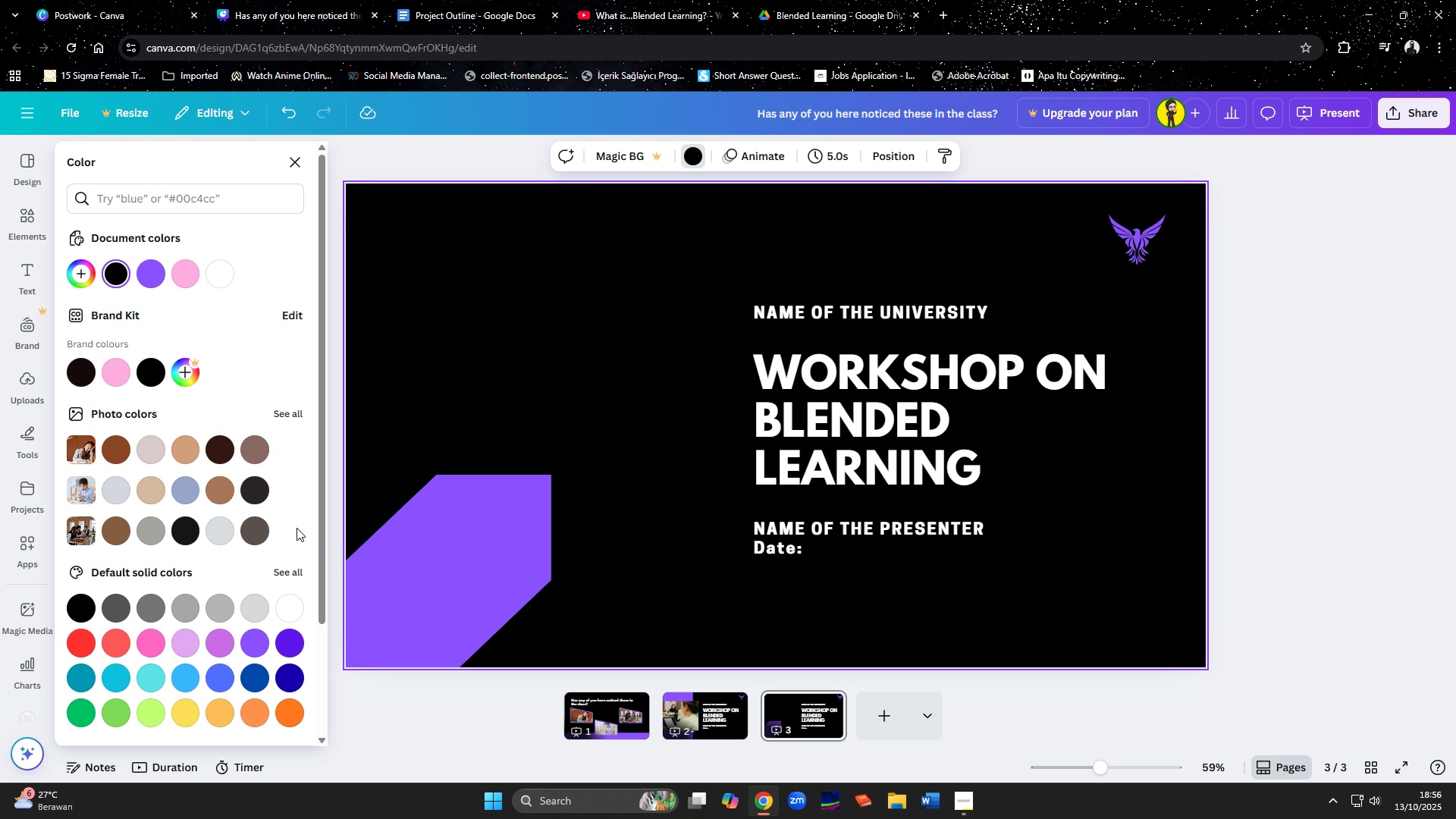 
wait(5.31)
 